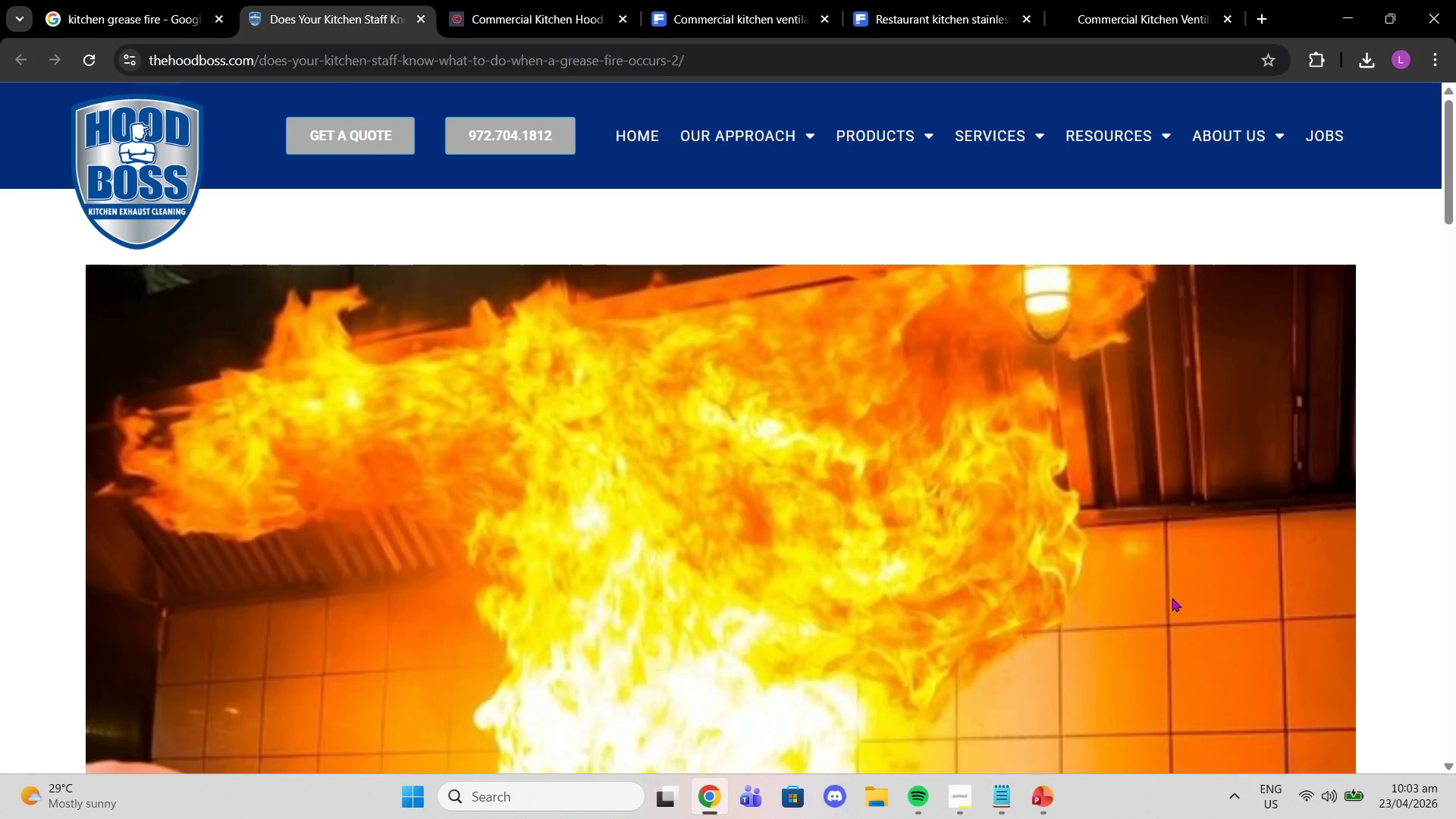 
double_click([265, 58])
 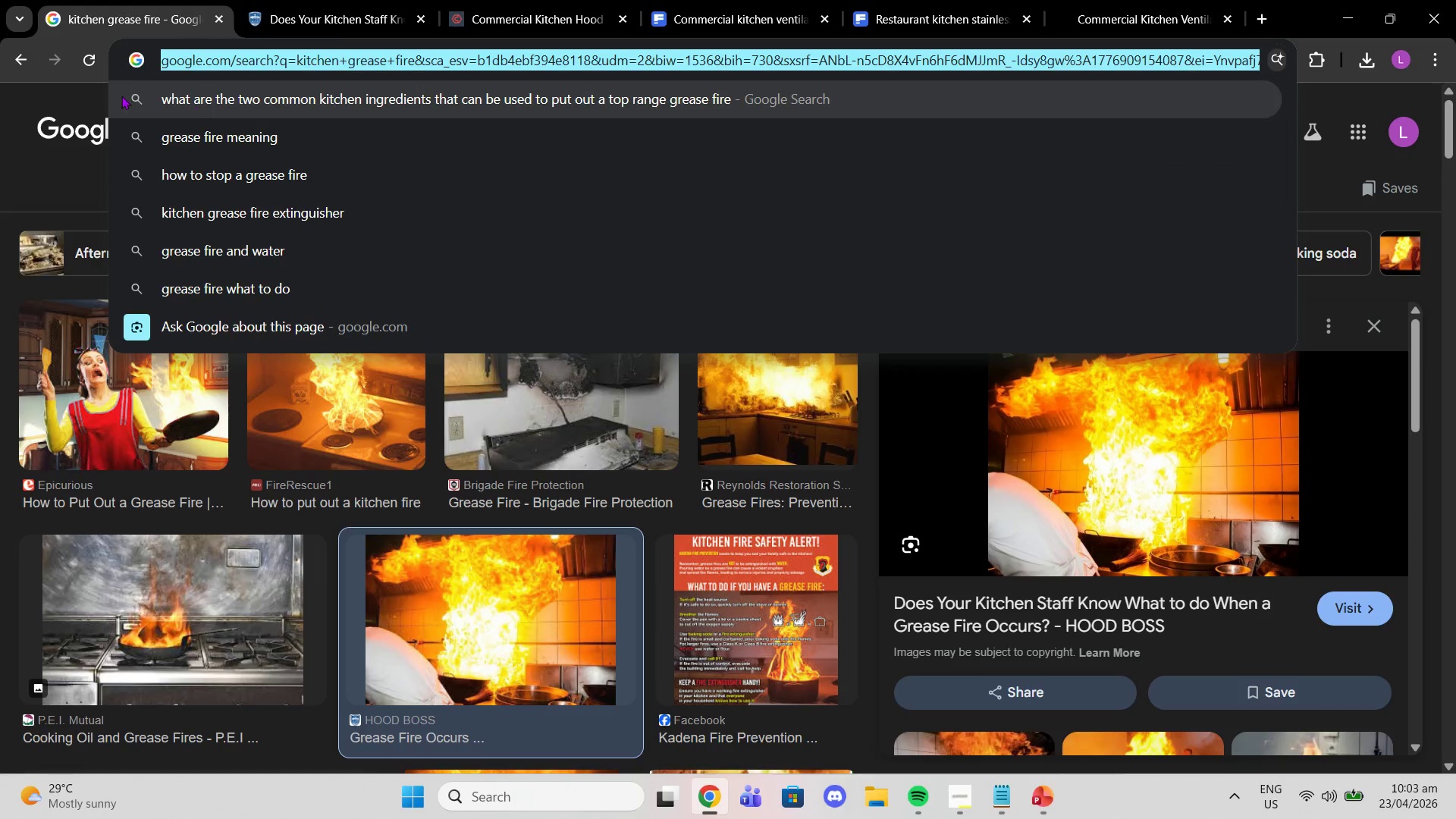 
left_click([93, 105])
 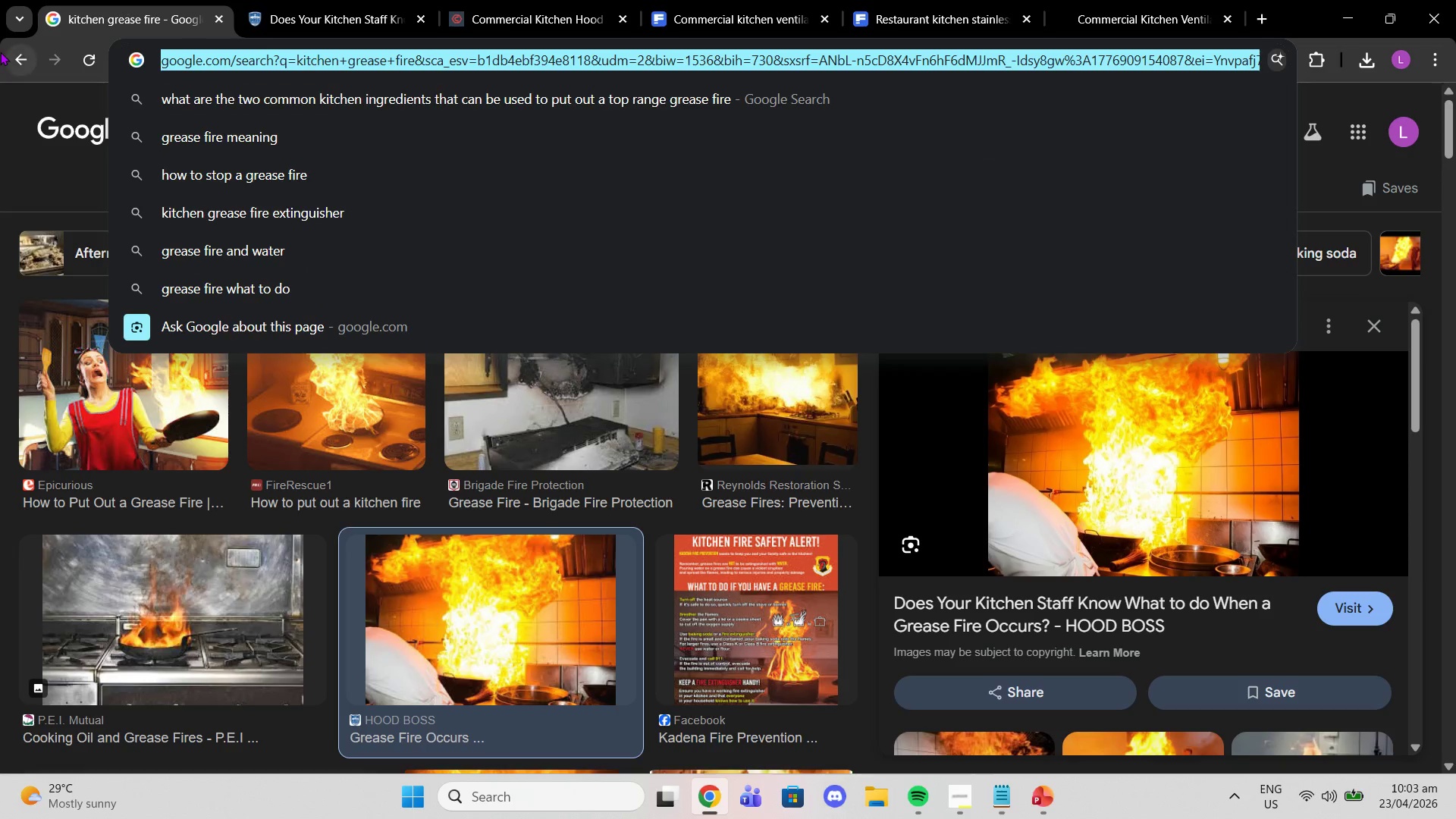 
left_click([17, 55])
 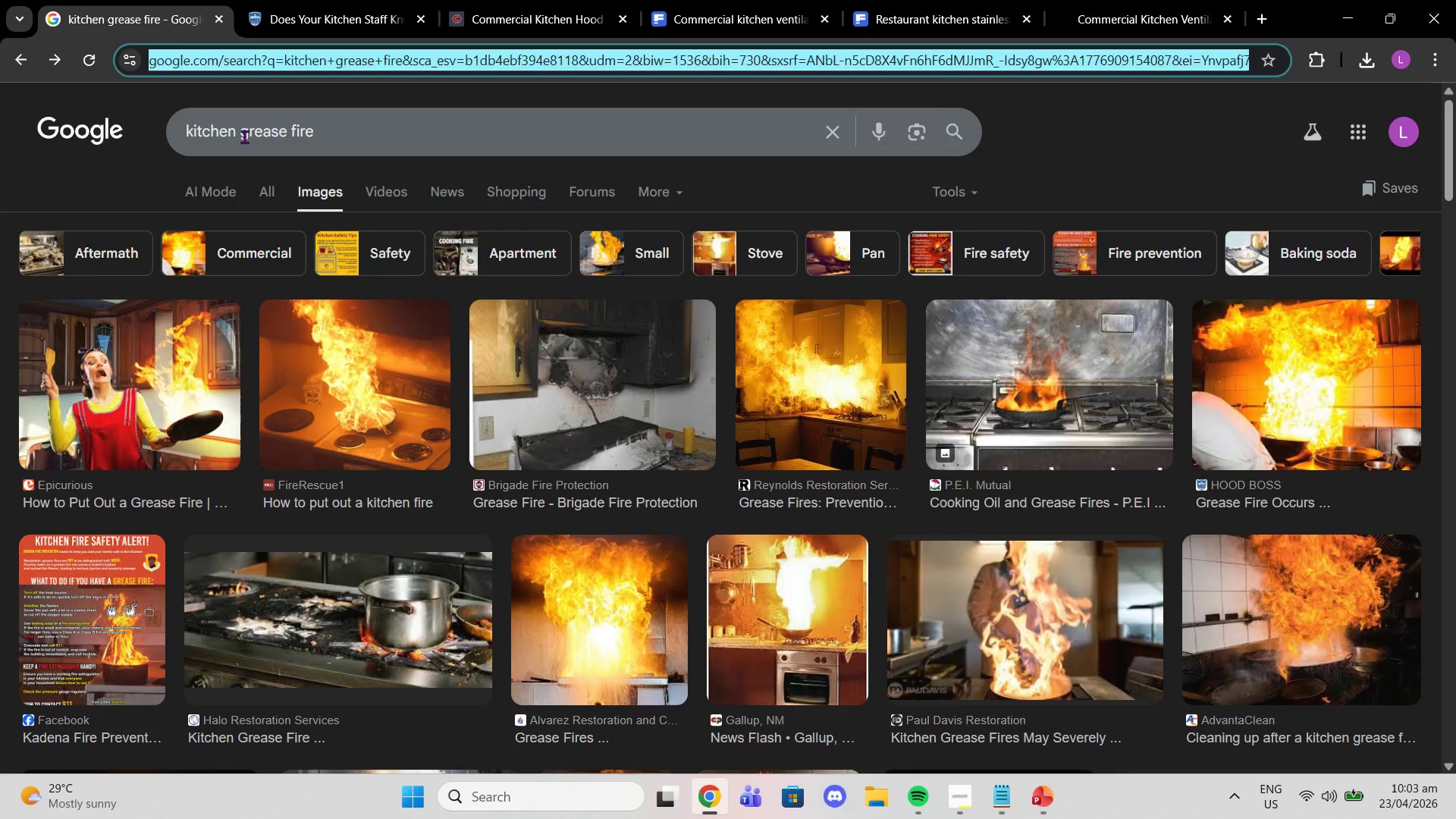 
double_click([244, 136])
 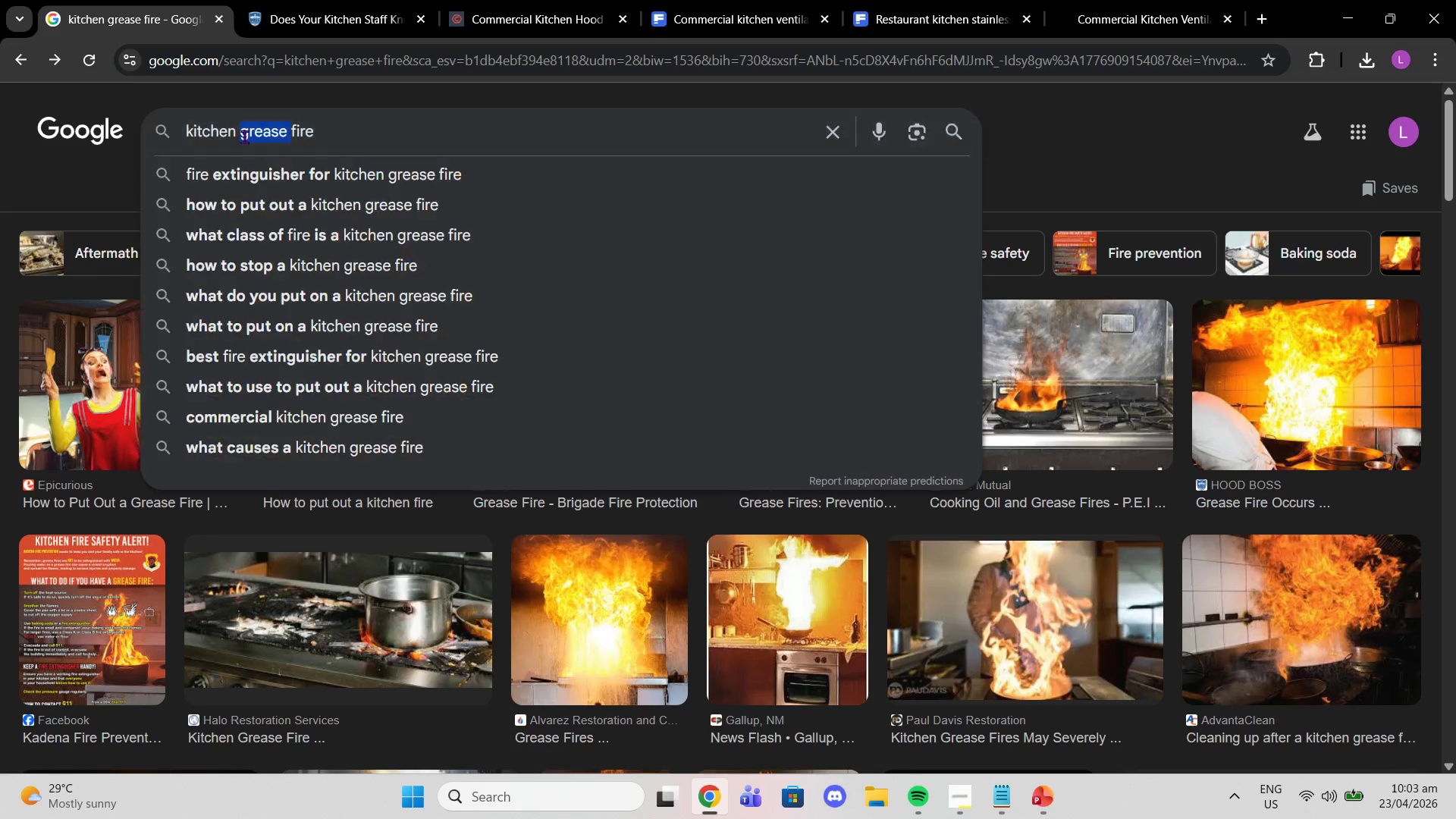 
triple_click([244, 136])
 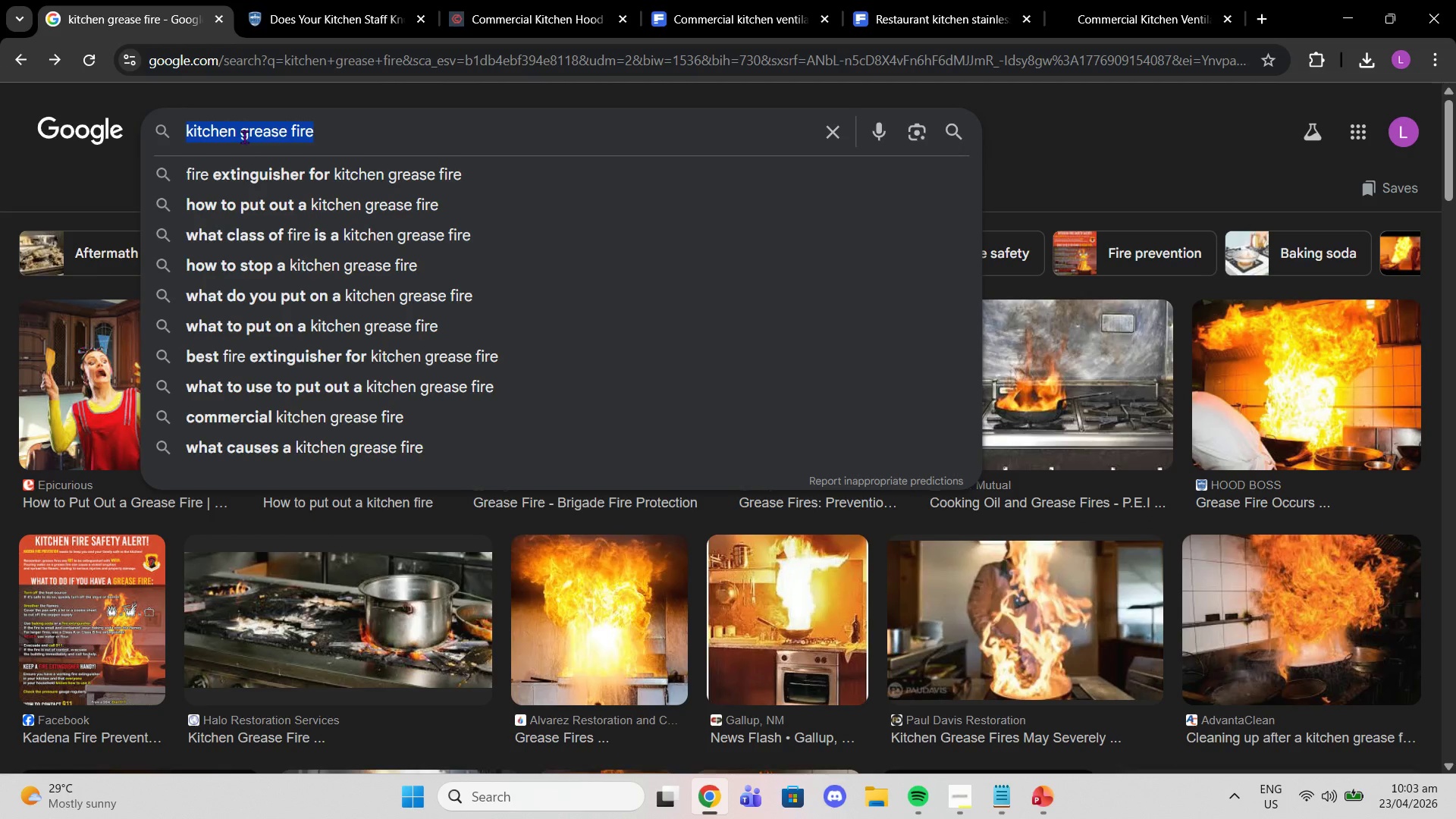 
right_click([244, 136])
 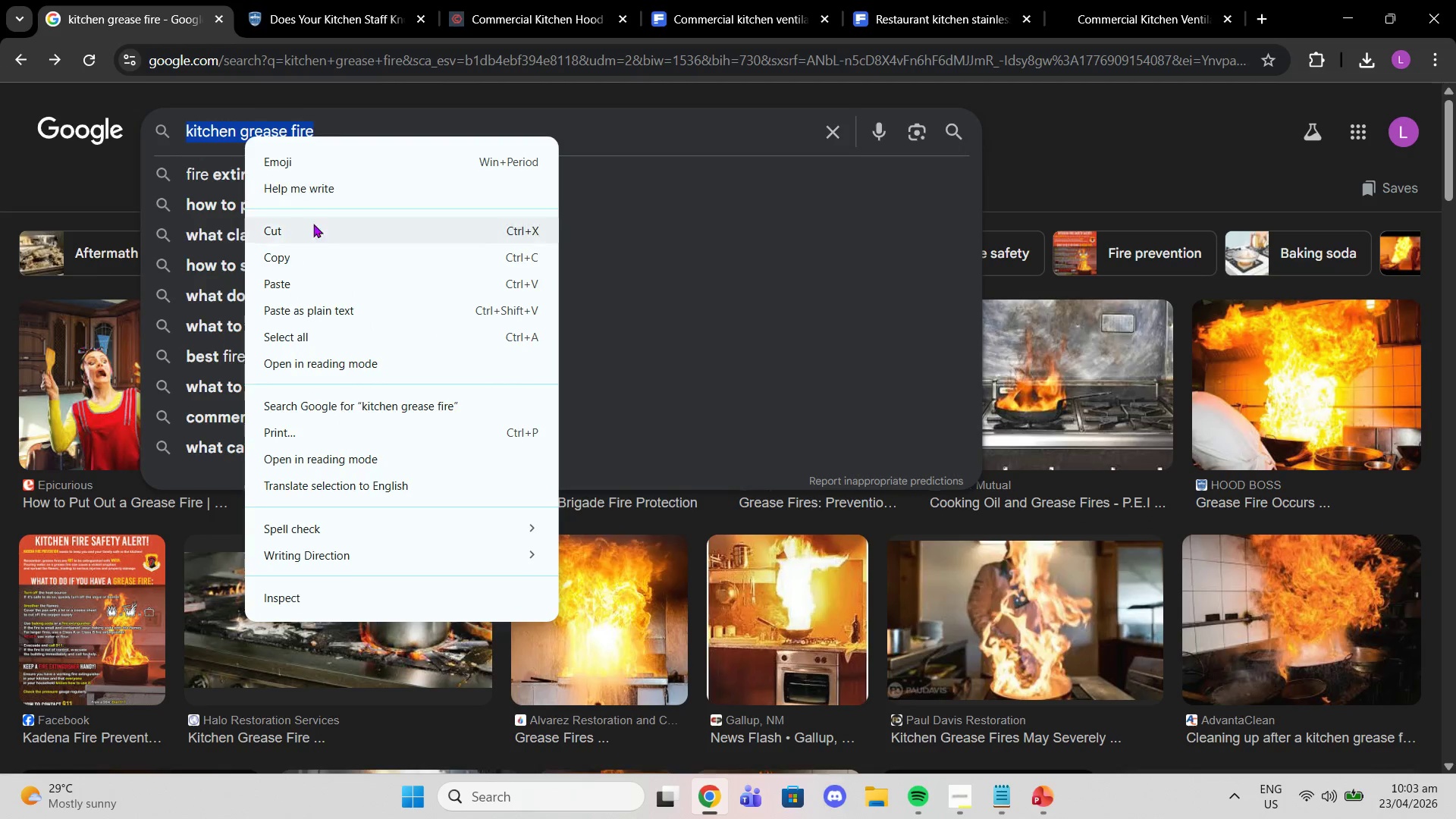 
left_click([322, 250])
 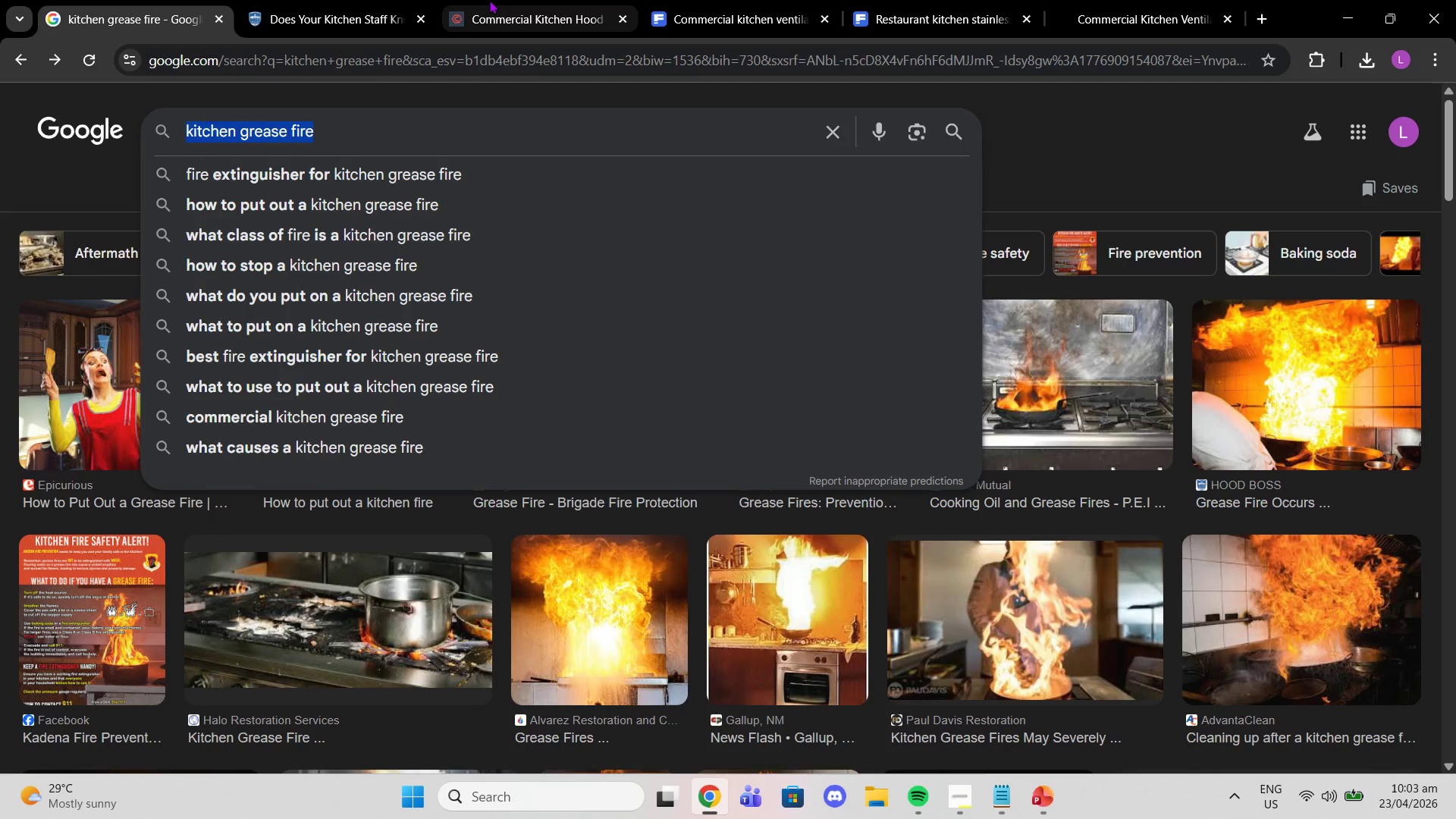 
left_click([496, 6])
 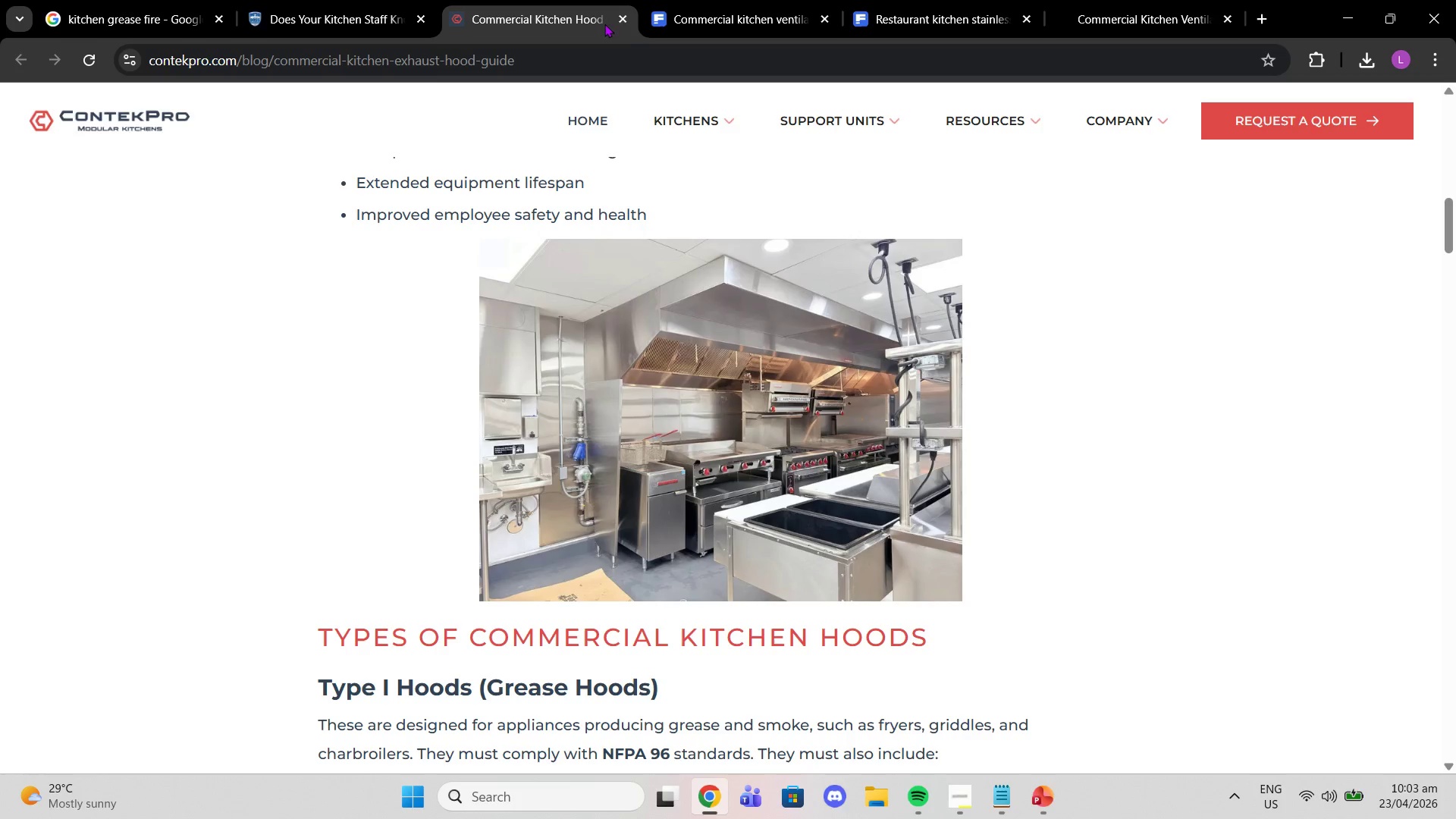 
left_click([626, 24])
 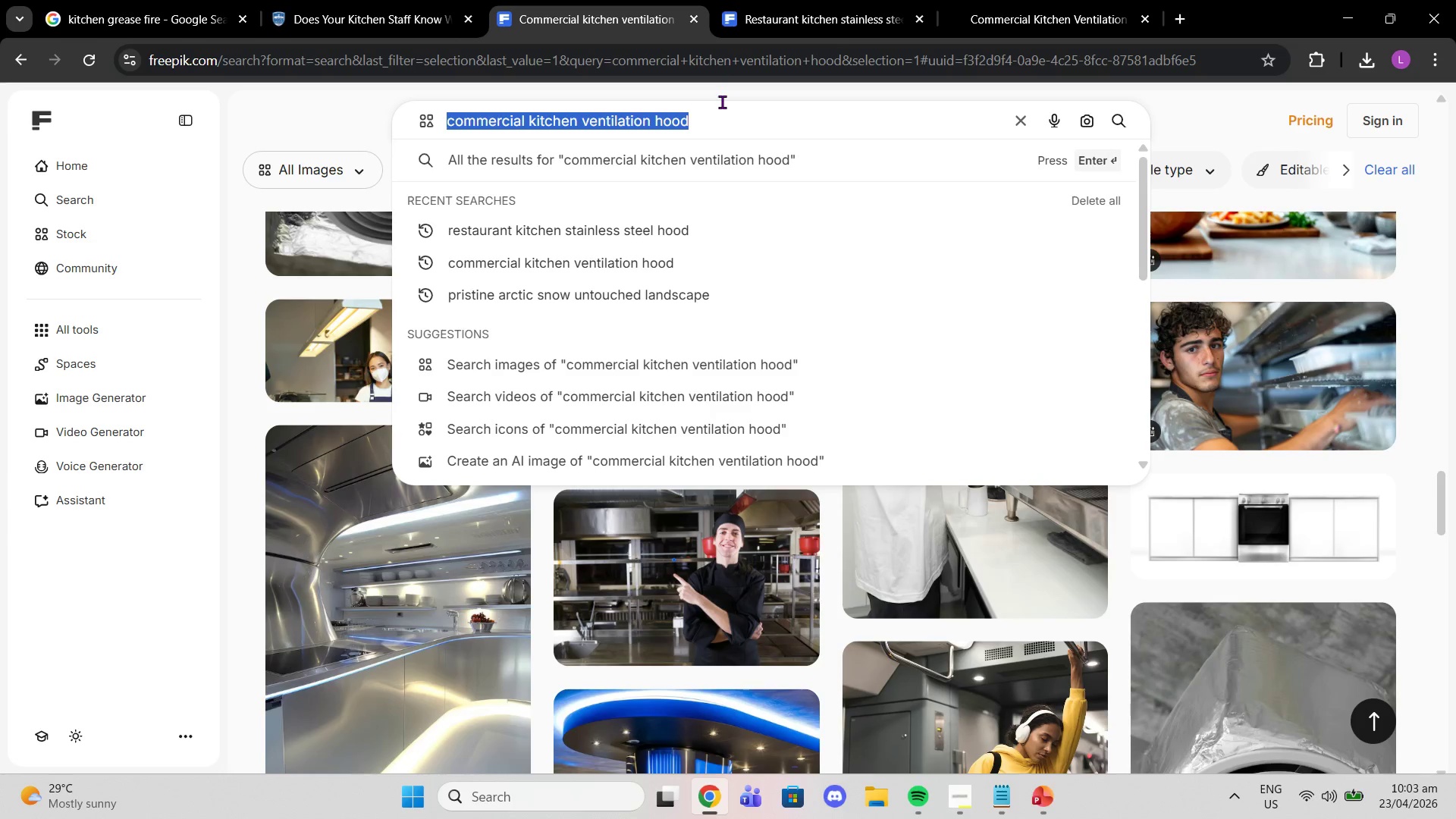 
key(Control+V)
 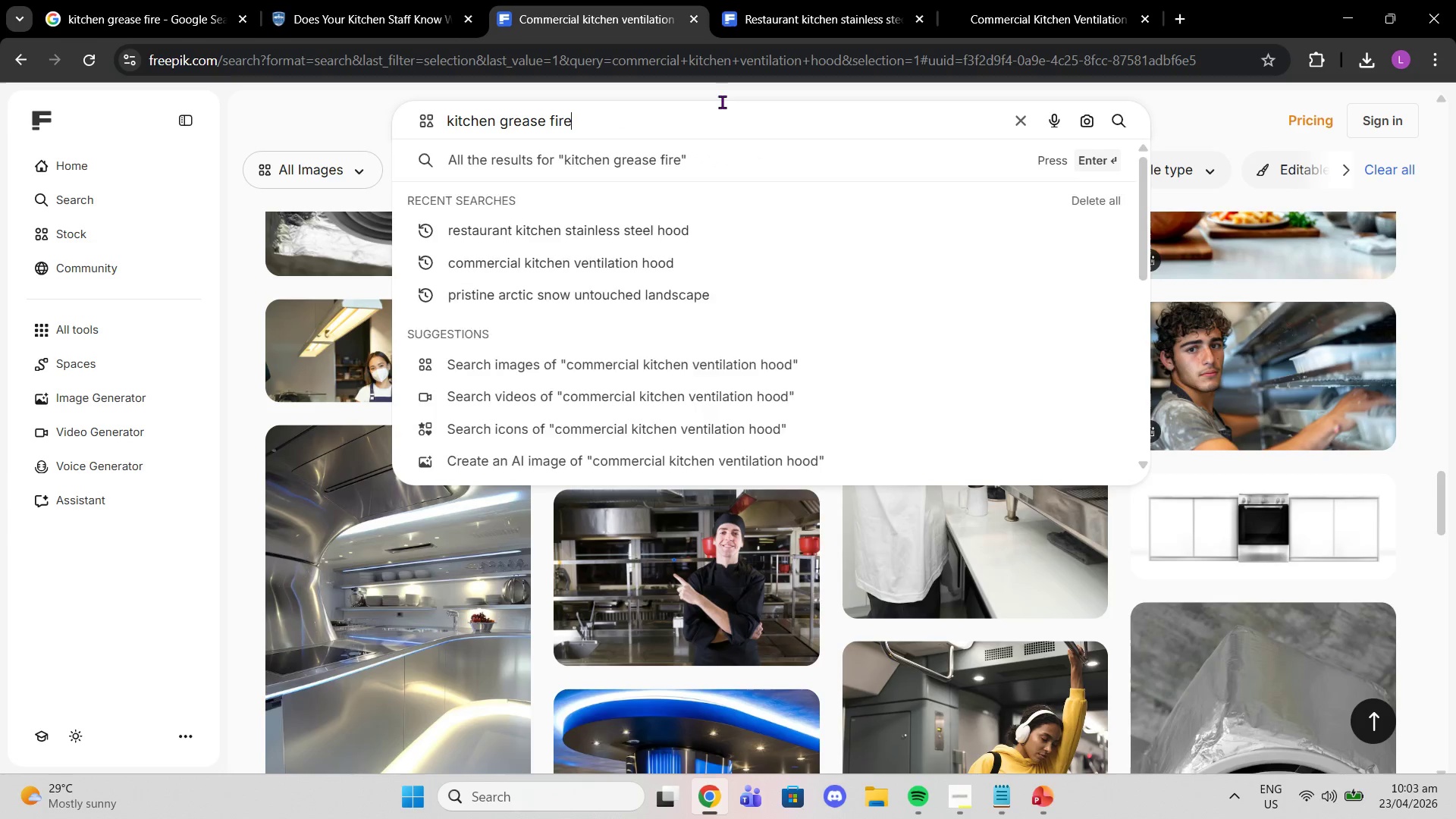 
key(Enter)
 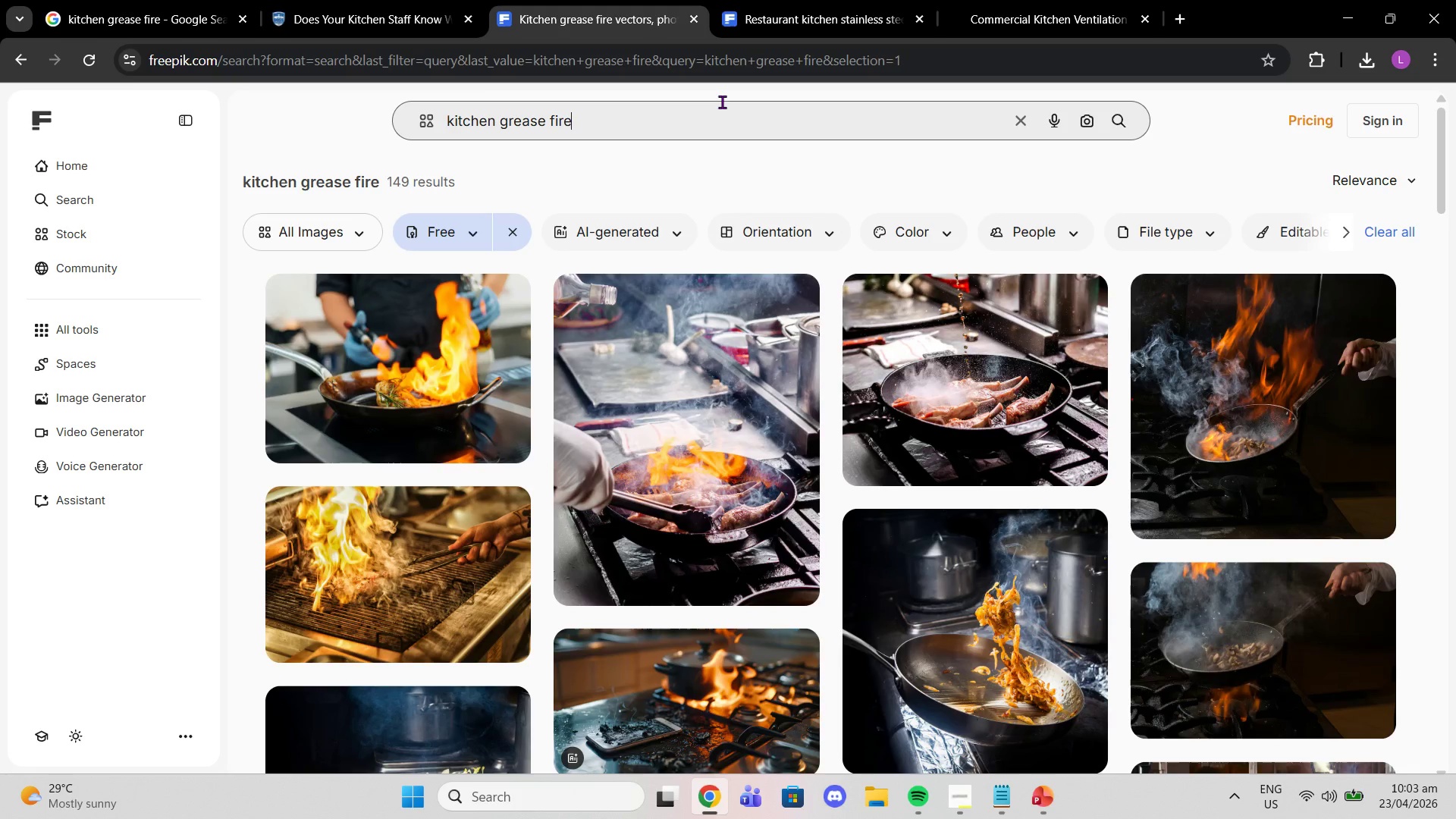 
wait(9.03)
 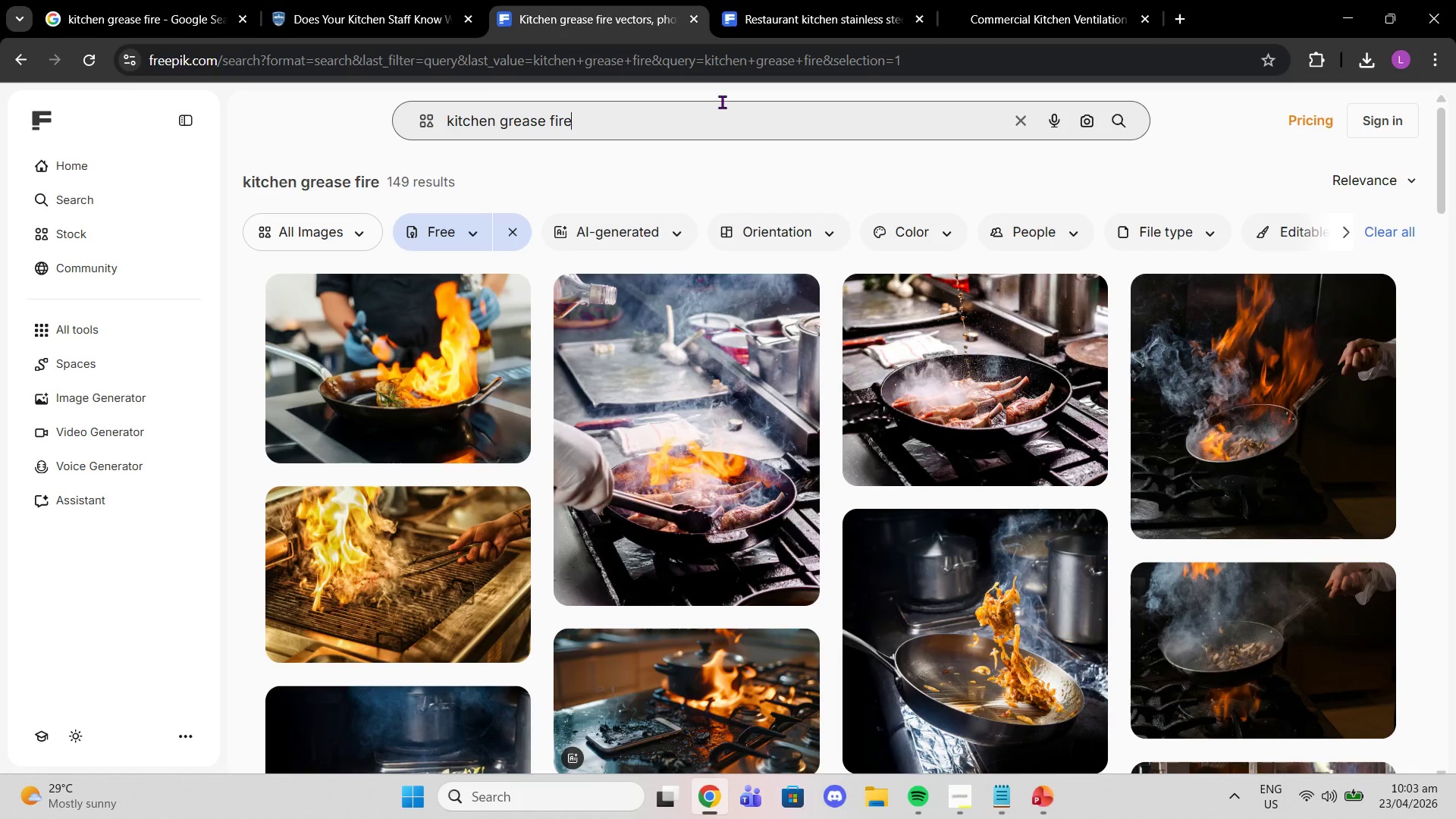 
scroll: coordinate [1225, 425], scroll_direction: down, amount: 12.0
 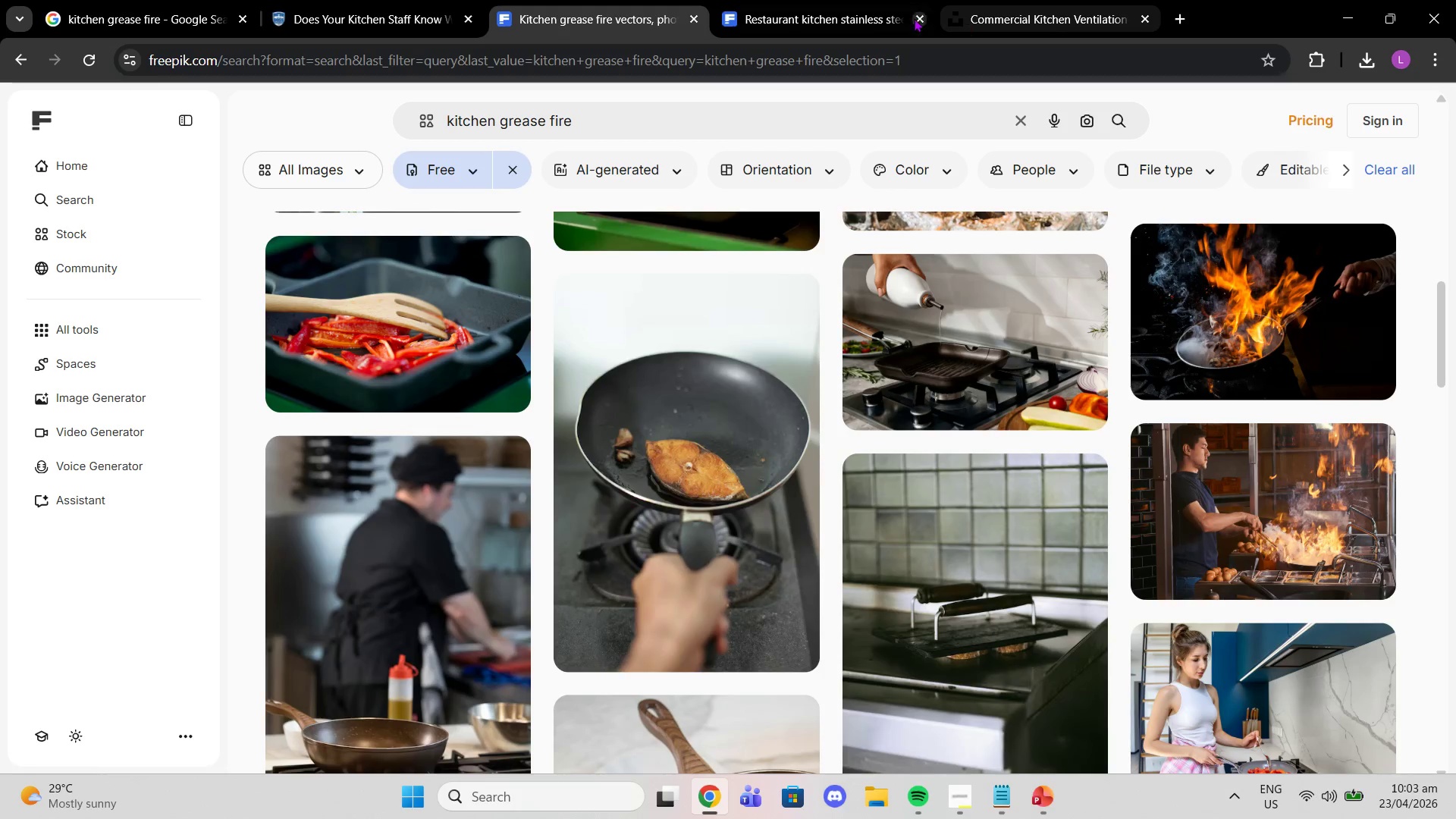 
left_click([868, 17])
 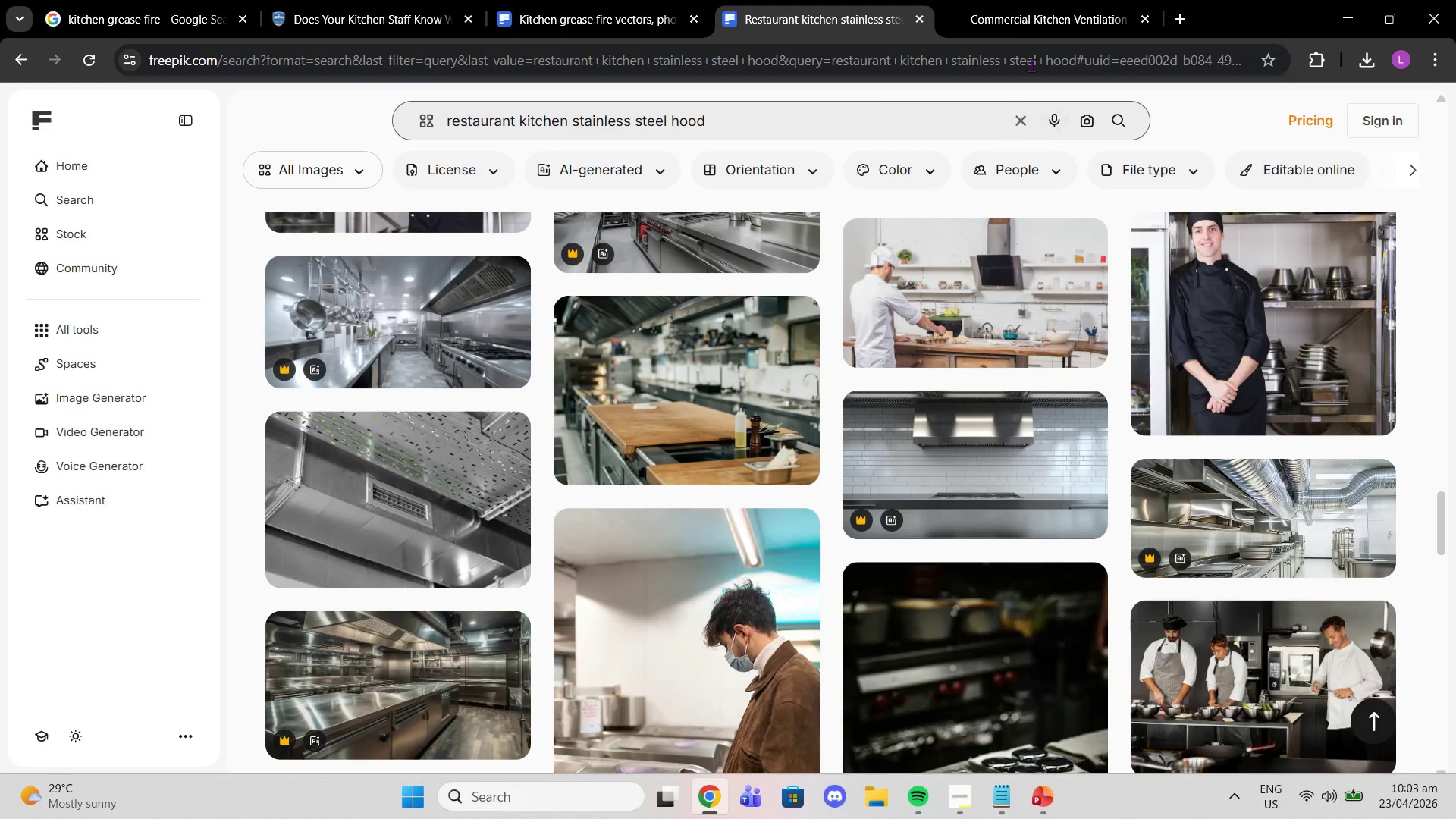 
left_click([998, 19])
 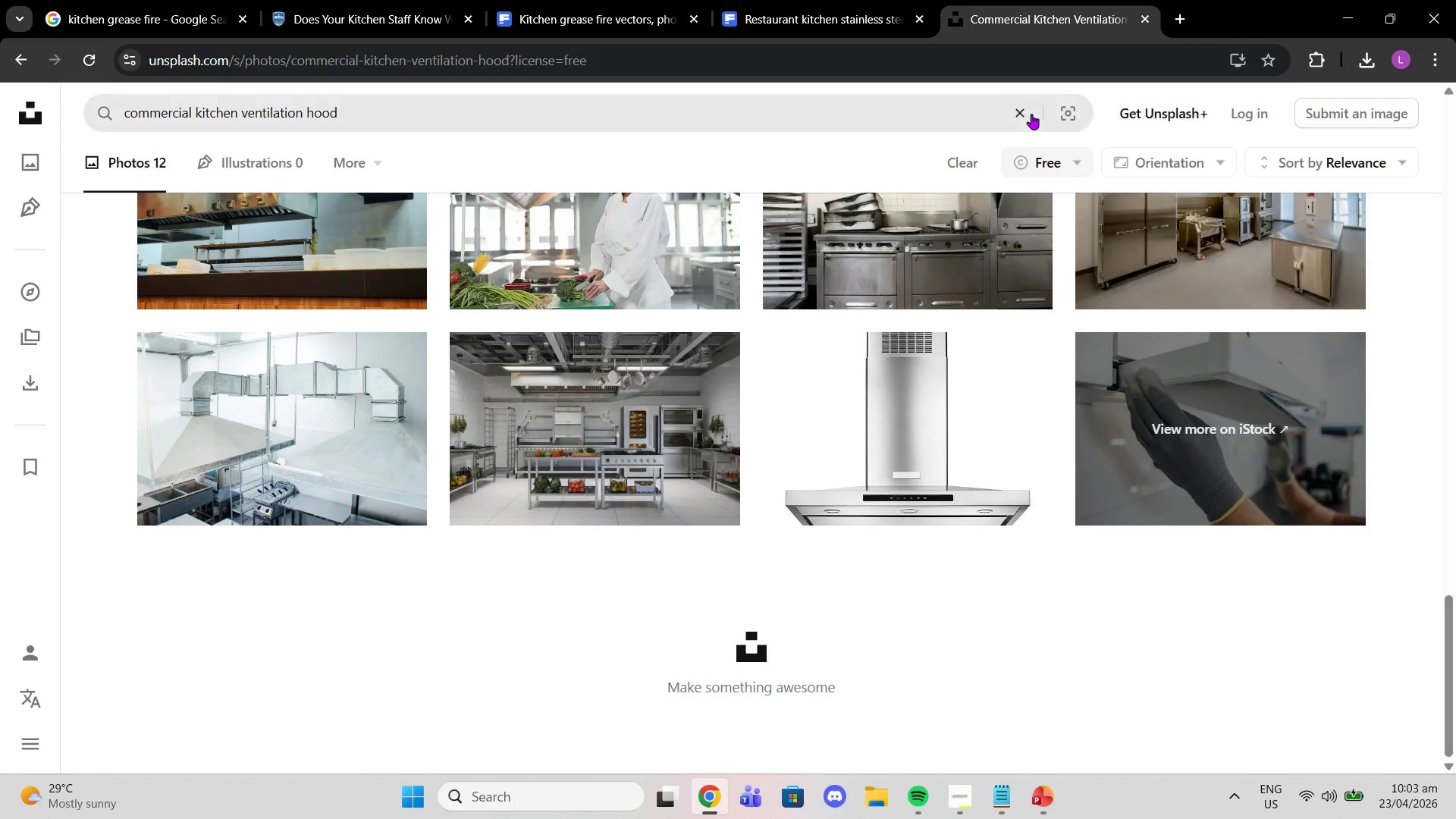 
left_click([1030, 114])
 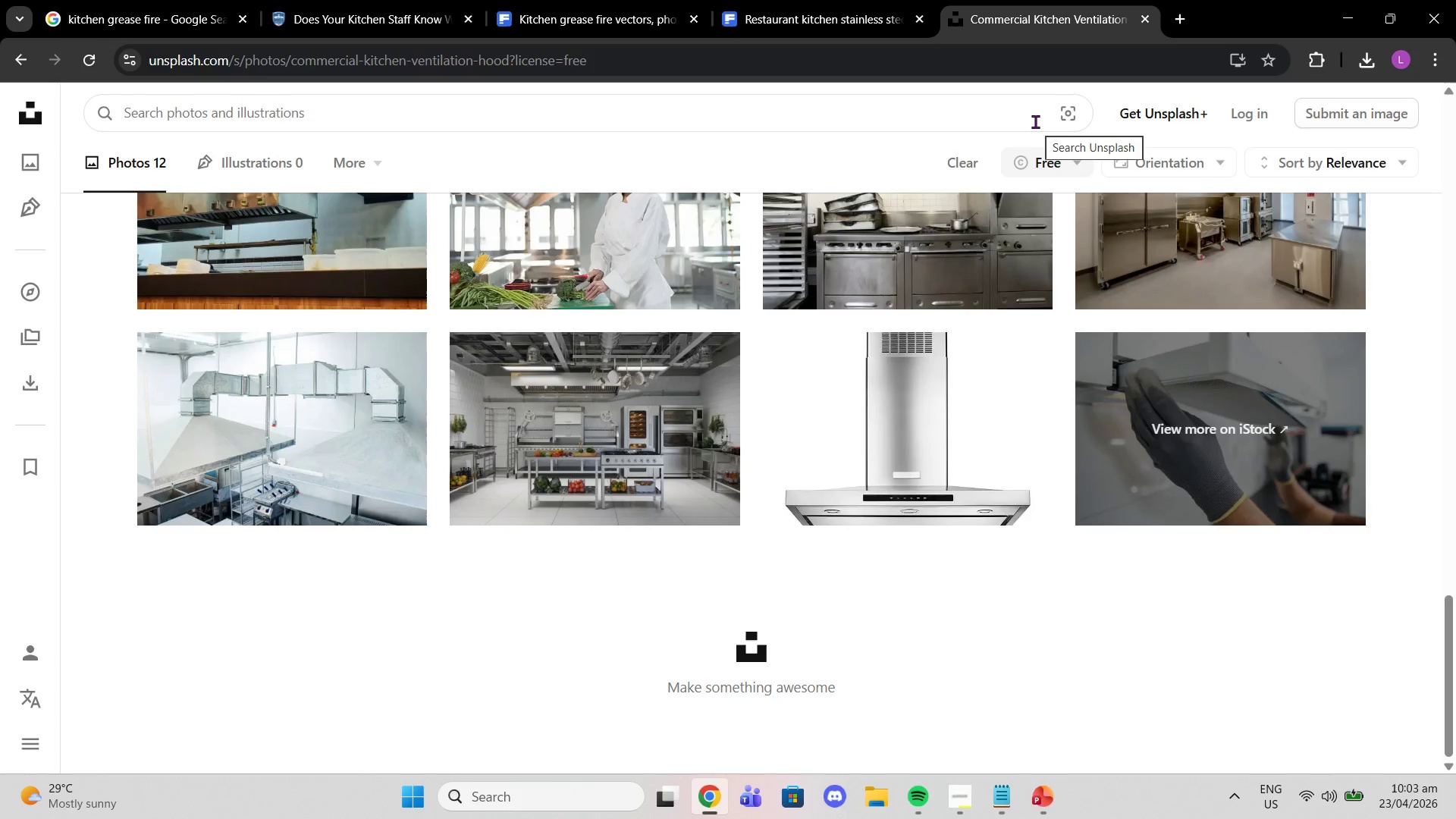 
key(Control+V)
 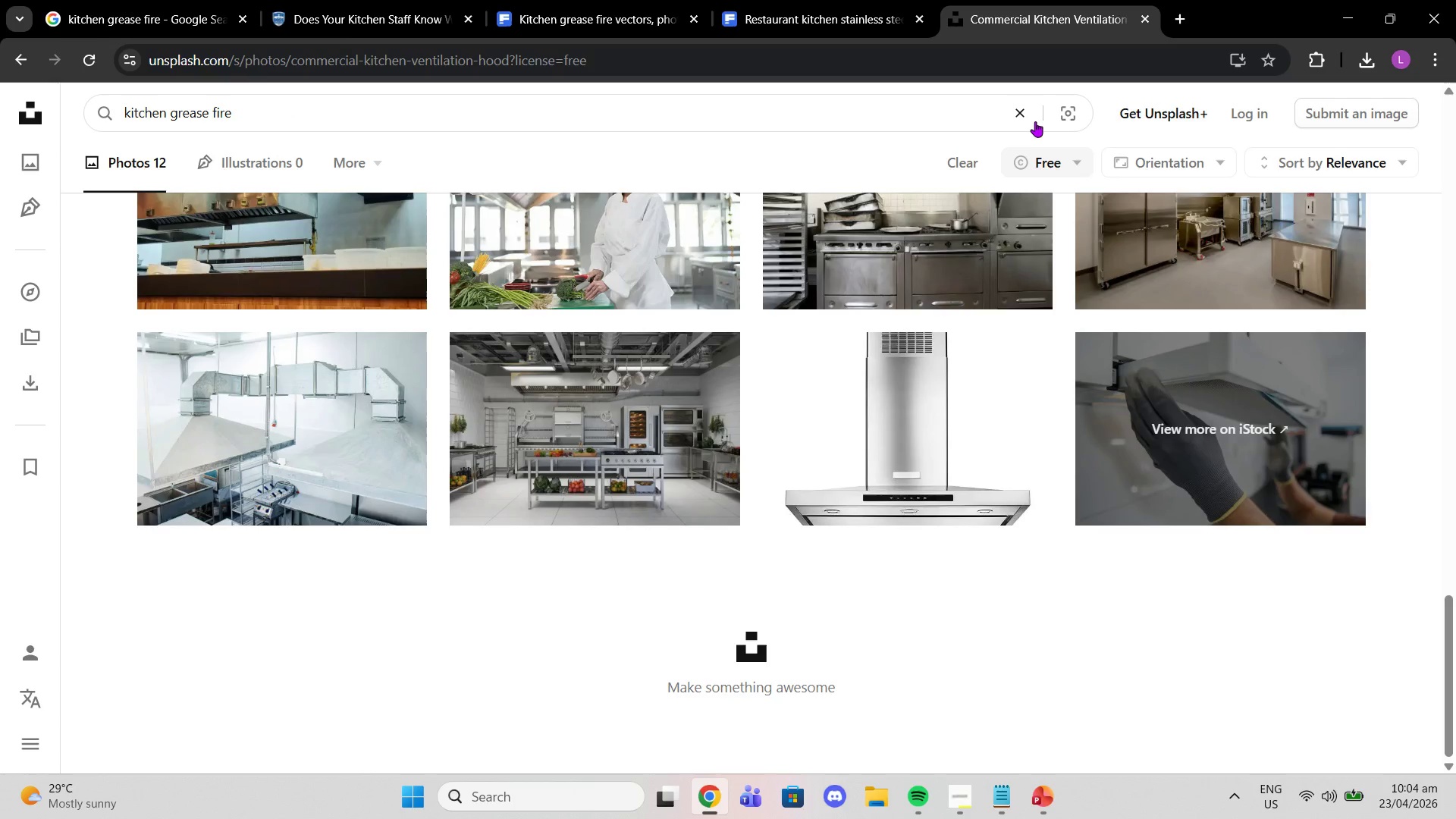 
key(Enter)
 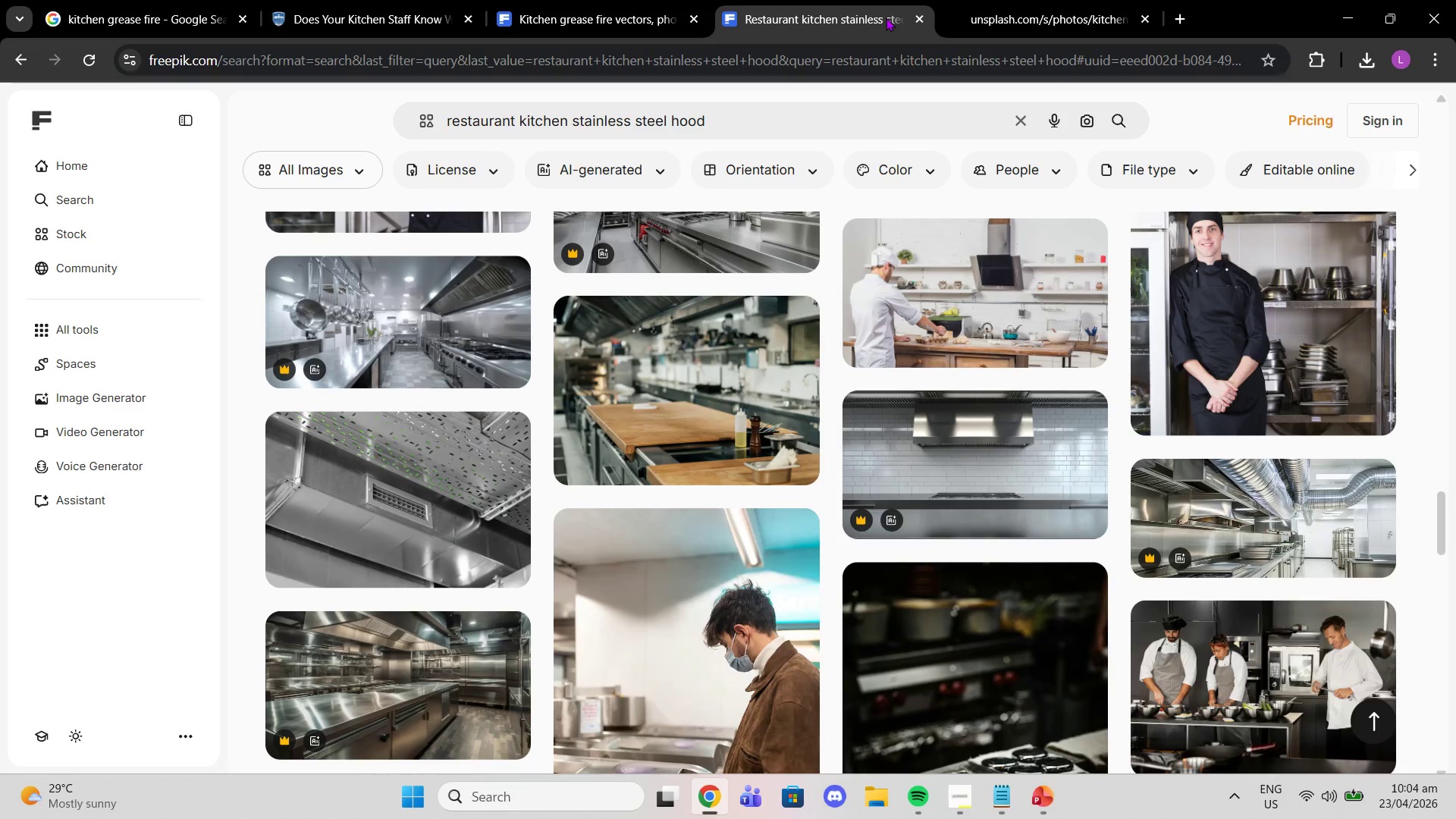 
left_click([876, 73])
 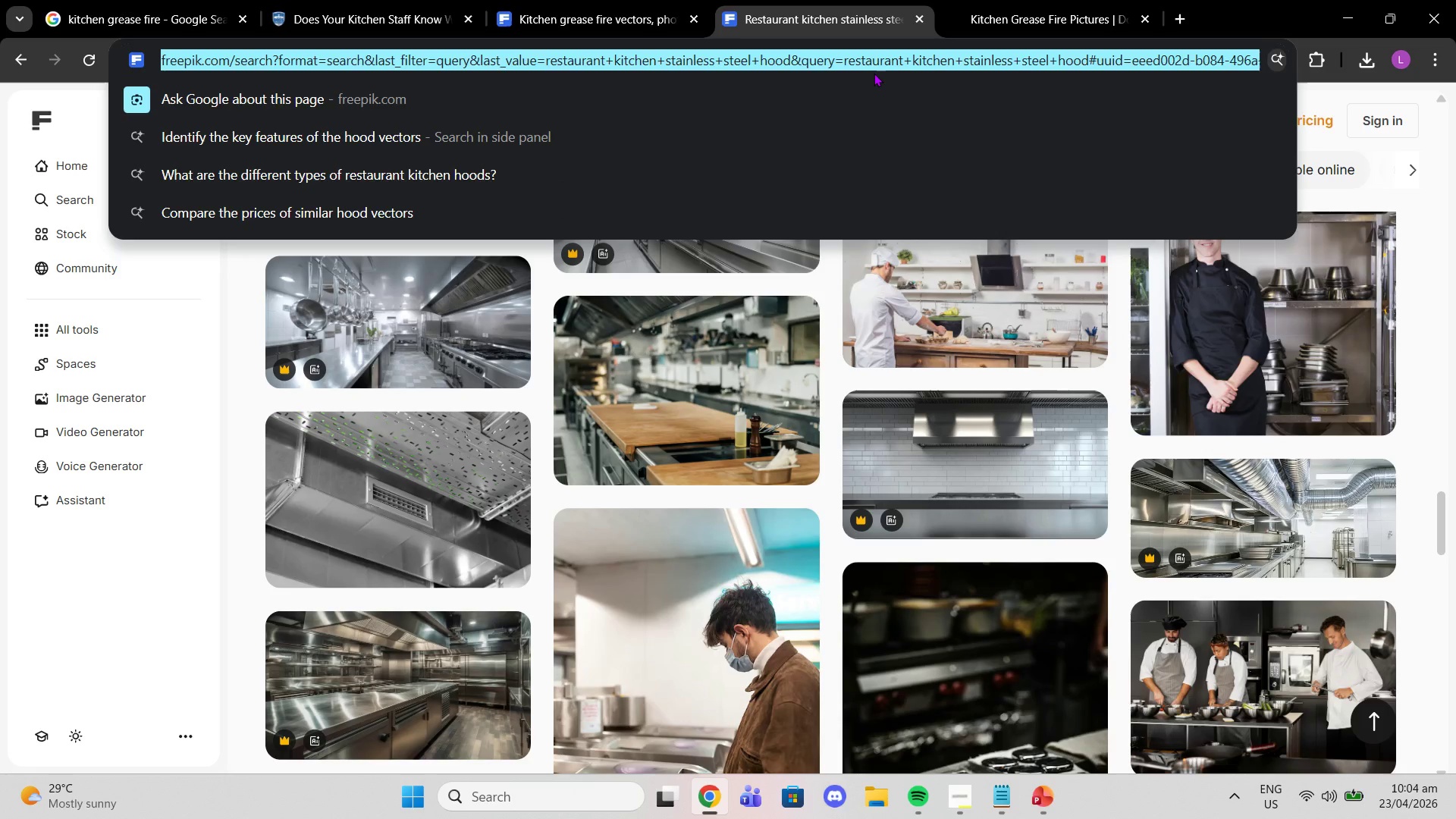 
type(pe)
 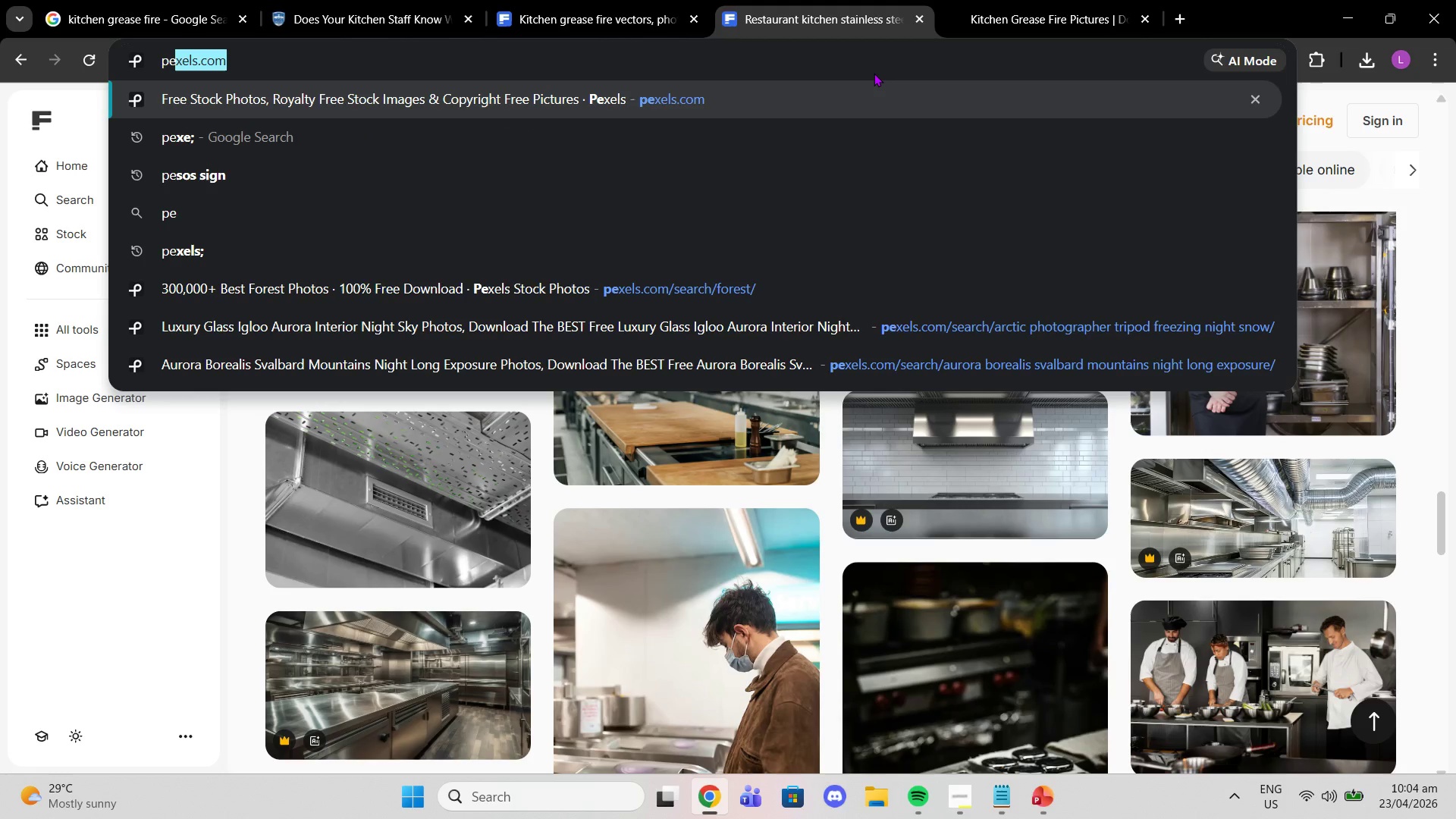 
key(Enter)
 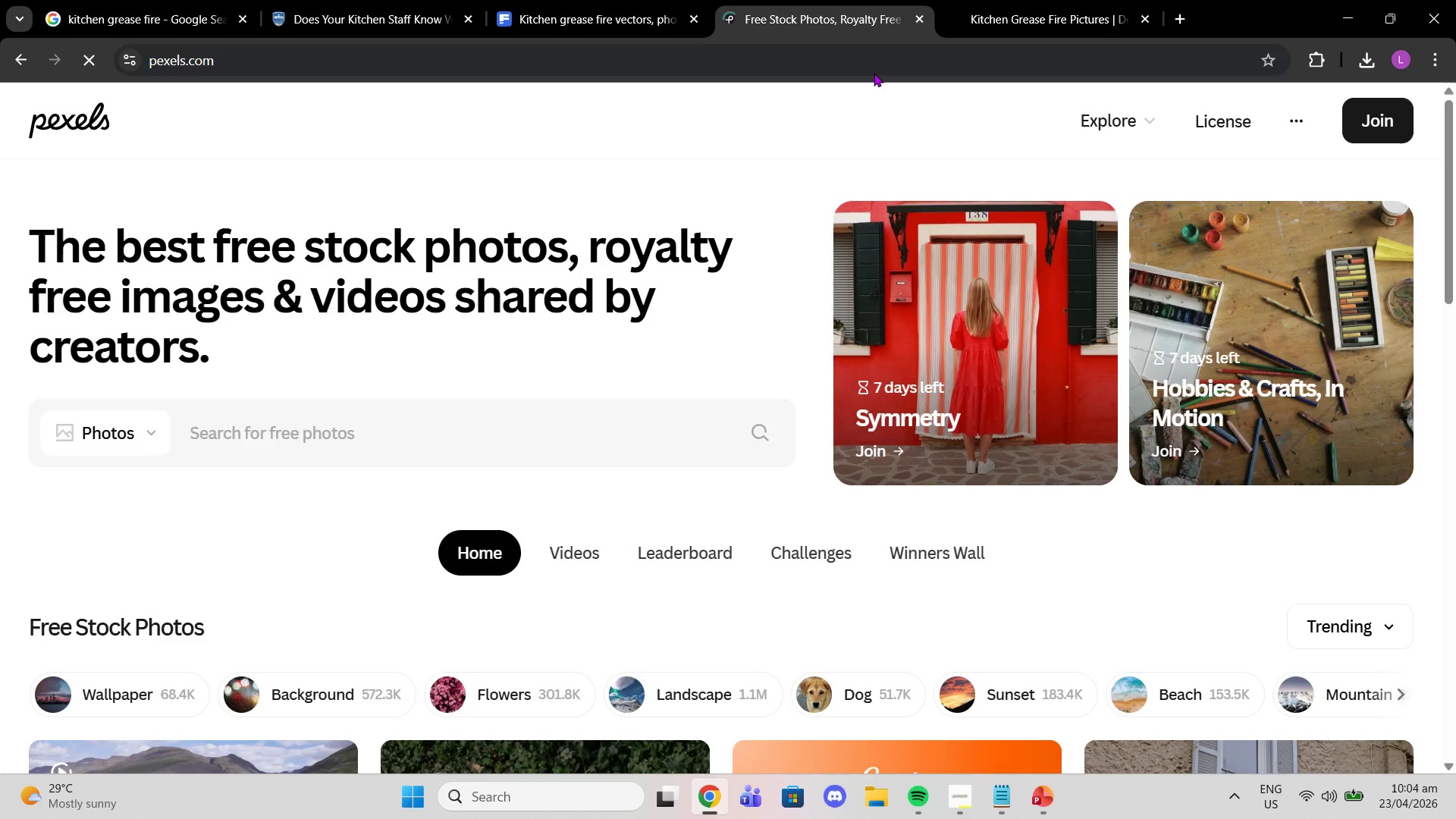 
key(Control+V)
 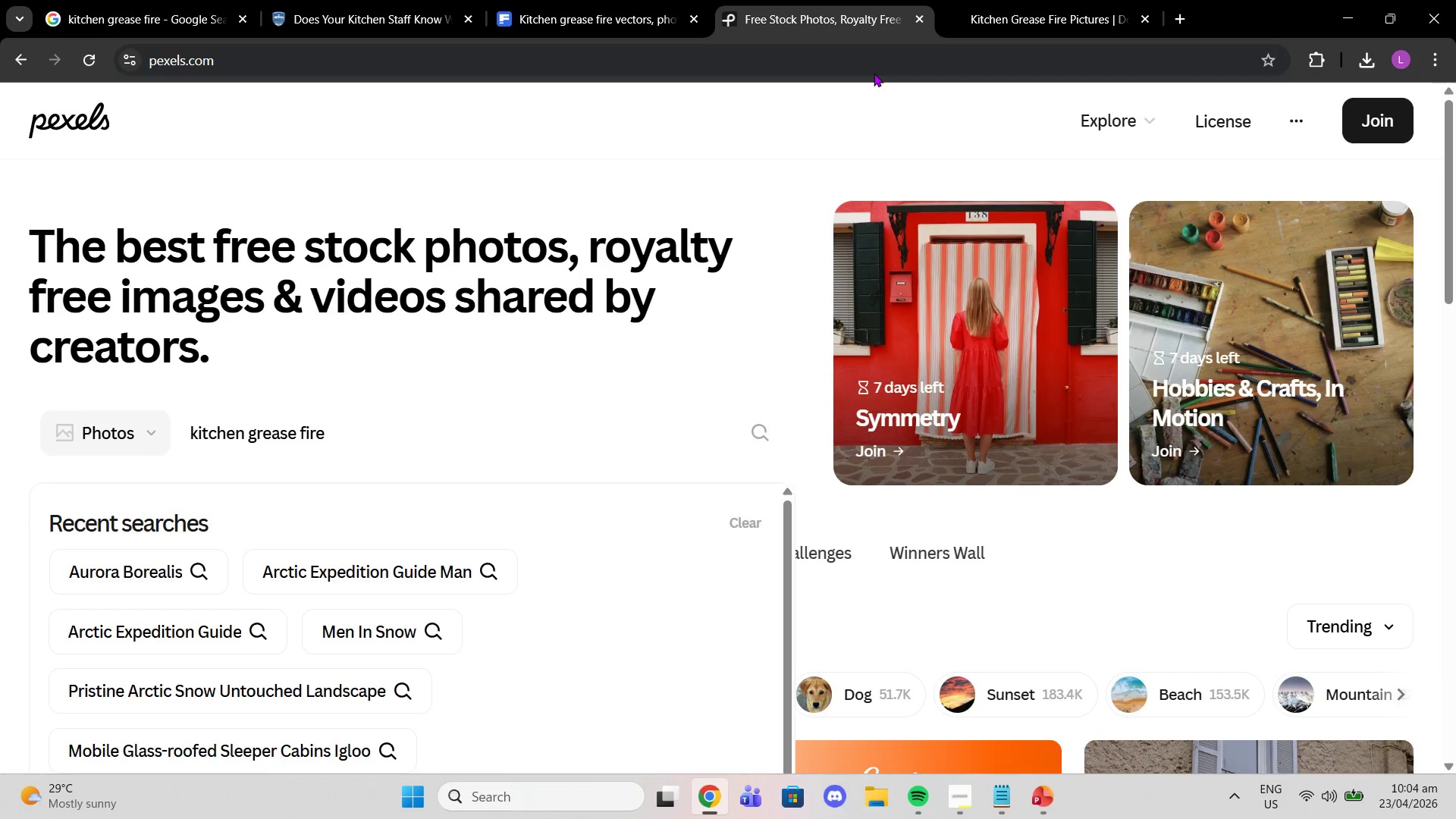 
key(Enter)
 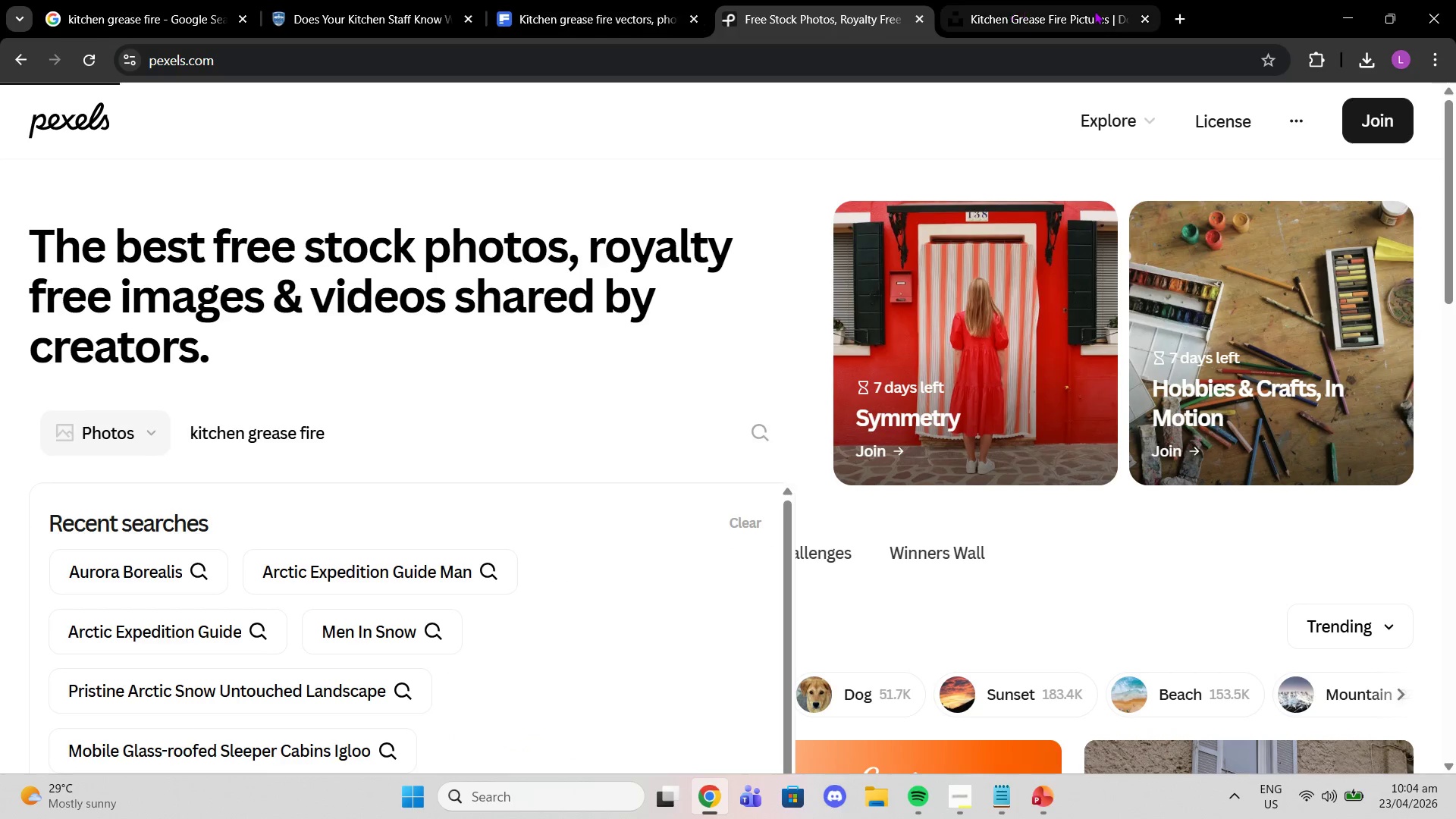 
left_click([1070, 23])
 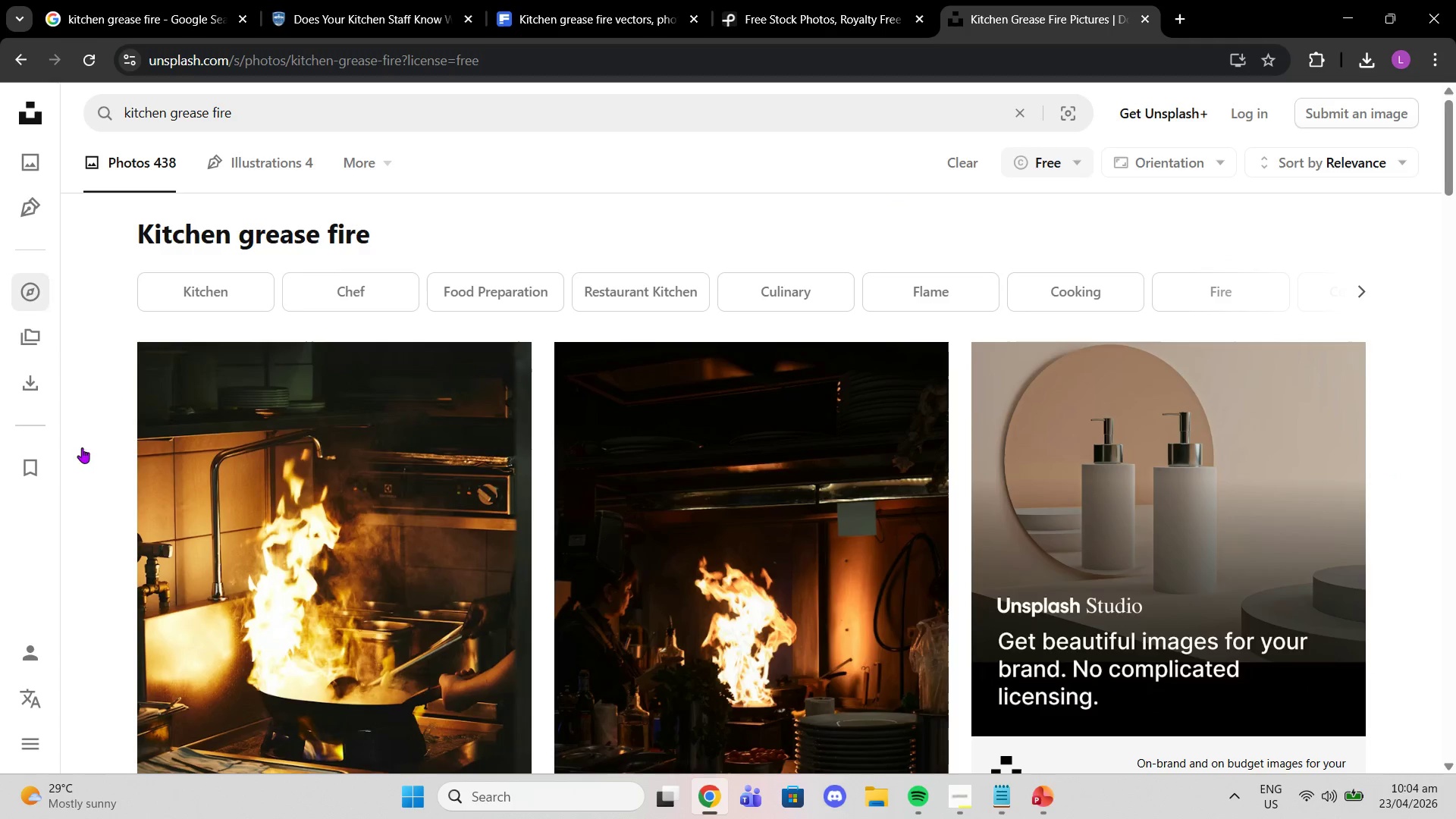 
scroll: coordinate [298, 440], scroll_direction: down, amount: 2.0
 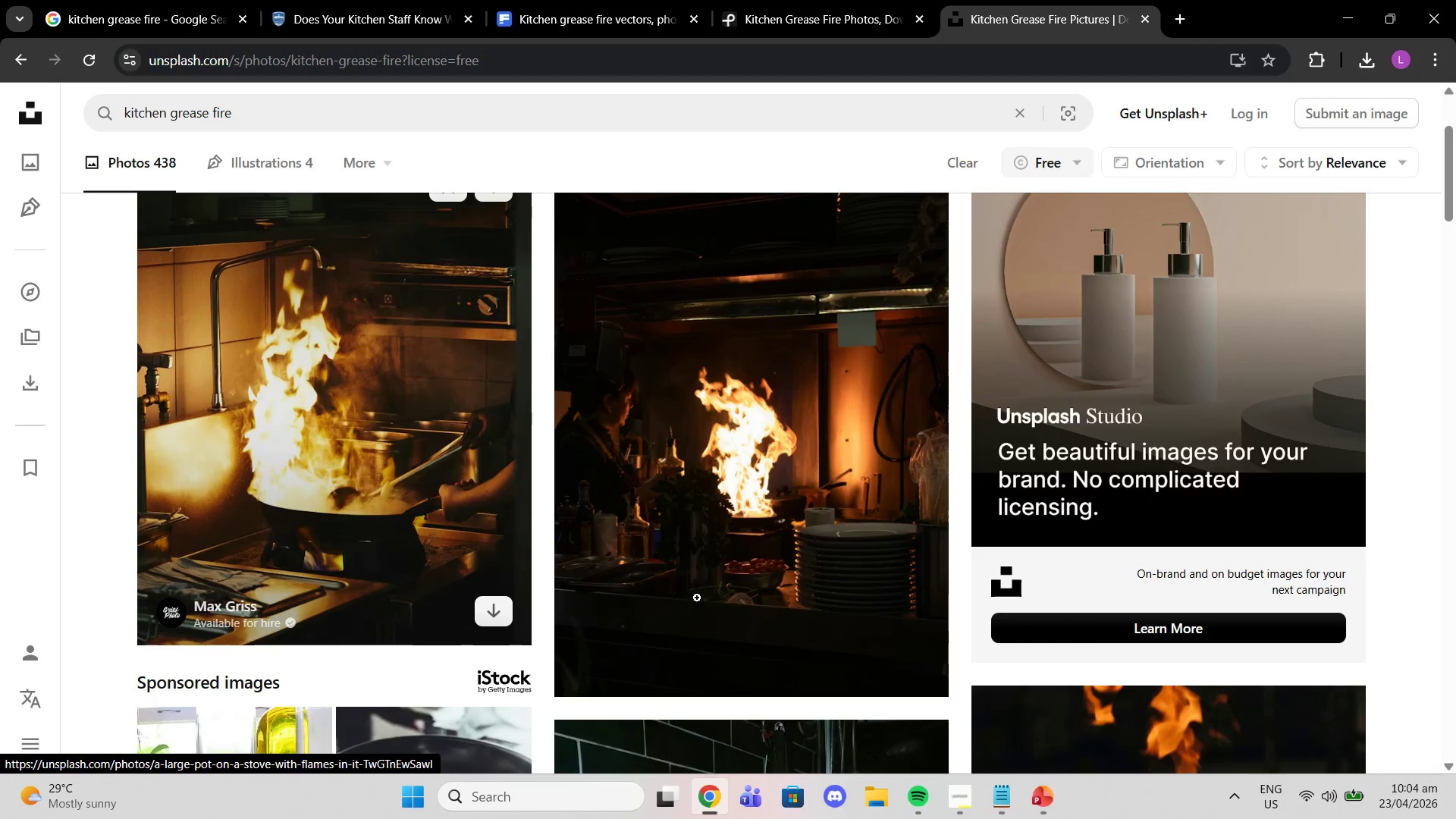 
scroll: coordinate [945, 500], scroll_direction: up, amount: 2.0
 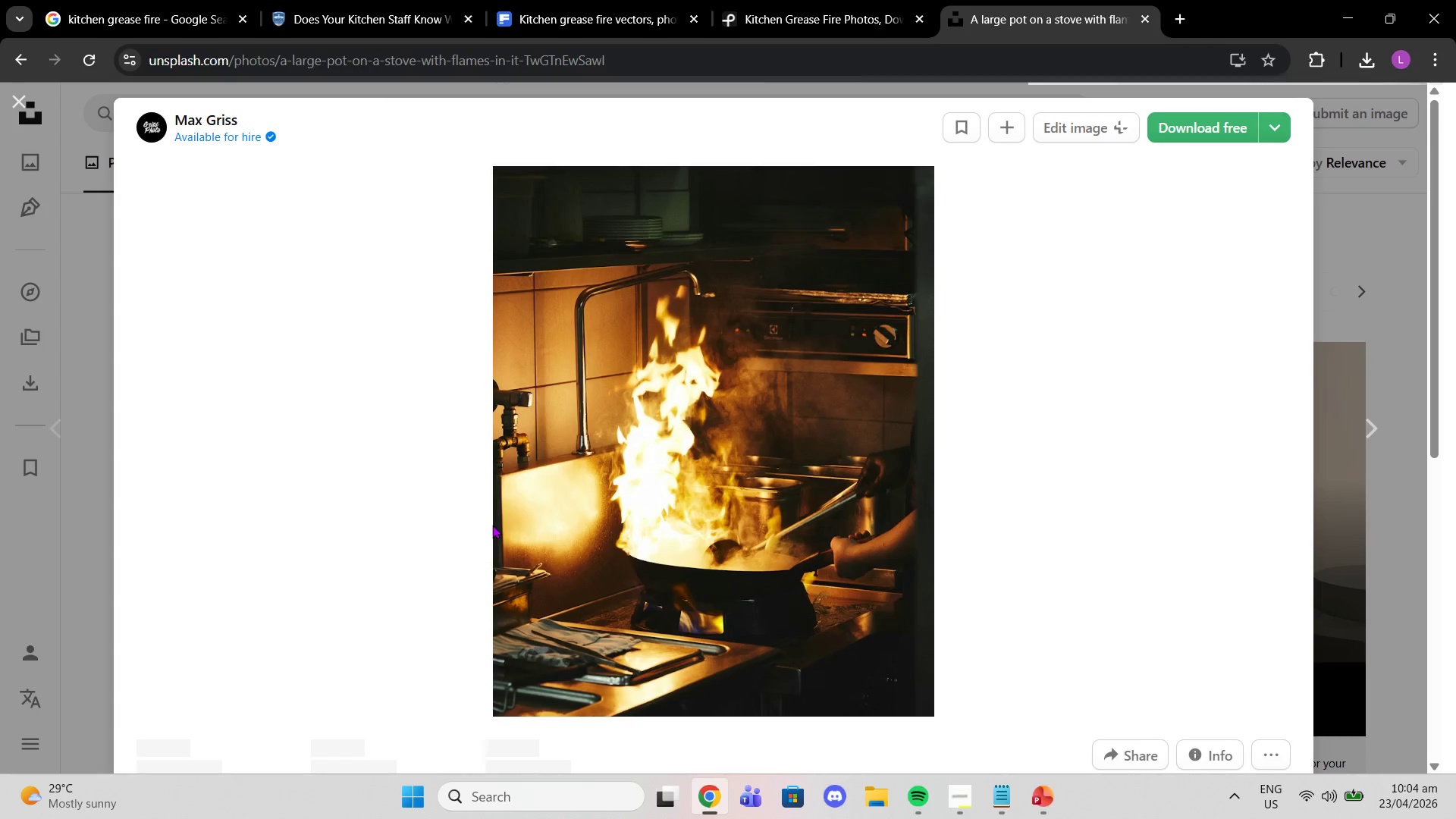 
wait(5.29)
 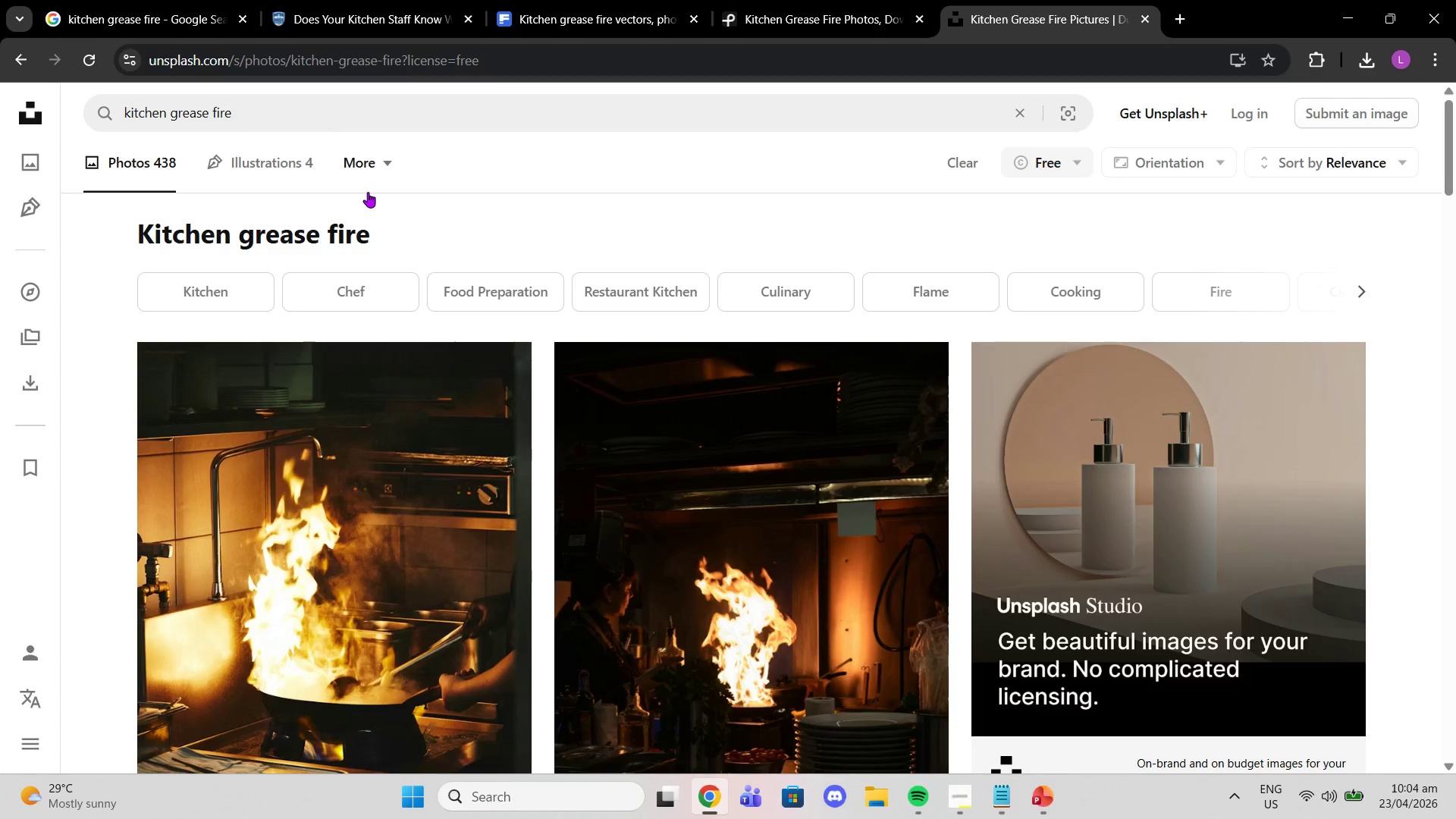 
left_click([1355, 253])
 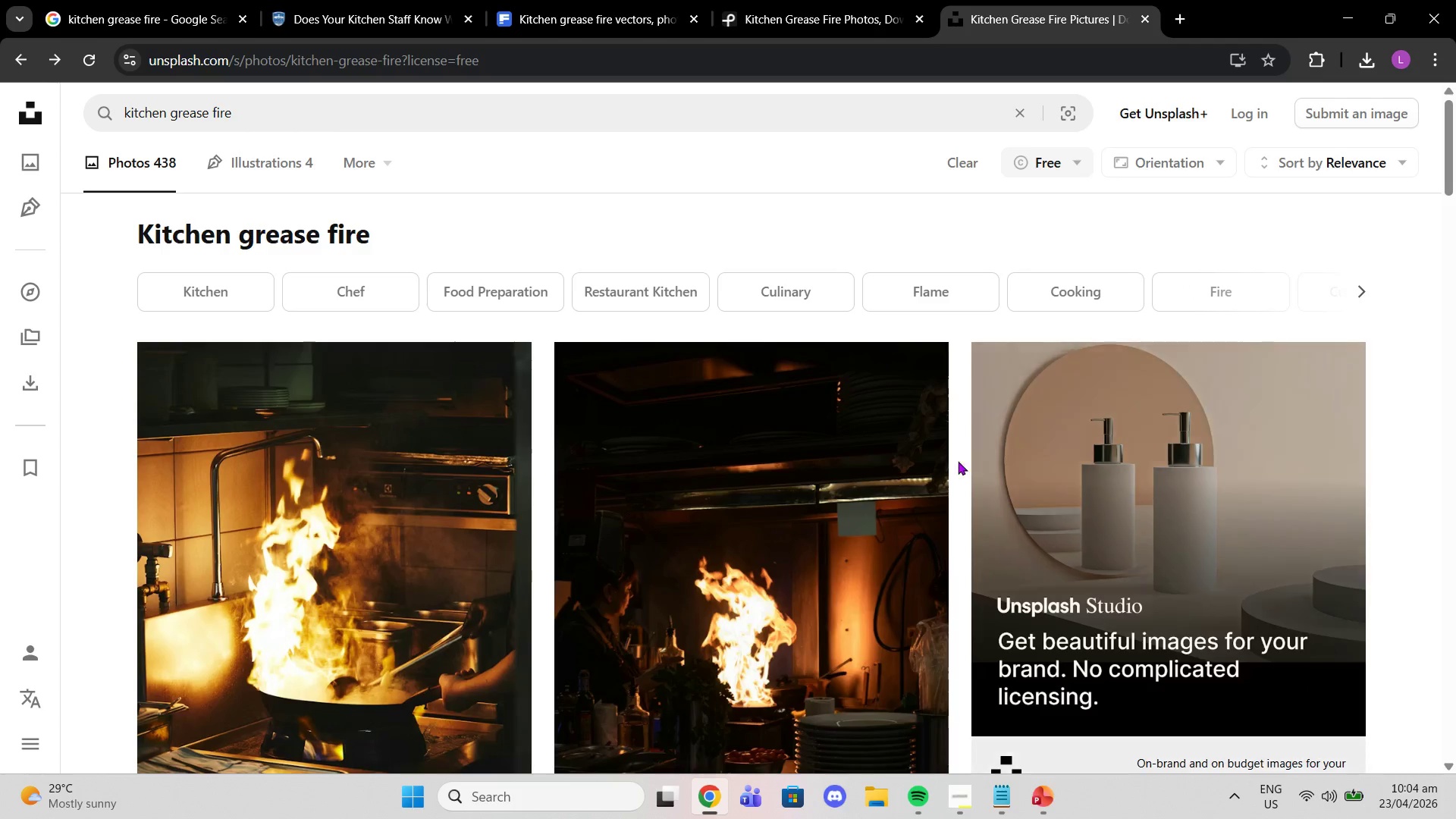 
scroll: coordinate [902, 458], scroll_direction: down, amount: 10.0
 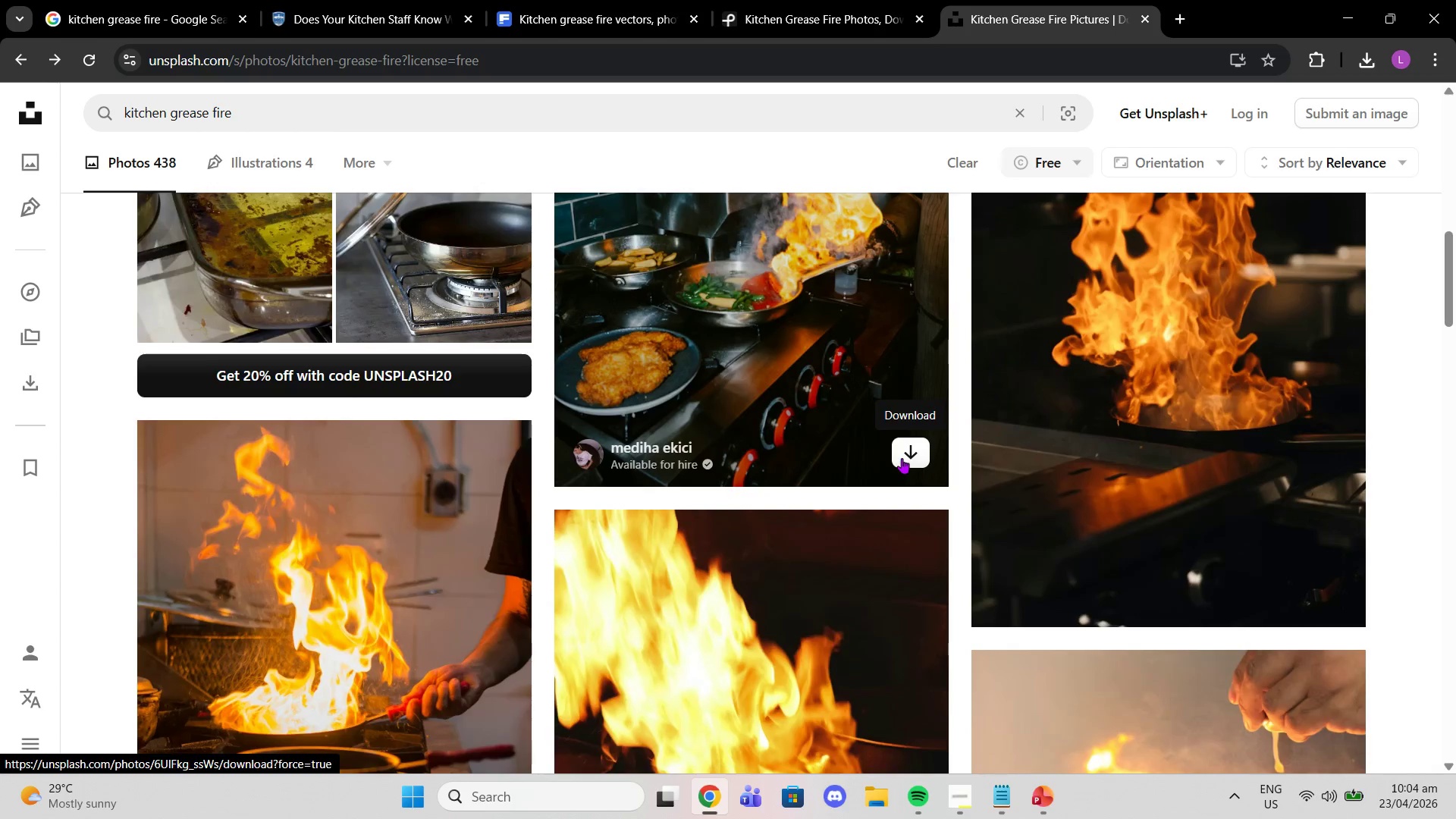 
scroll: coordinate [902, 458], scroll_direction: up, amount: 2.0
 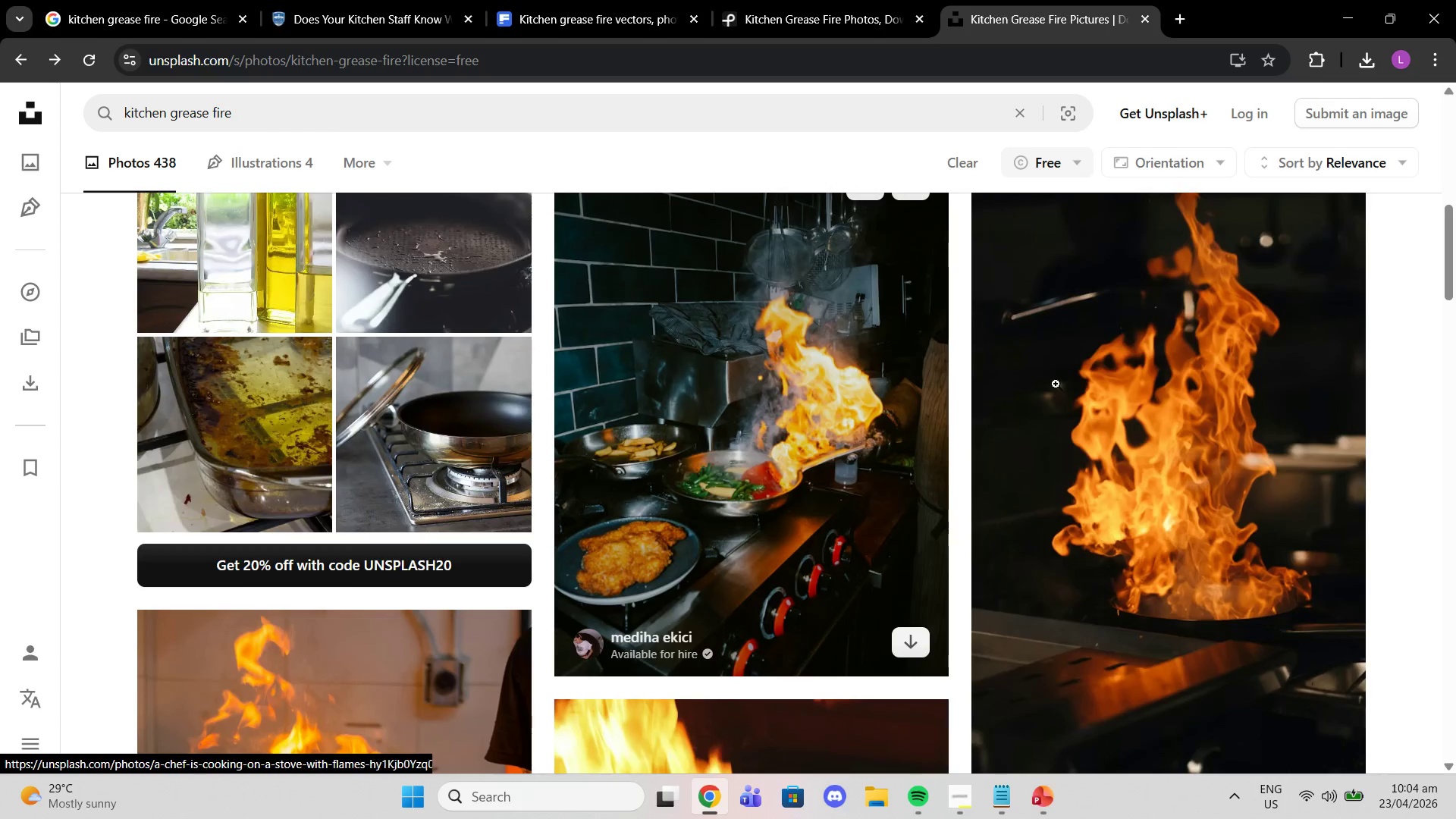 
left_click([1128, 370])
 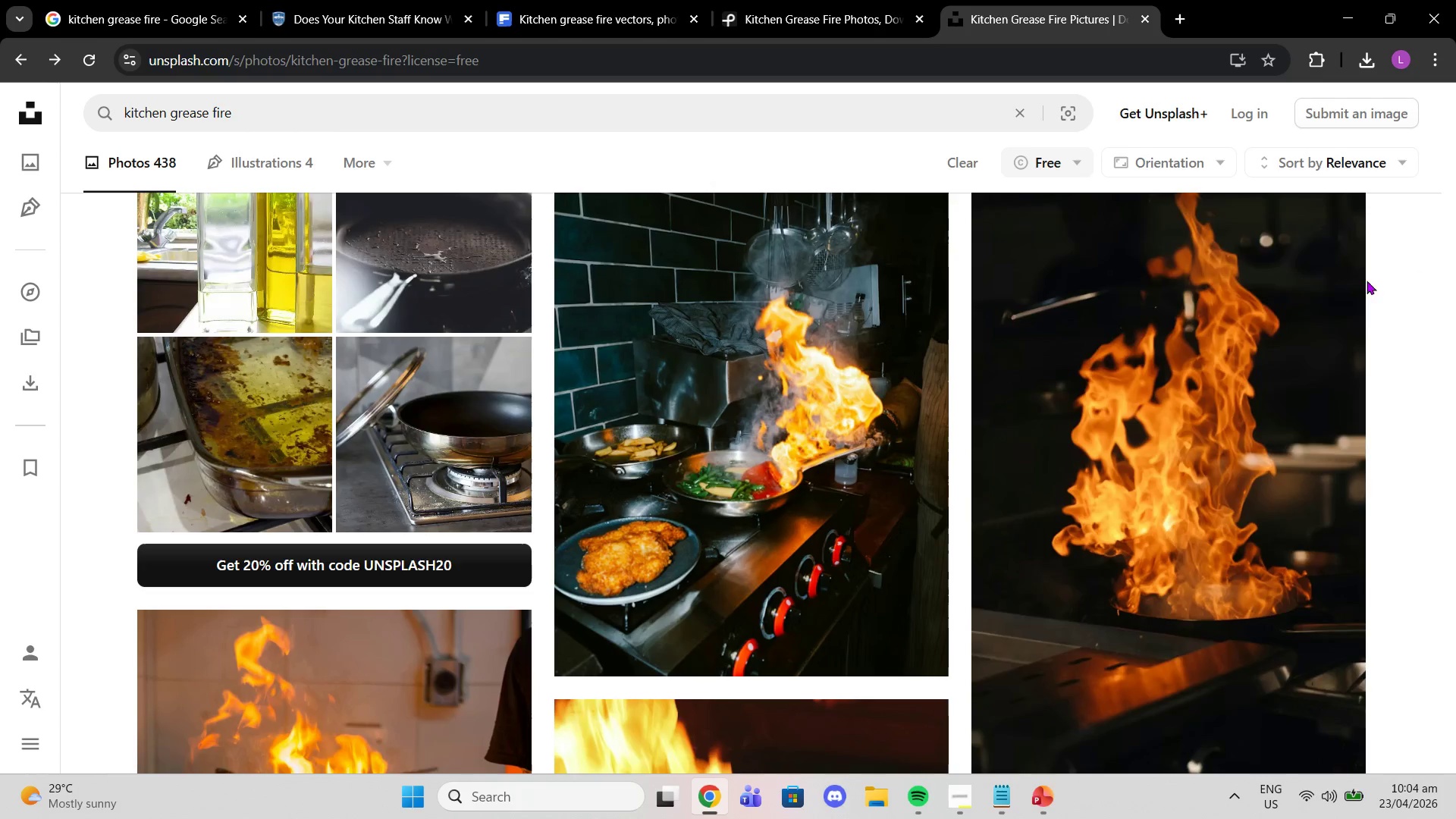 
scroll: coordinate [920, 447], scroll_direction: down, amount: 7.0
 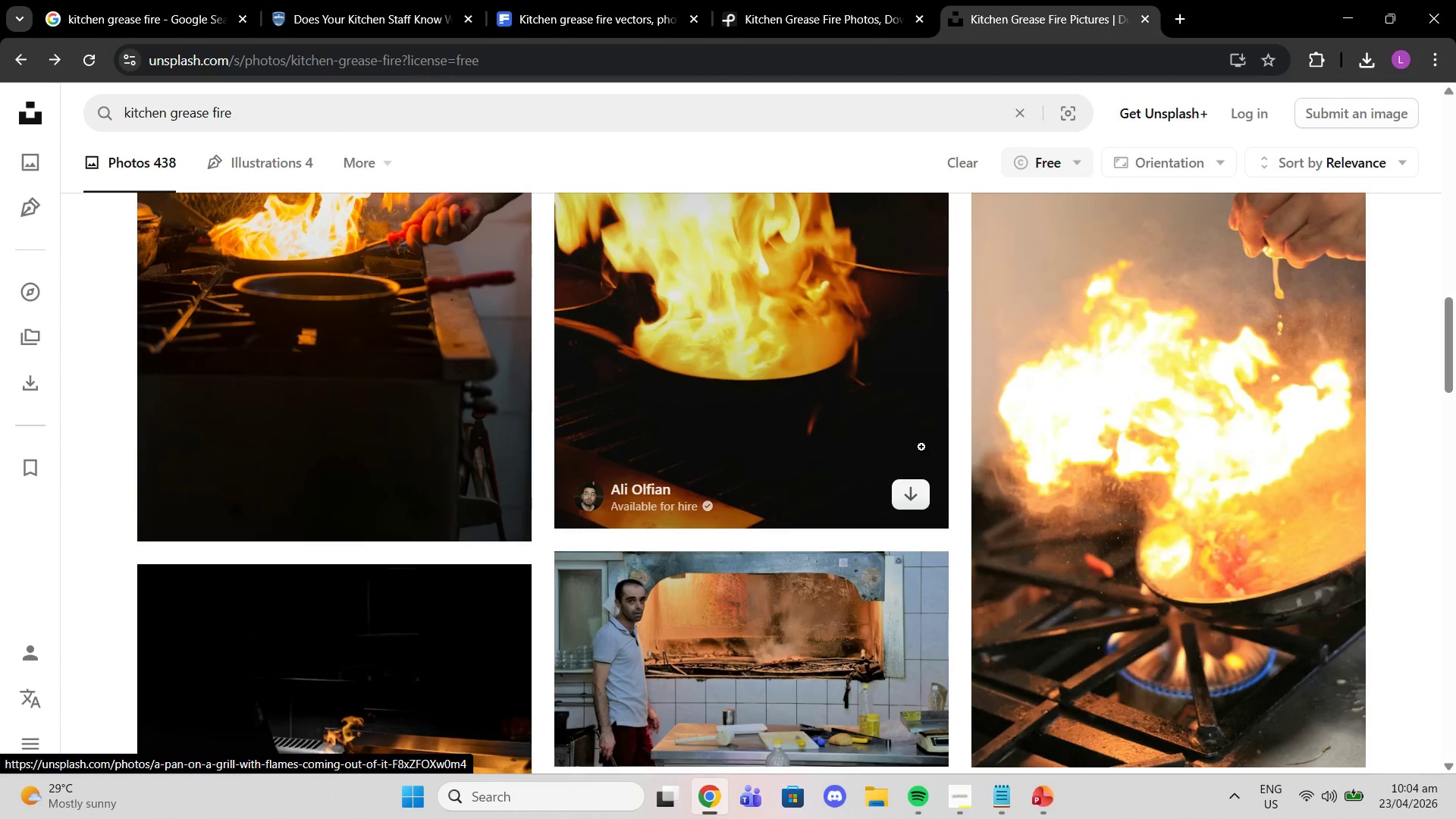 
scroll: coordinate [934, 435], scroll_direction: up, amount: 2.0
 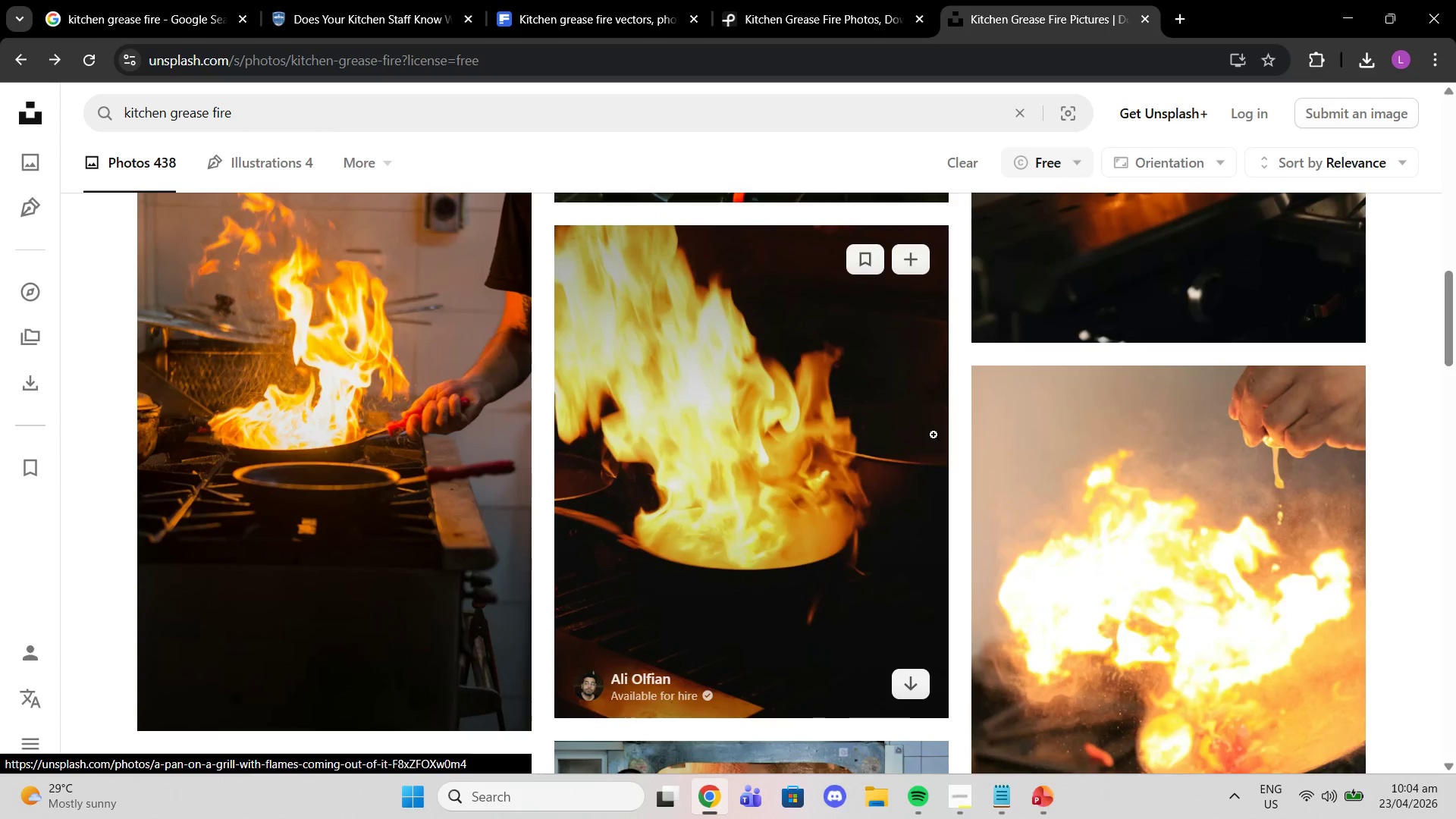 
scroll: coordinate [932, 435], scroll_direction: down, amount: 8.0
 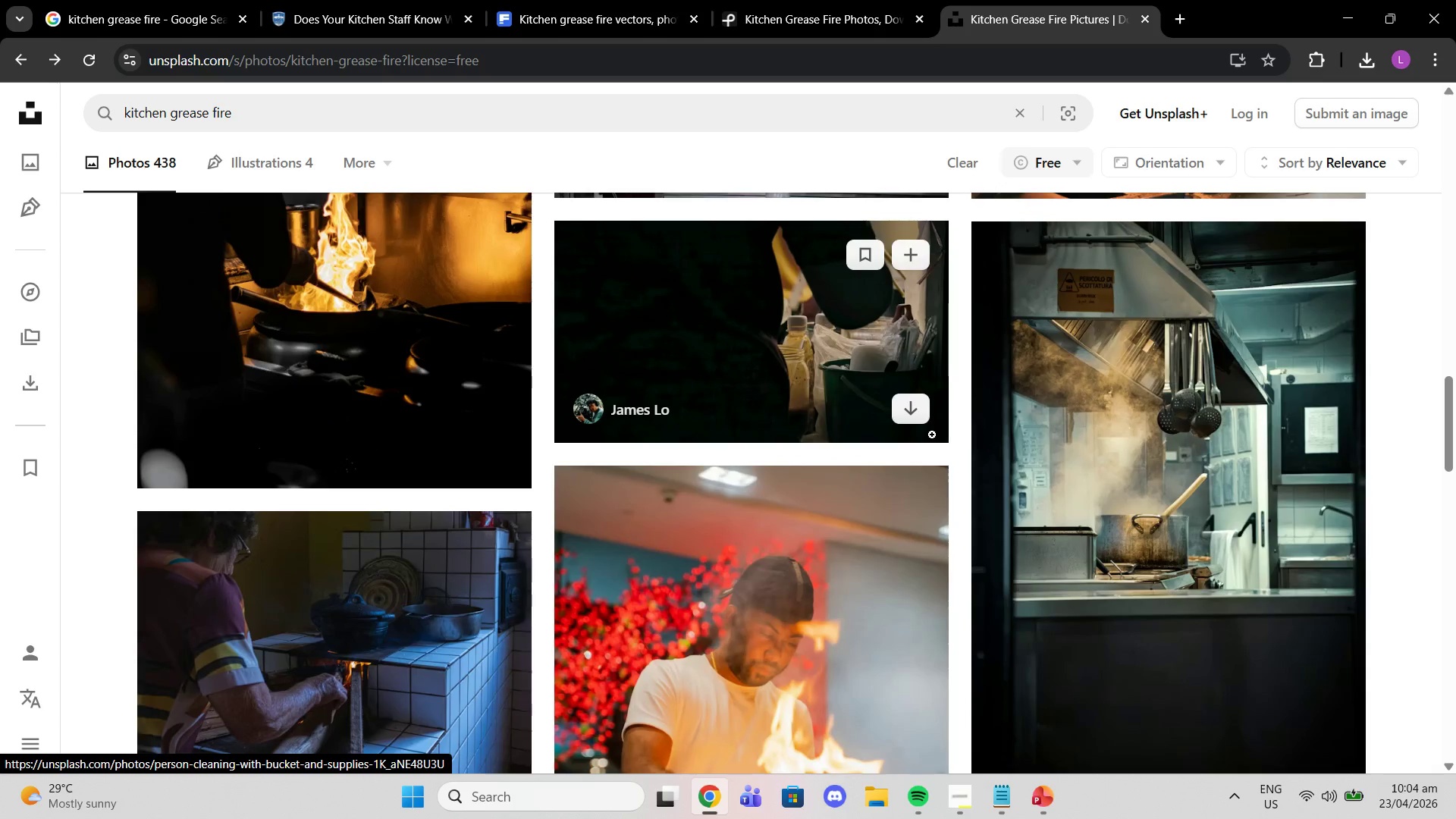 
scroll: coordinate [926, 436], scroll_direction: up, amount: 2.0
 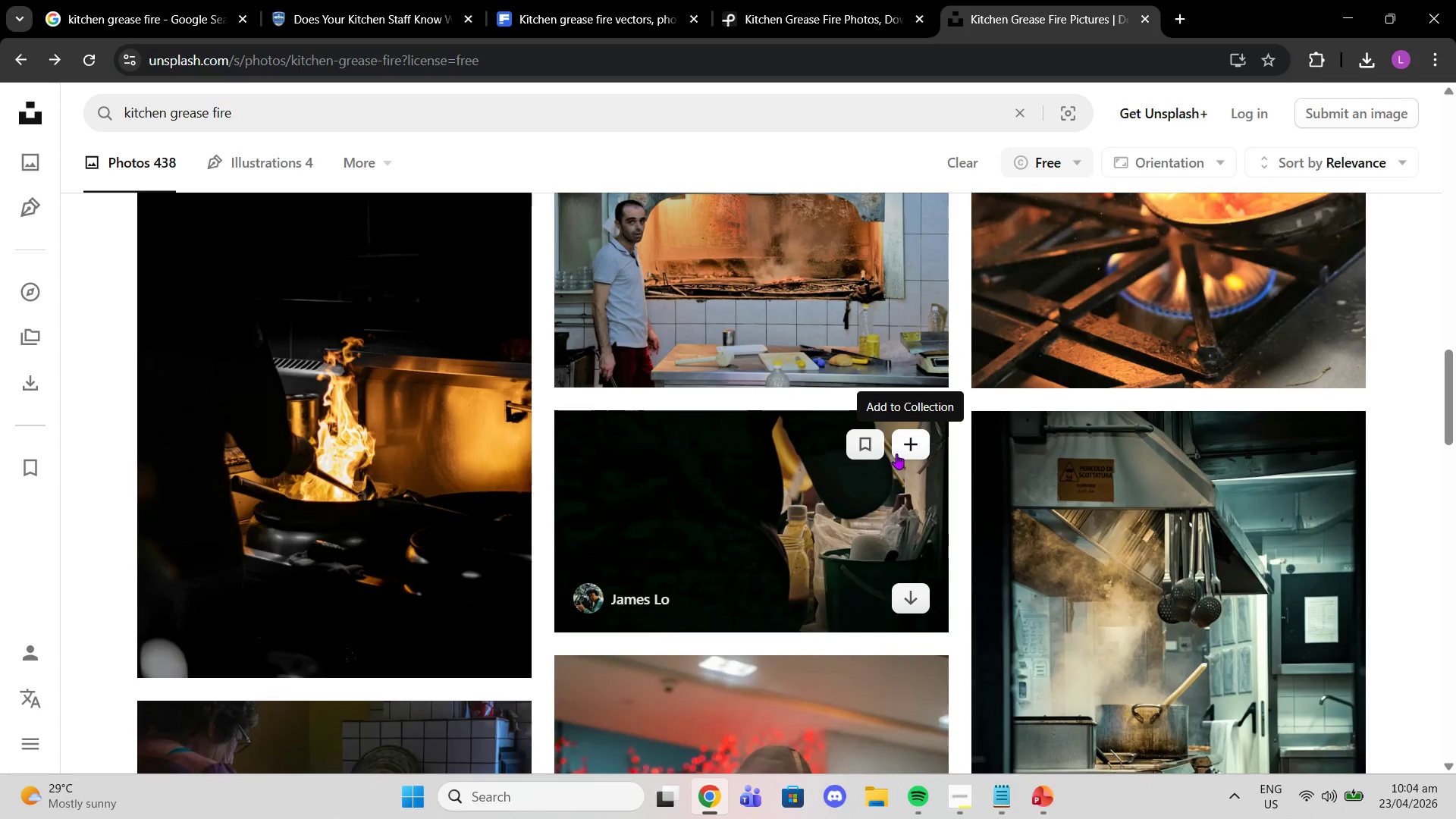 
scroll: coordinate [830, 332], scroll_direction: down, amount: 10.0
 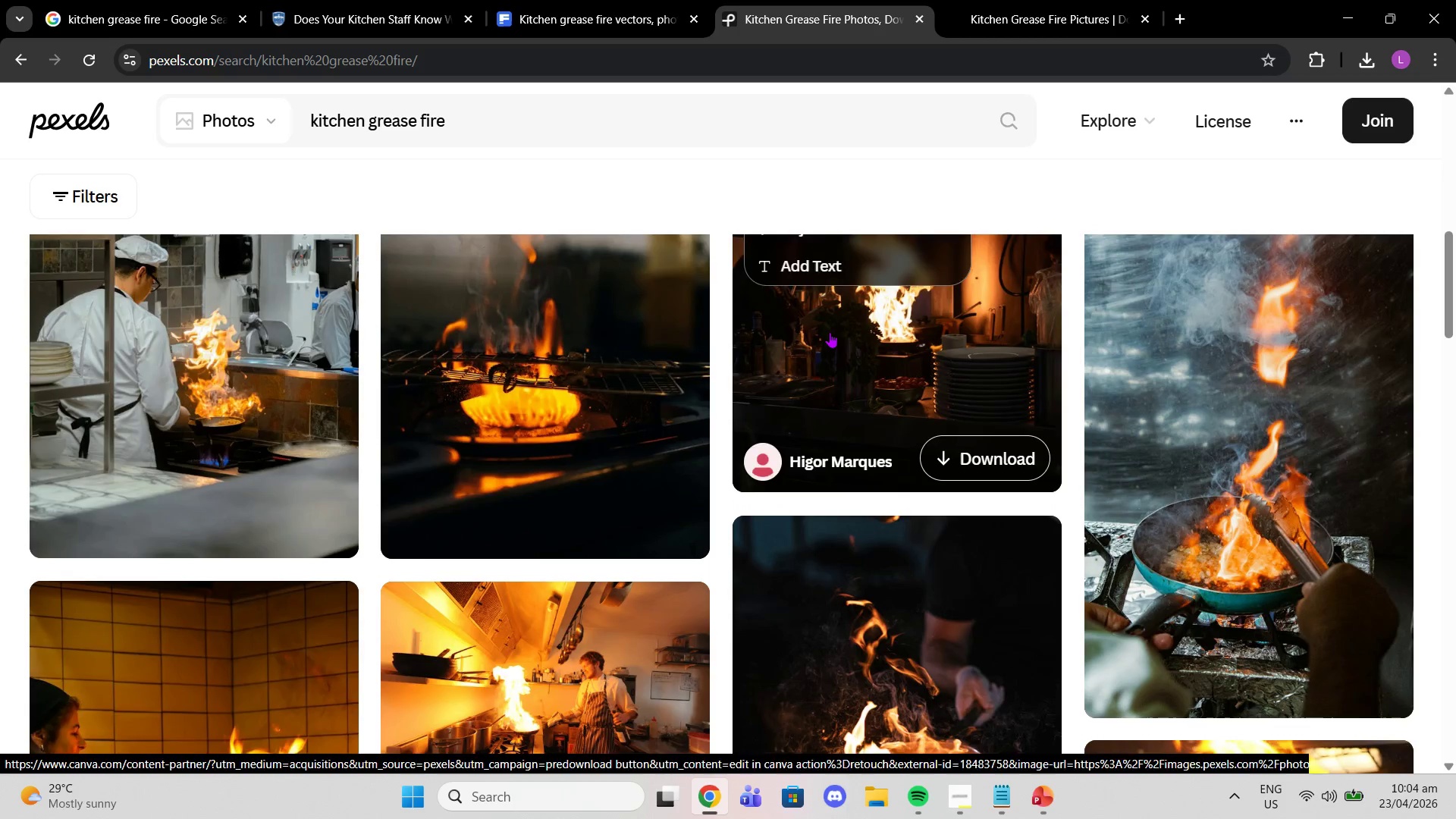 
scroll: coordinate [830, 332], scroll_direction: up, amount: 3.0
 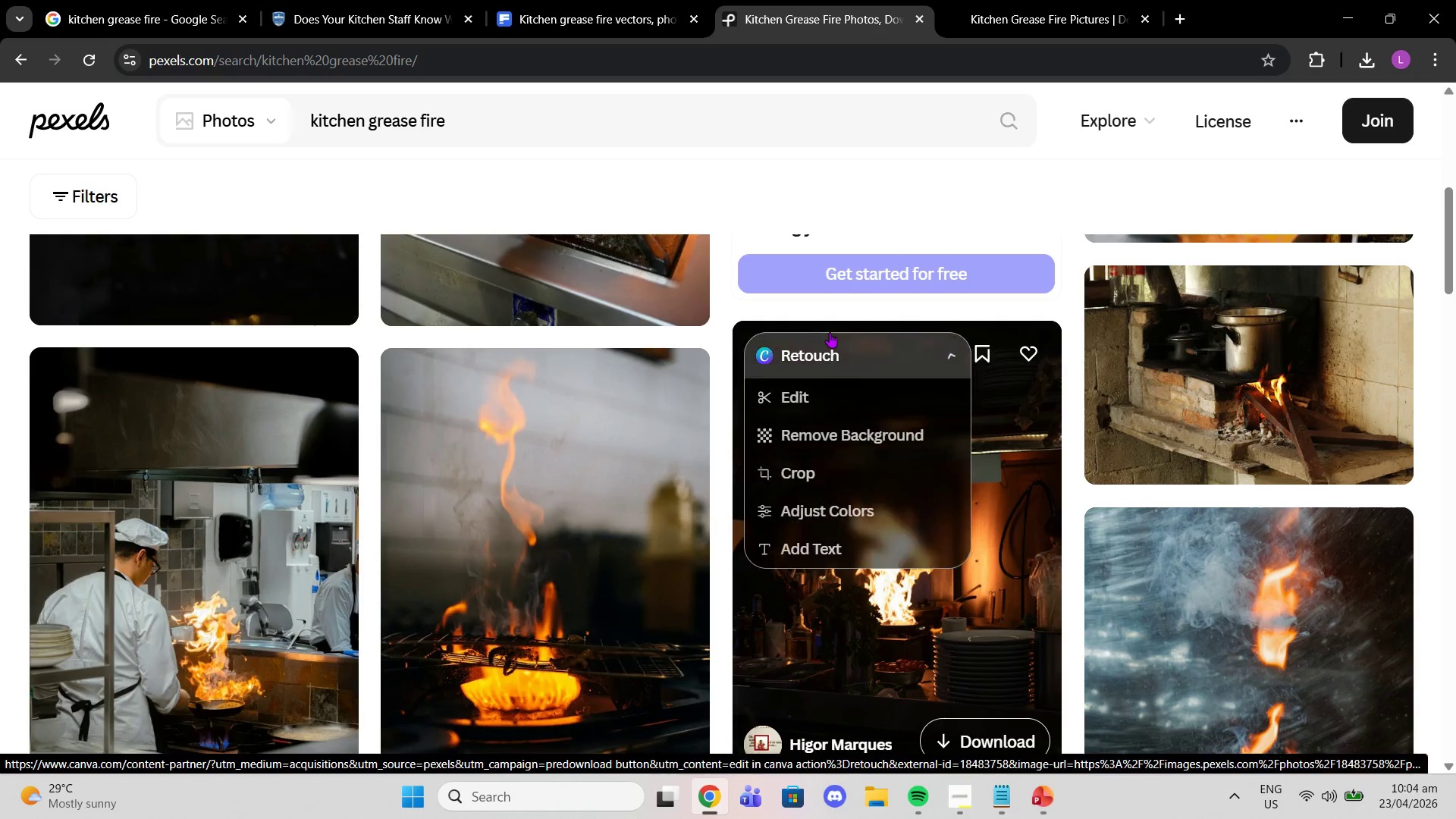 
scroll: coordinate [830, 332], scroll_direction: down, amount: 4.0
 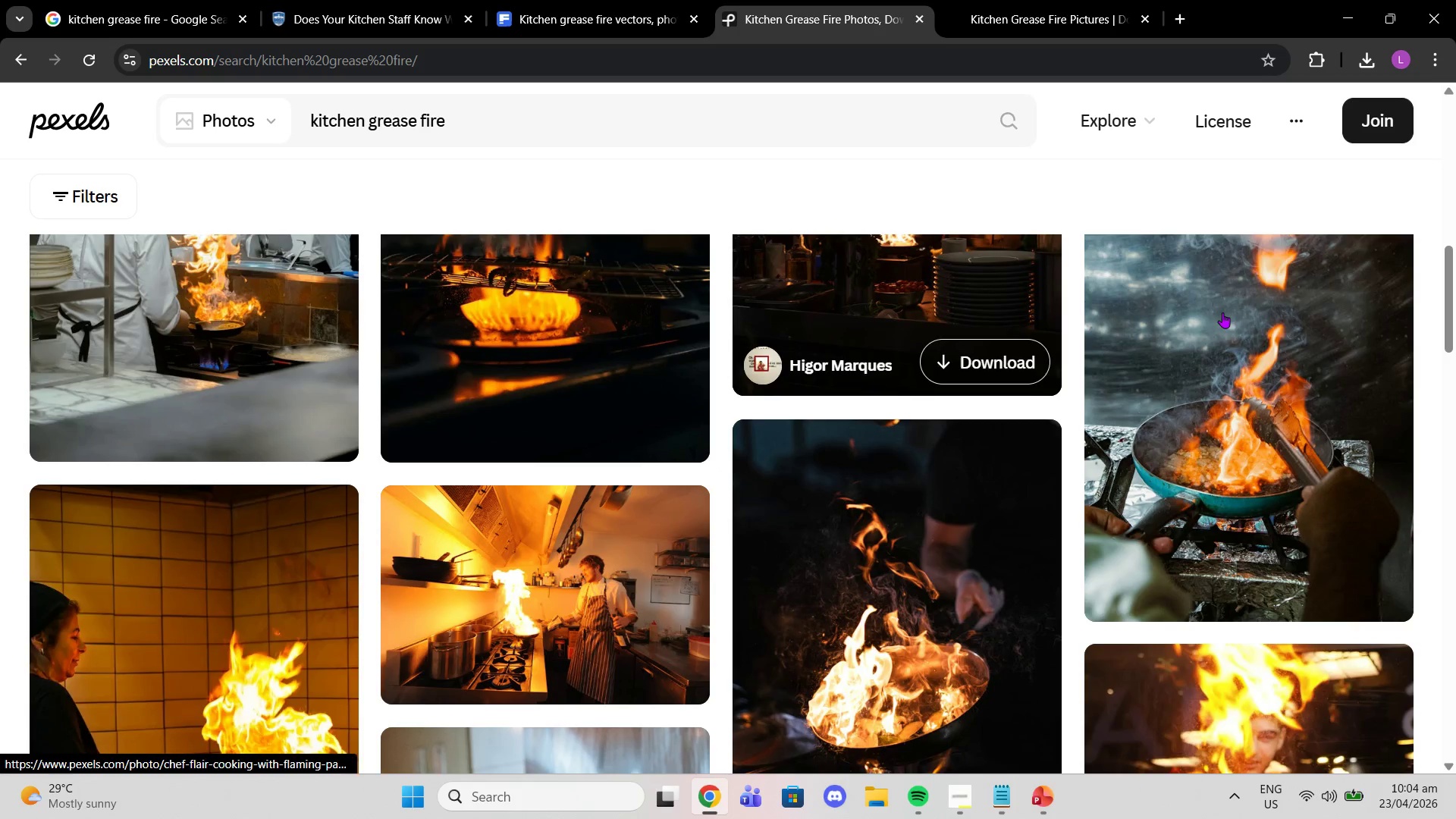 
scroll: coordinate [1228, 322], scroll_direction: up, amount: 2.0
 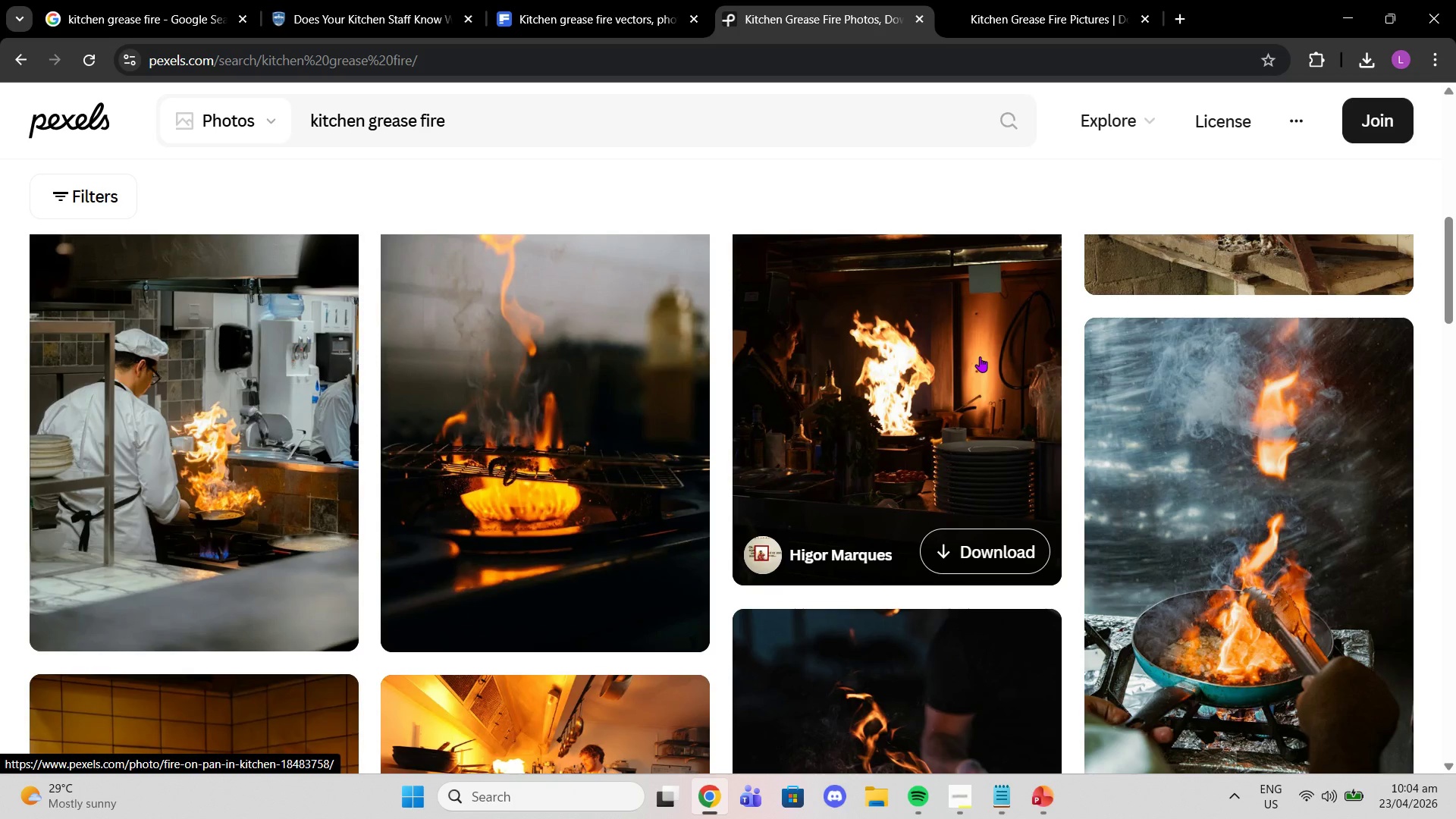 
scroll: coordinate [1176, 356], scroll_direction: down, amount: 5.0
 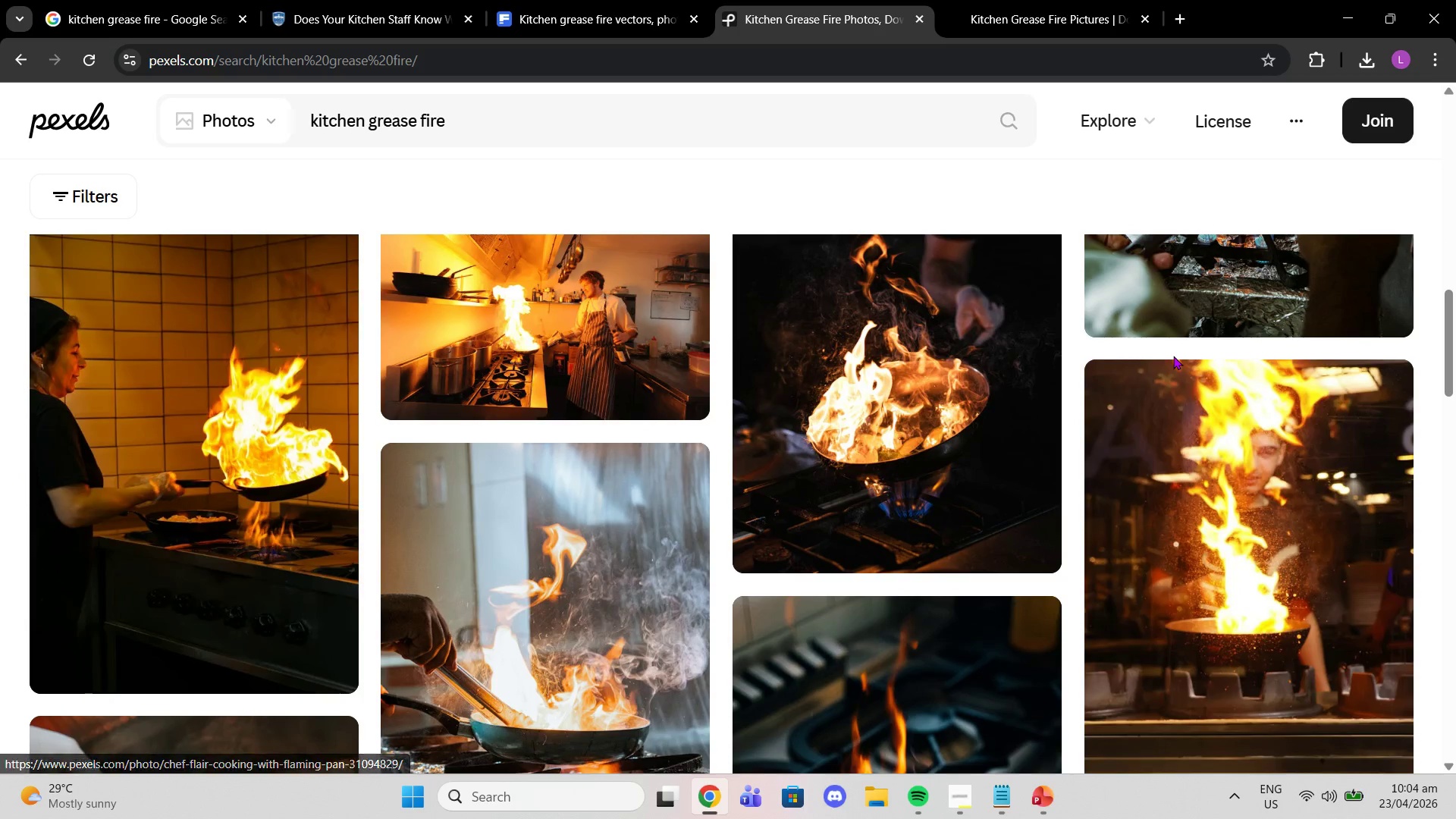 
scroll: coordinate [1169, 353], scroll_direction: up, amount: 1.0
 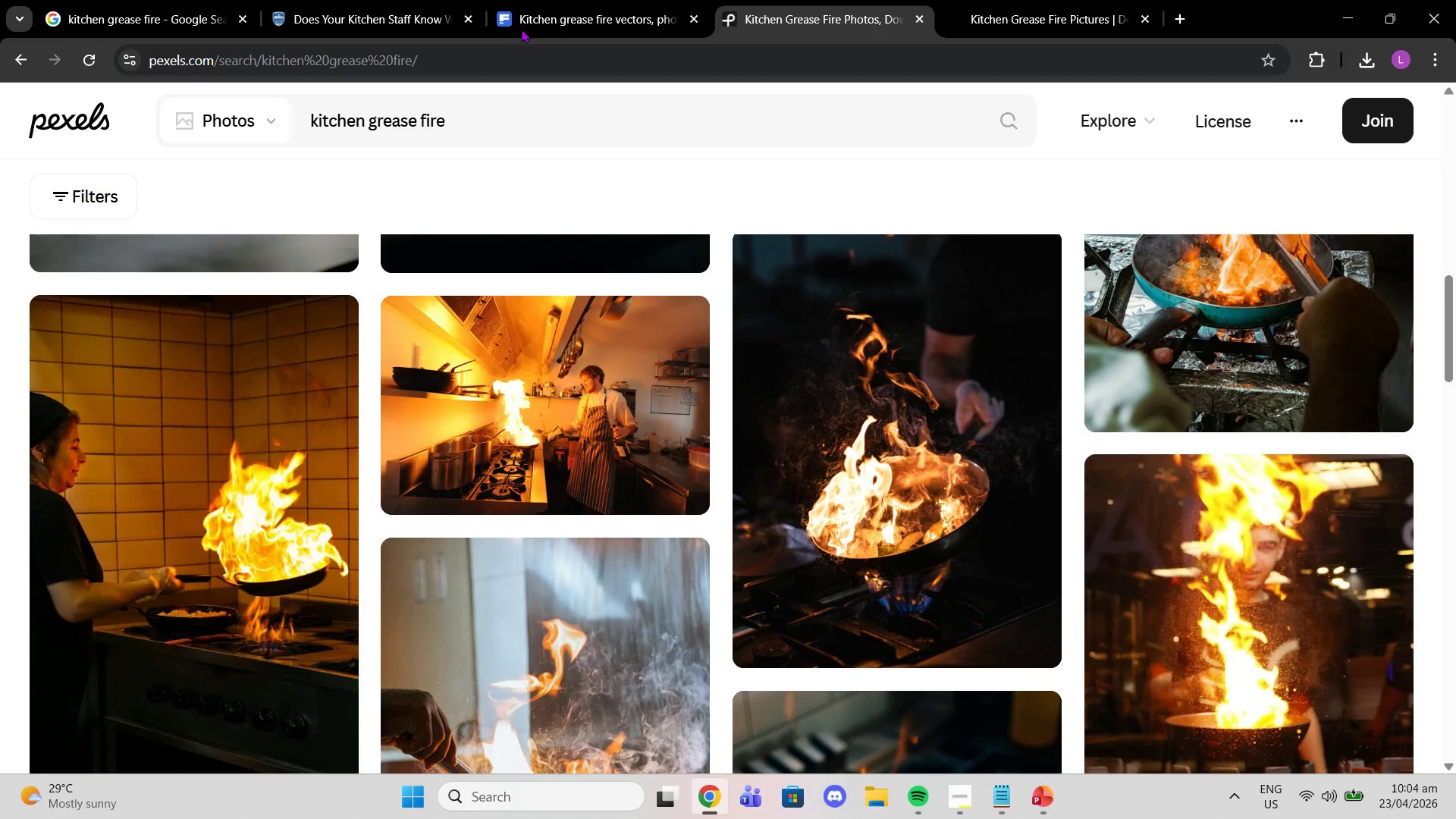 
left_click([515, 18])
 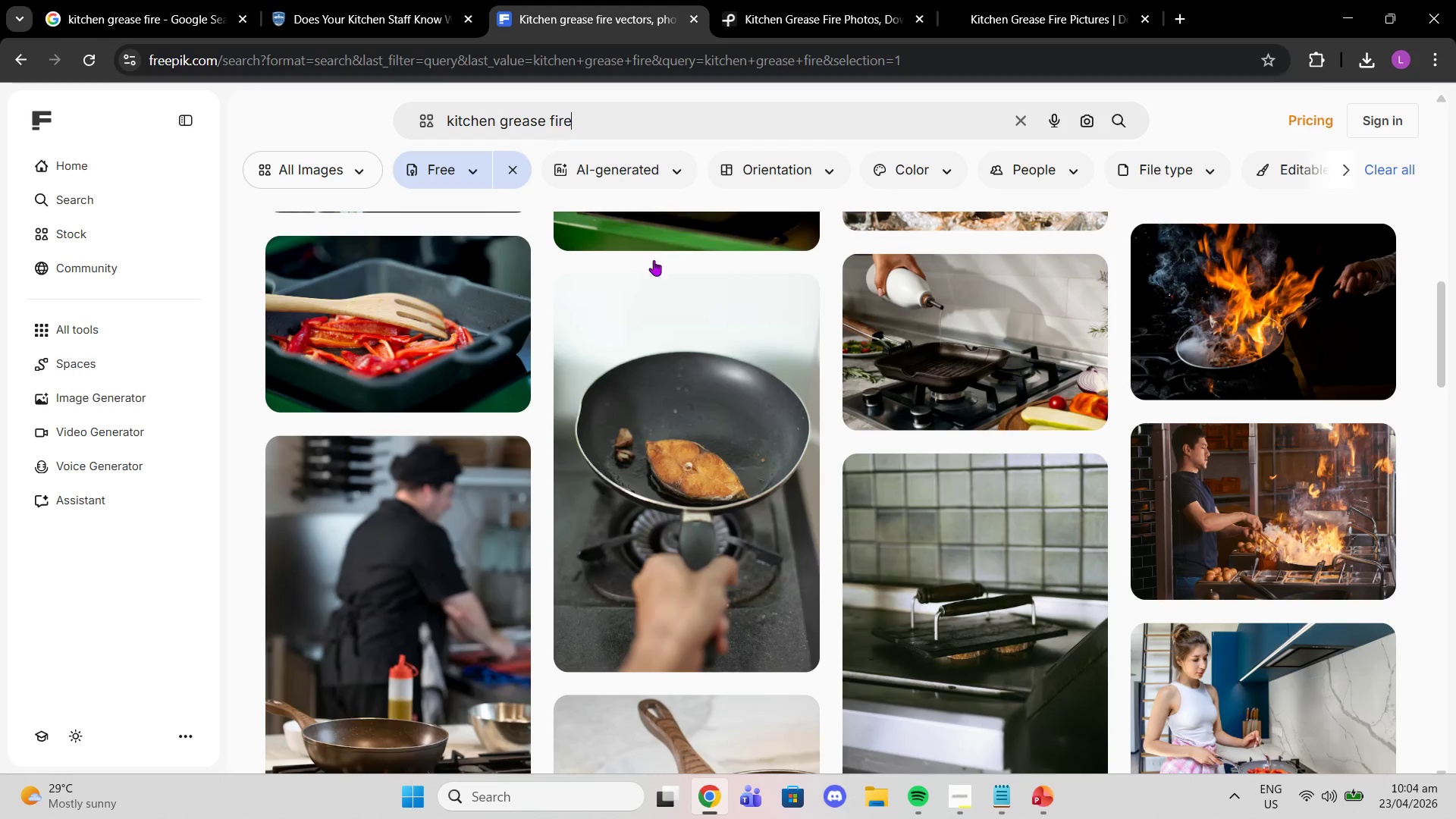 
scroll: coordinate [727, 324], scroll_direction: up, amount: 9.0
 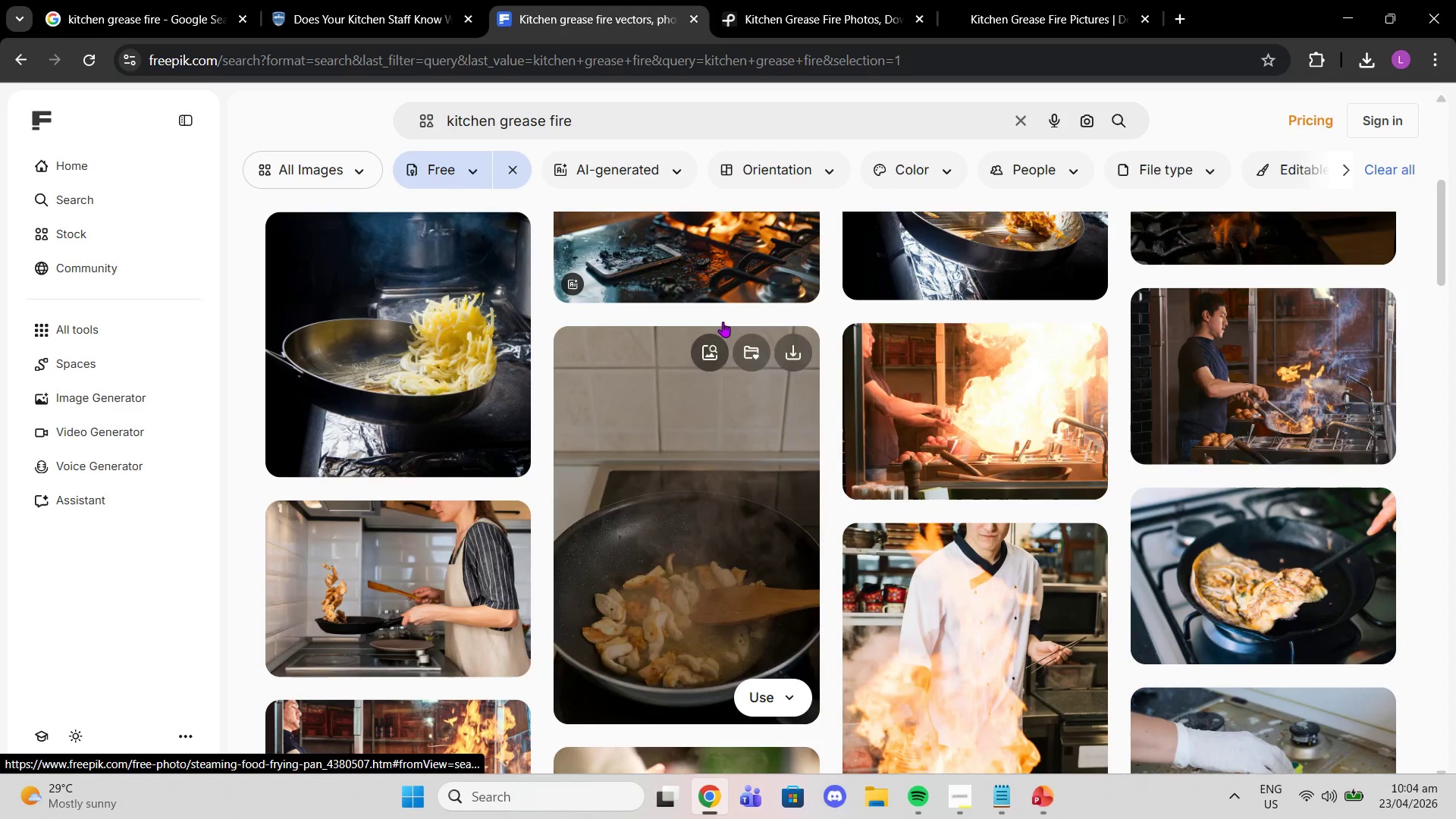 
scroll: coordinate [721, 318], scroll_direction: down, amount: 9.0
 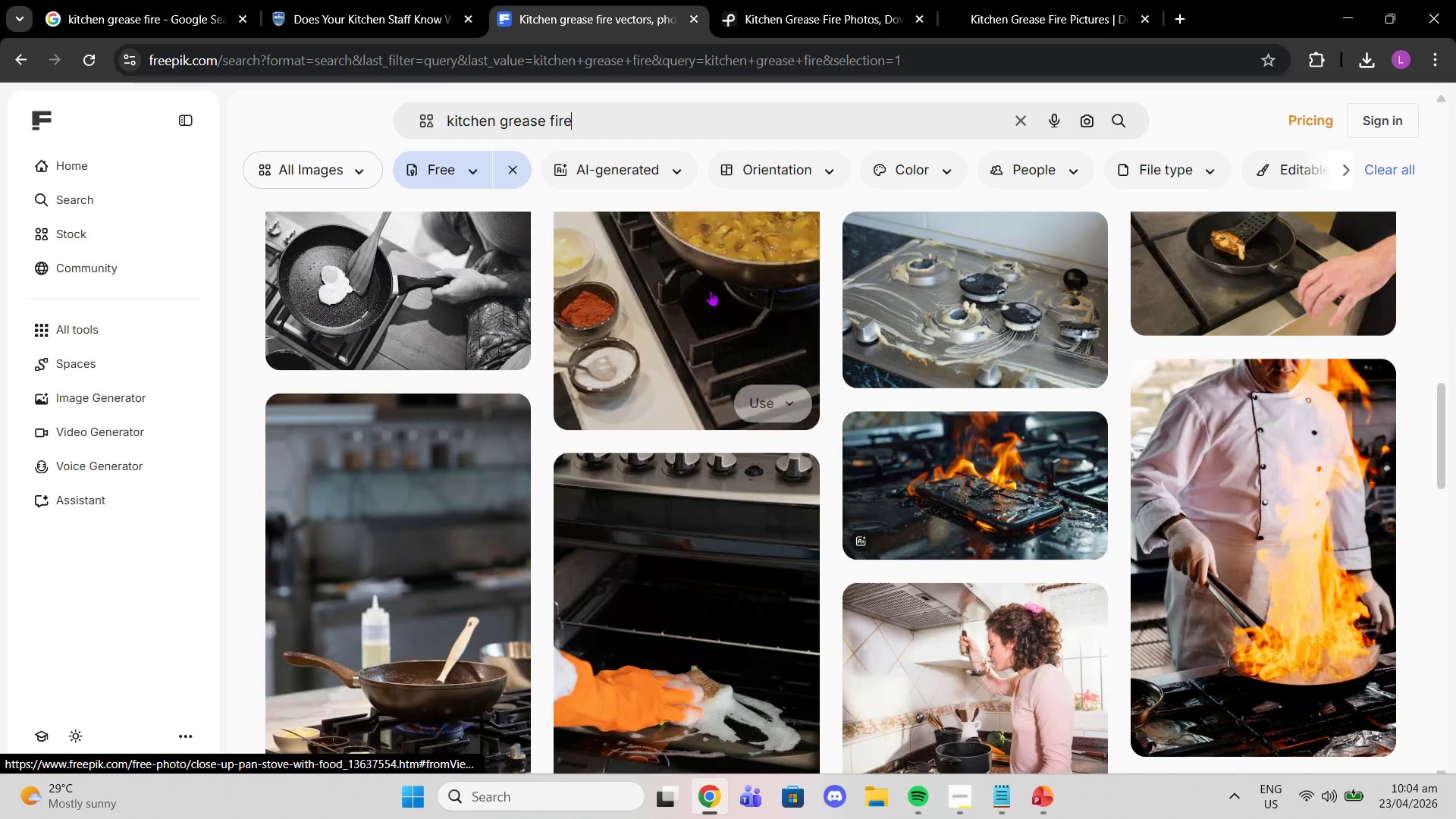 
scroll: coordinate [710, 289], scroll_direction: up, amount: 4.0
 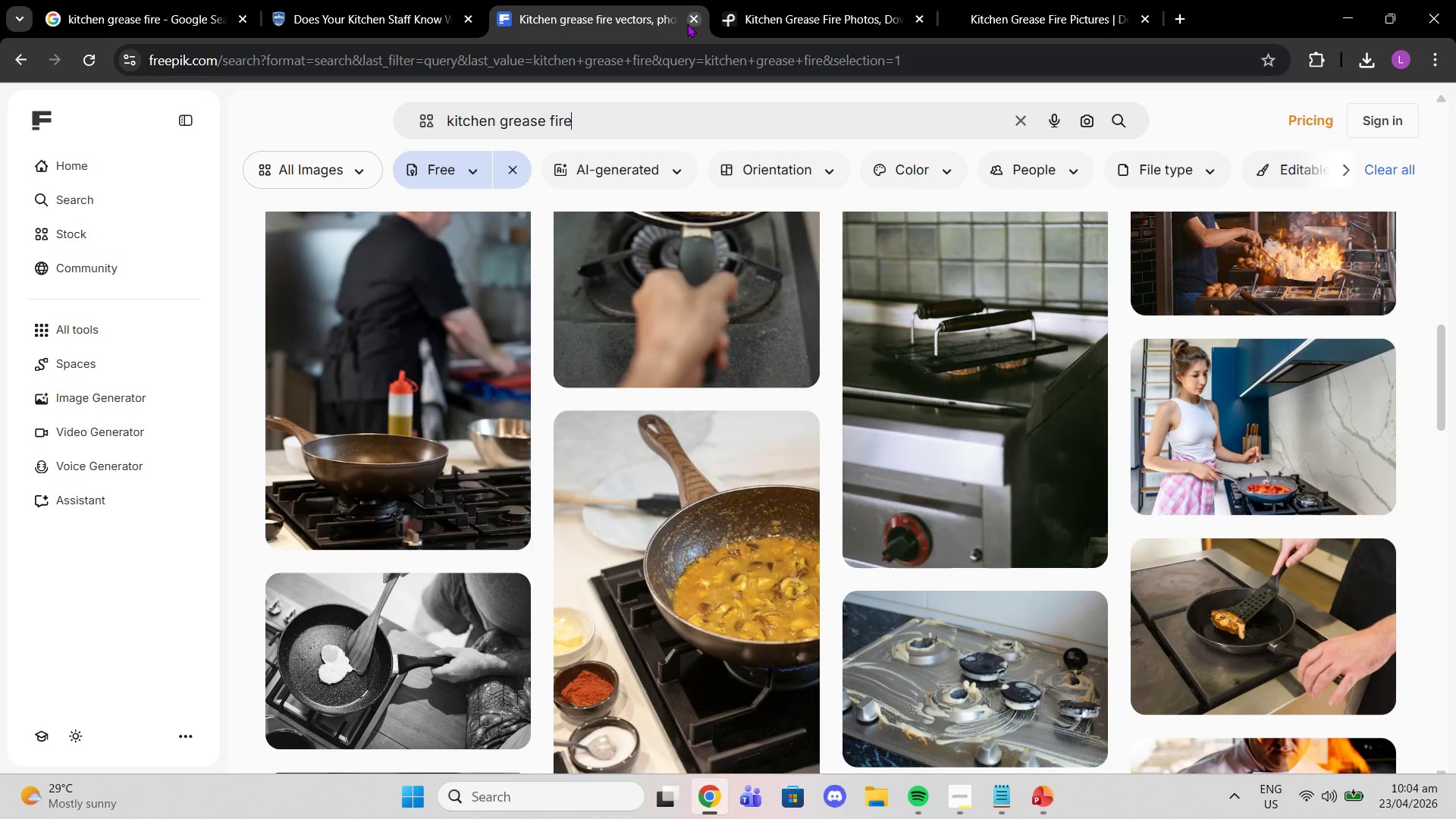 
left_click([693, 15])
 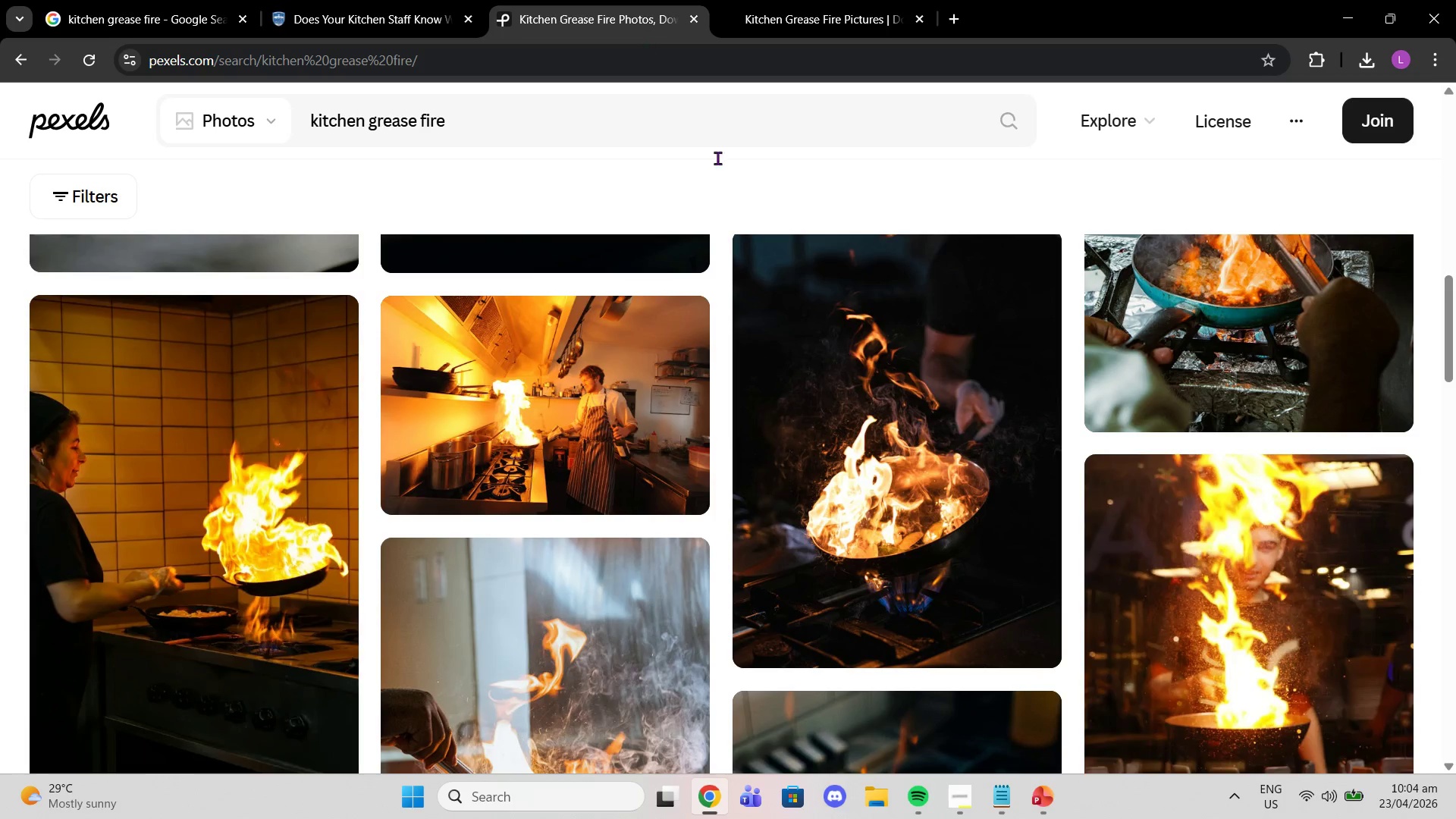 
scroll: coordinate [896, 443], scroll_direction: down, amount: 9.0
 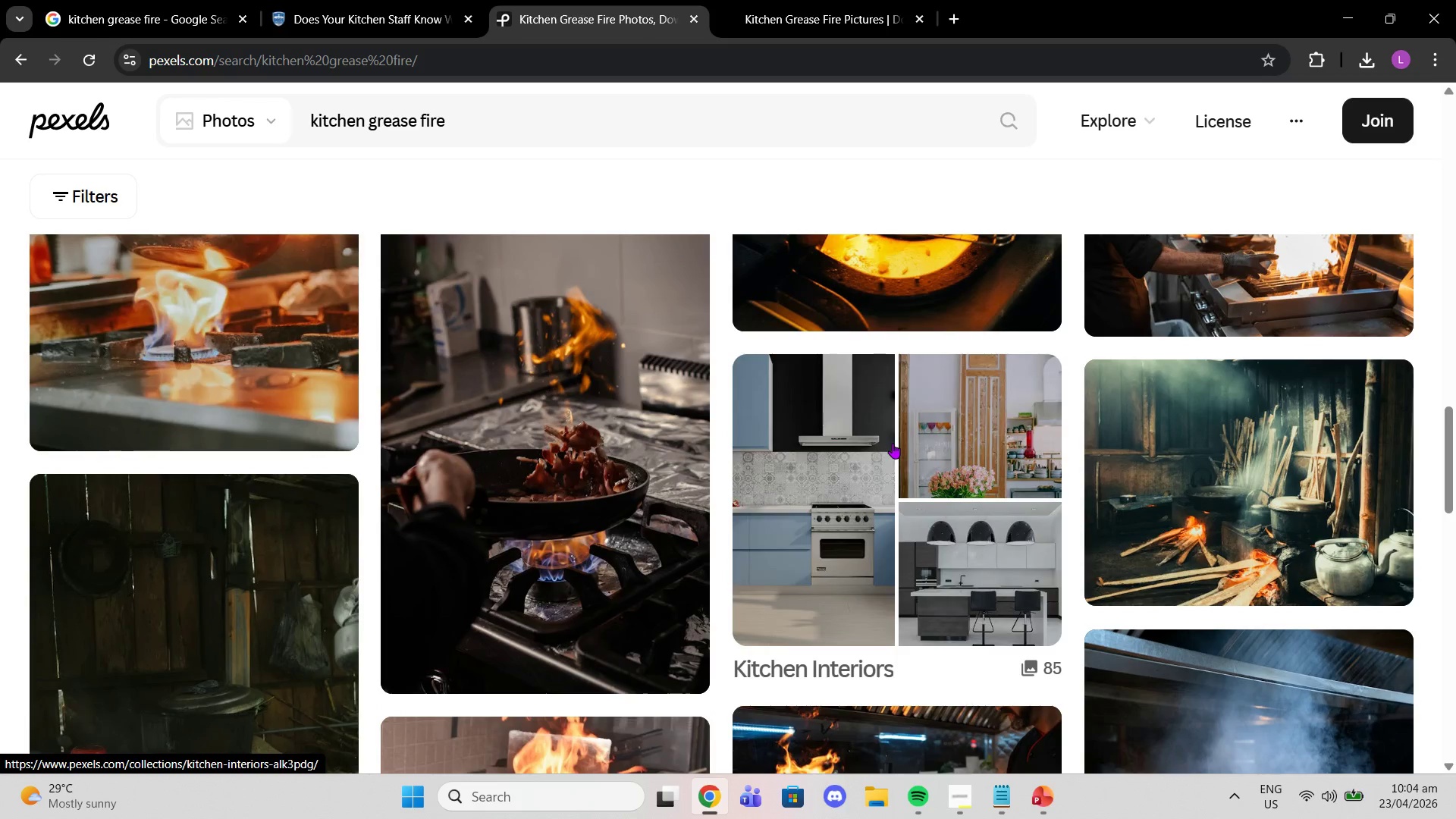 
scroll: coordinate [893, 443], scroll_direction: up, amount: 3.0
 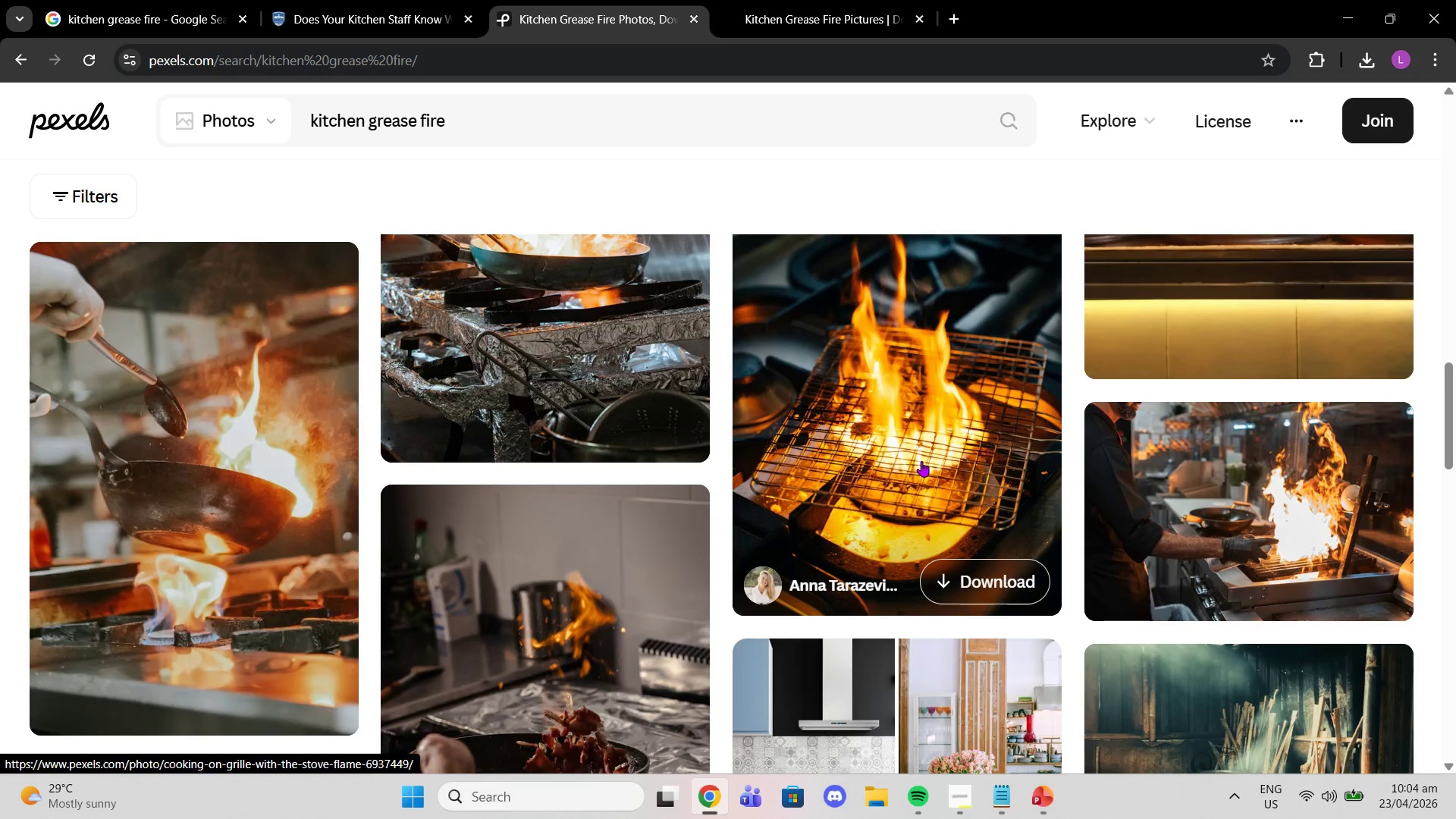 
left_click([1330, 534])
 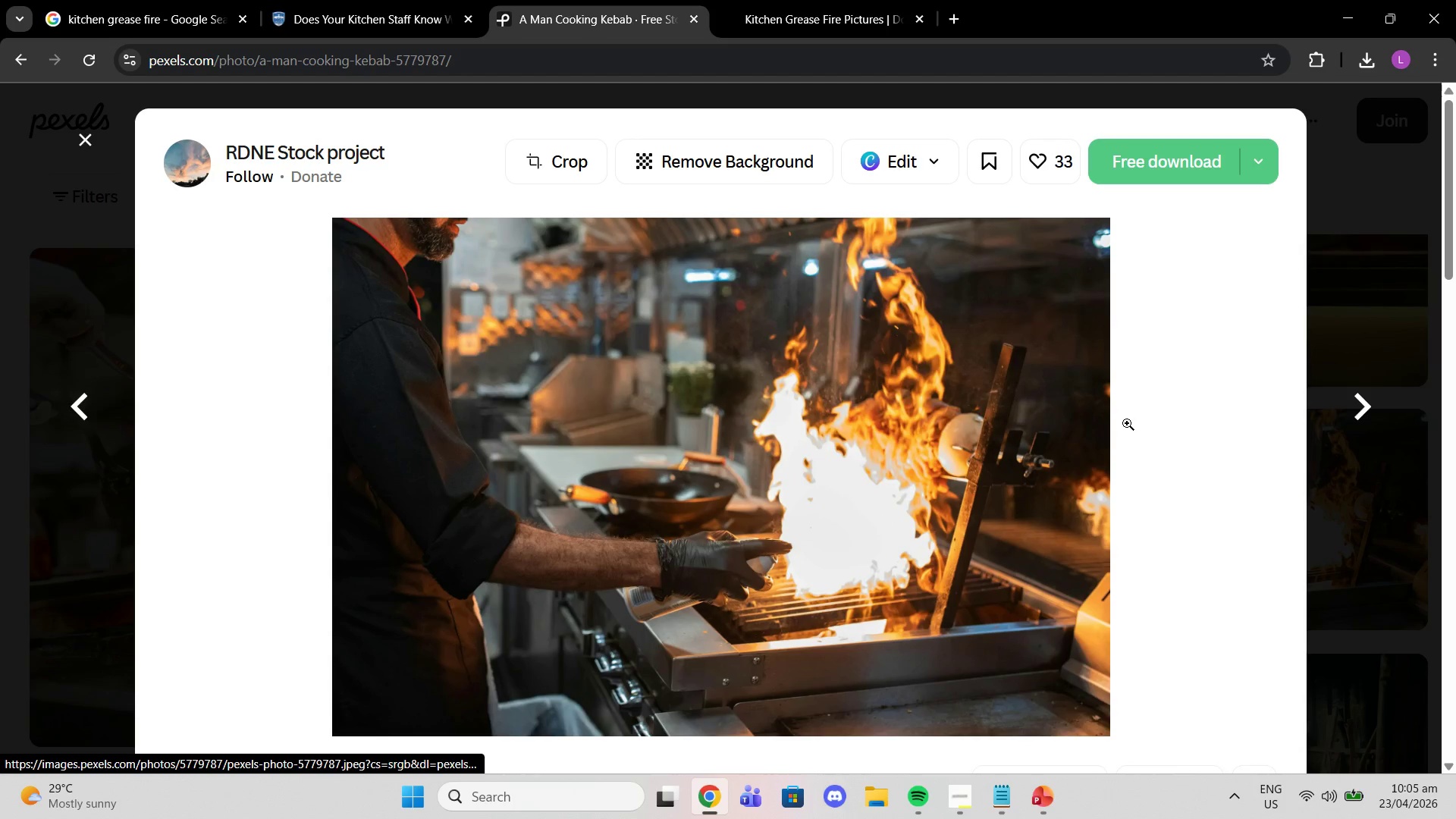 
scroll: coordinate [1106, 385], scroll_direction: down, amount: 3.0
 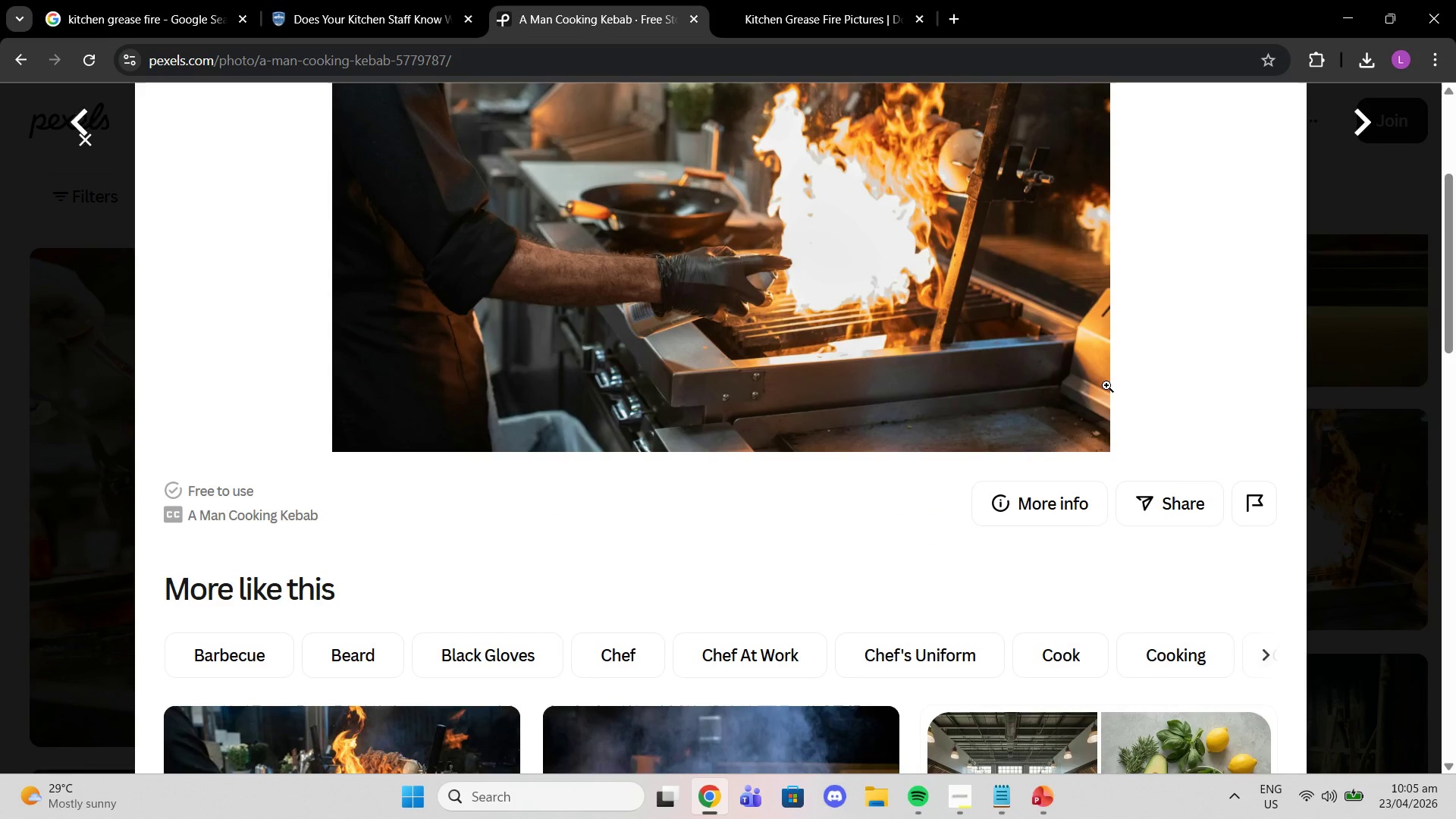 
scroll: coordinate [1106, 385], scroll_direction: up, amount: 2.0
 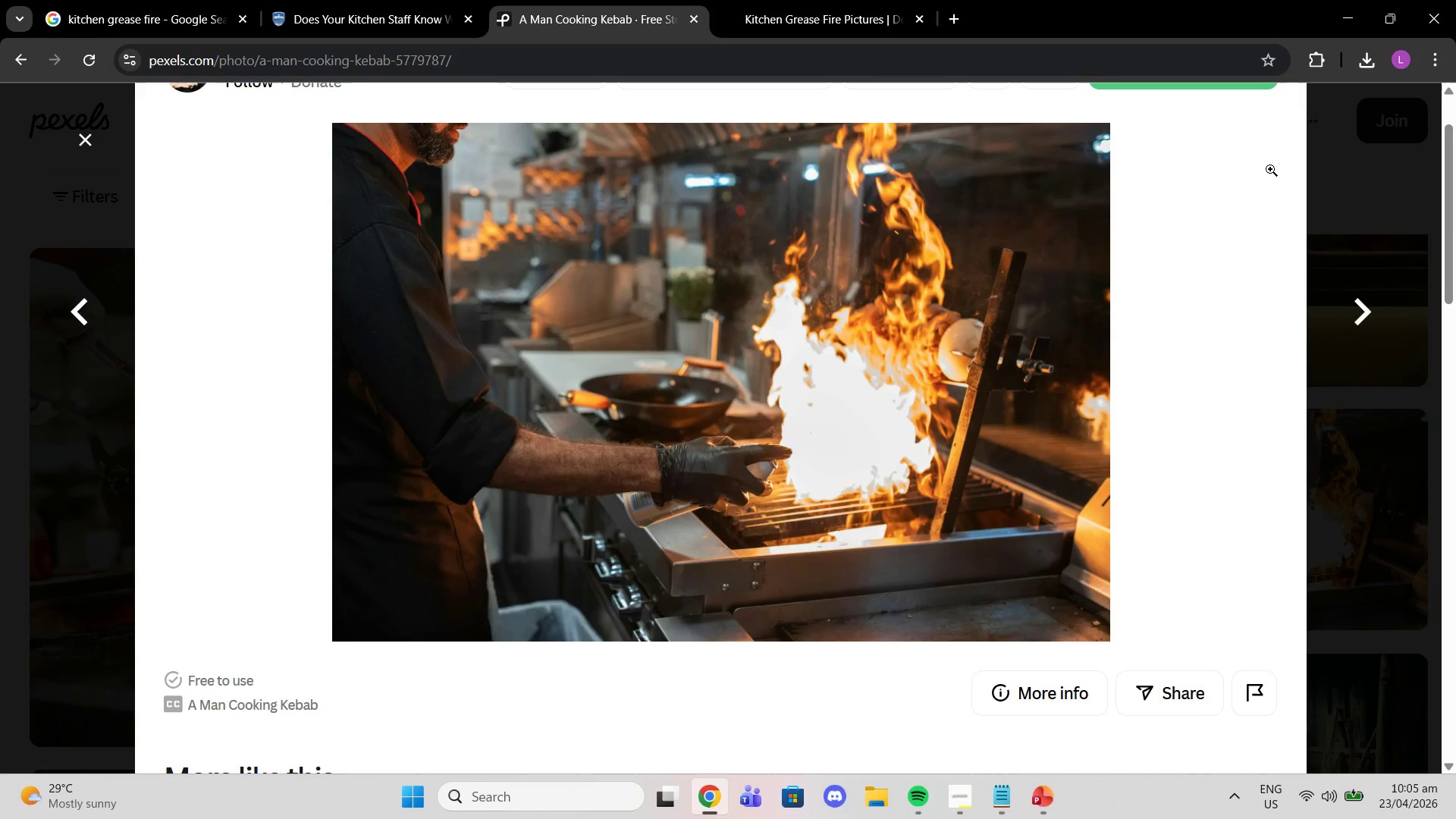 
left_click([1320, 199])
 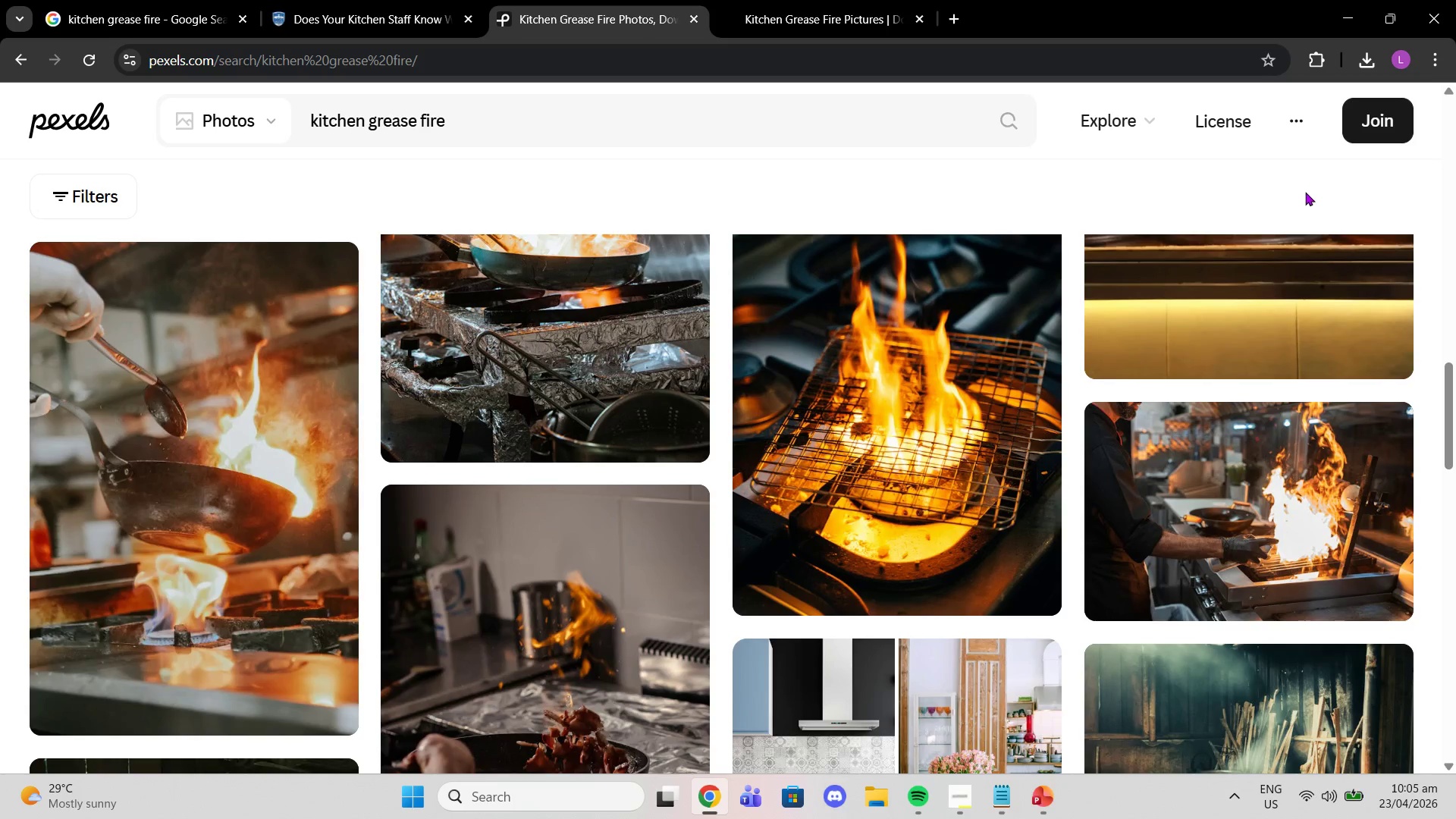 
scroll: coordinate [1094, 465], scroll_direction: down, amount: 12.0
 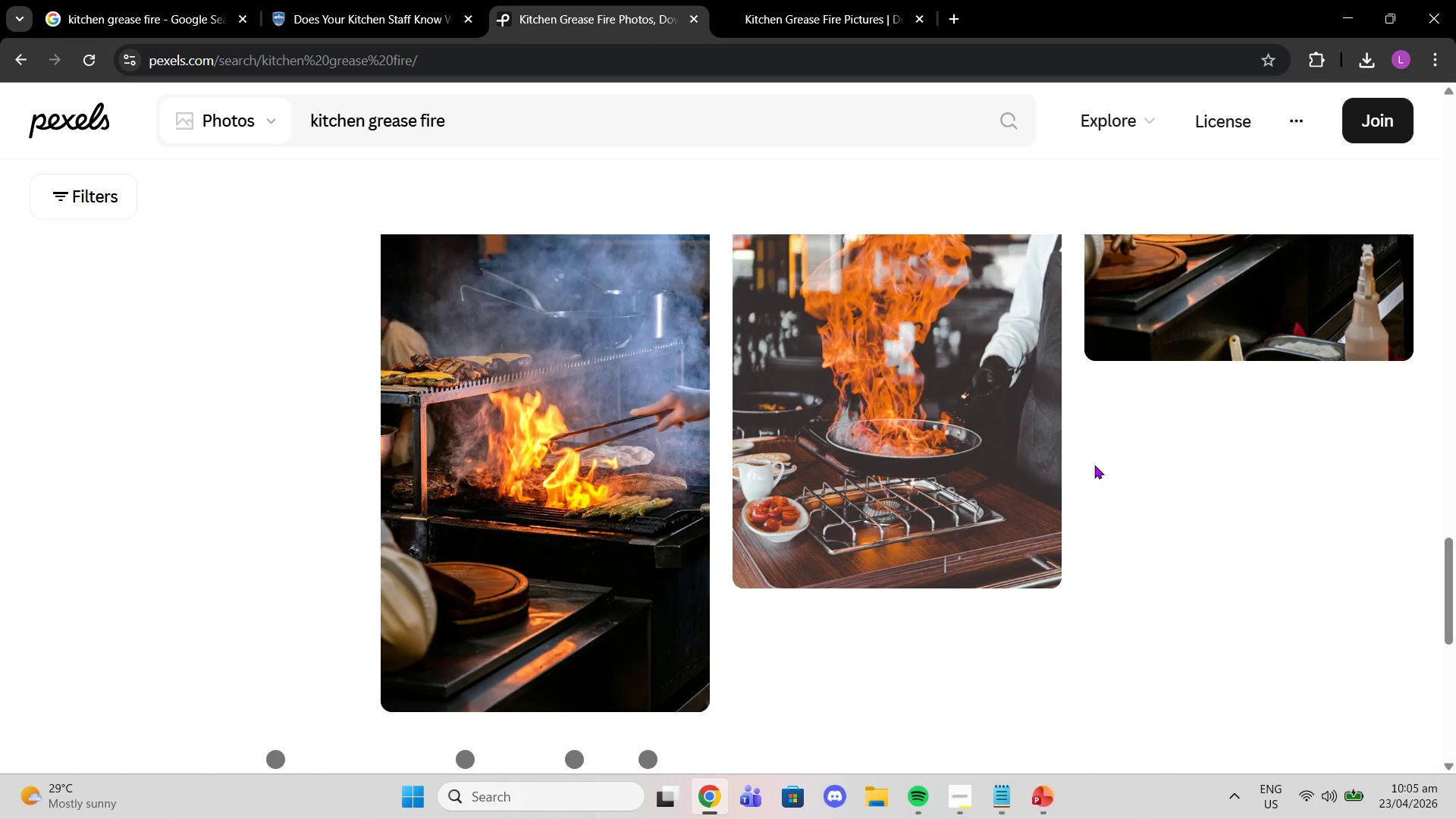 
scroll: coordinate [1094, 465], scroll_direction: up, amount: 2.0
 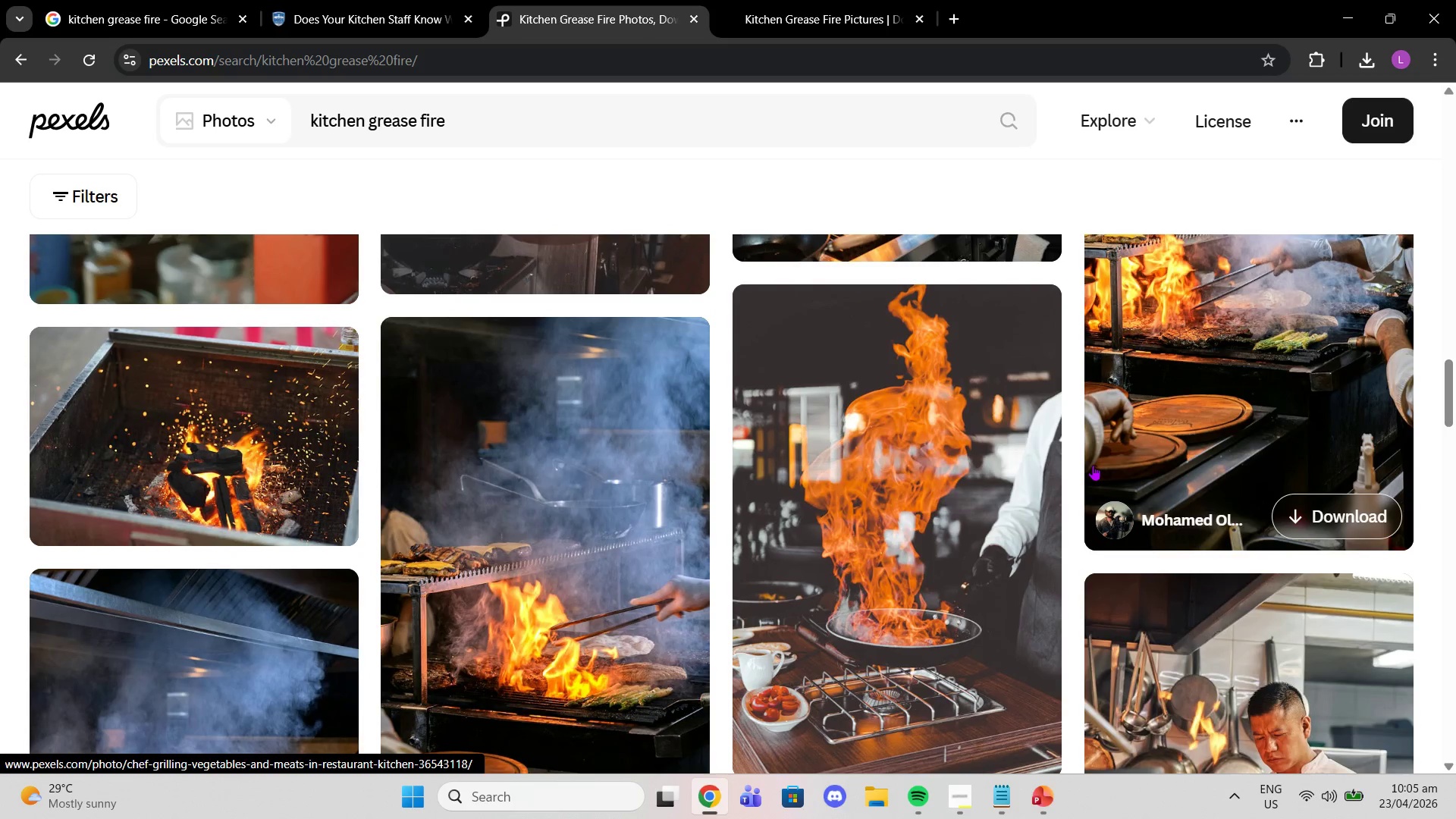 
scroll: coordinate [1069, 472], scroll_direction: down, amount: 4.0
 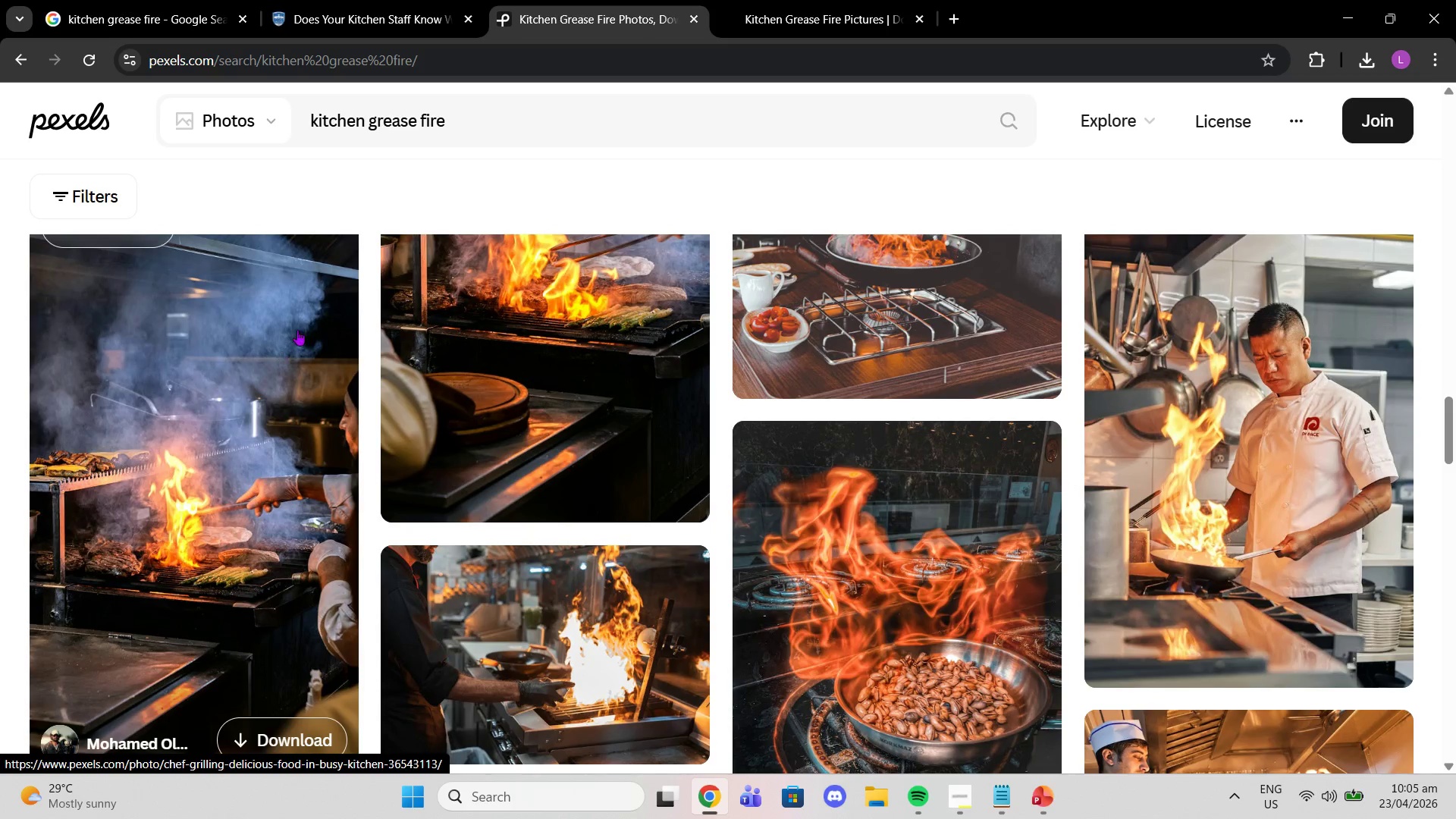 
left_click([450, 303])
 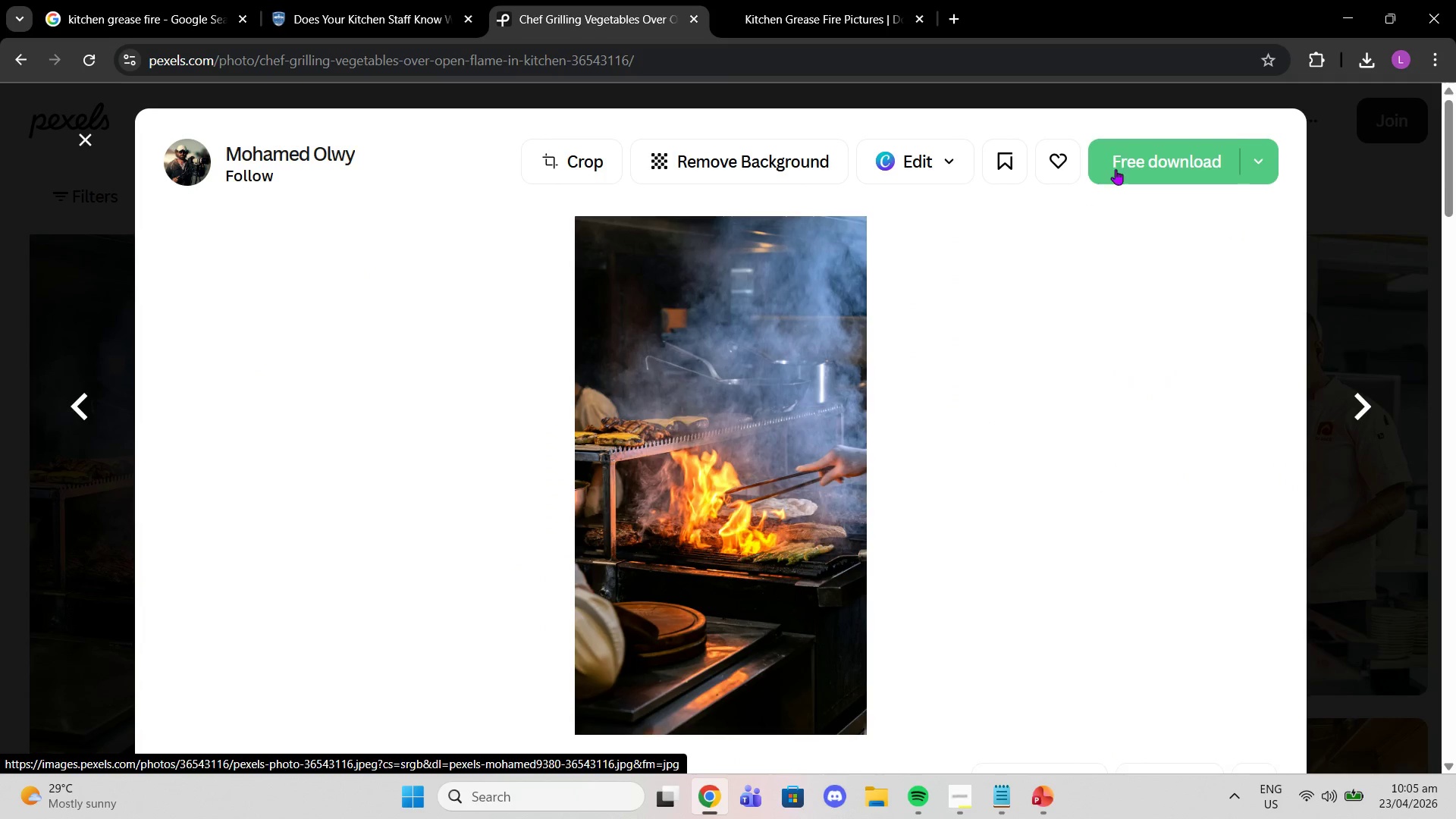 
right_click([781, 350])
 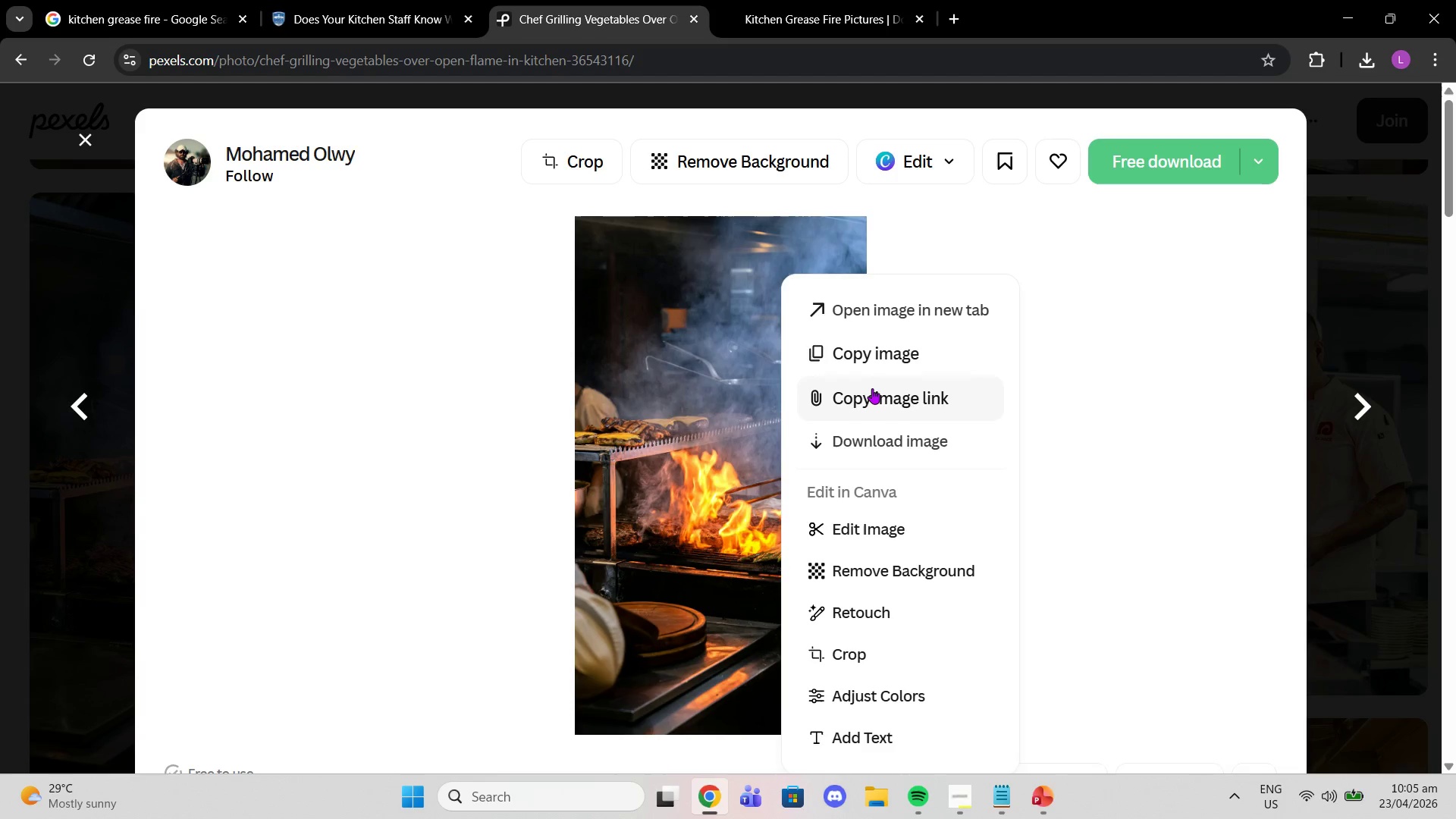 
left_click([857, 362])
 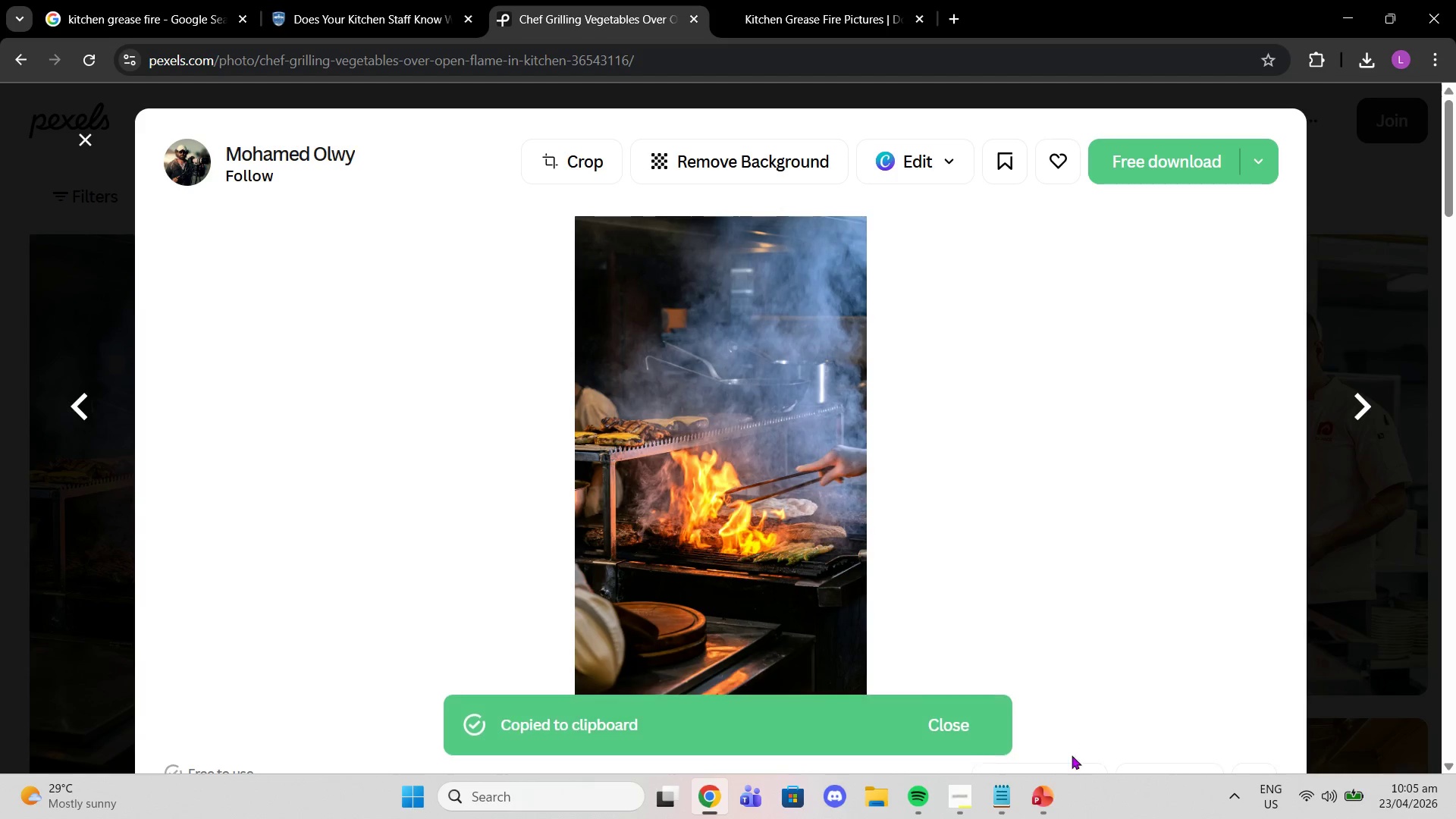 
left_click([1050, 794])
 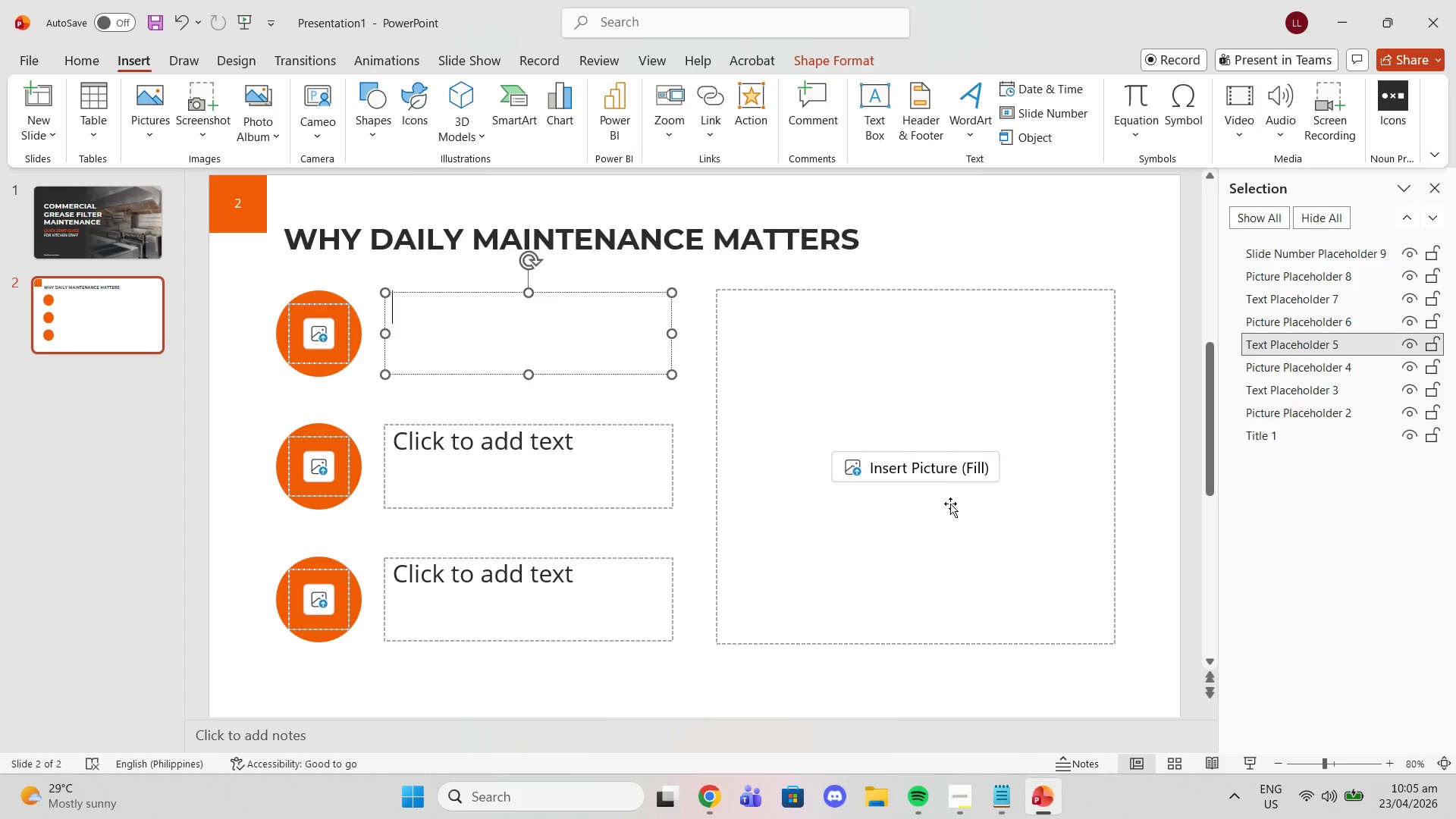 
left_click([932, 466])
 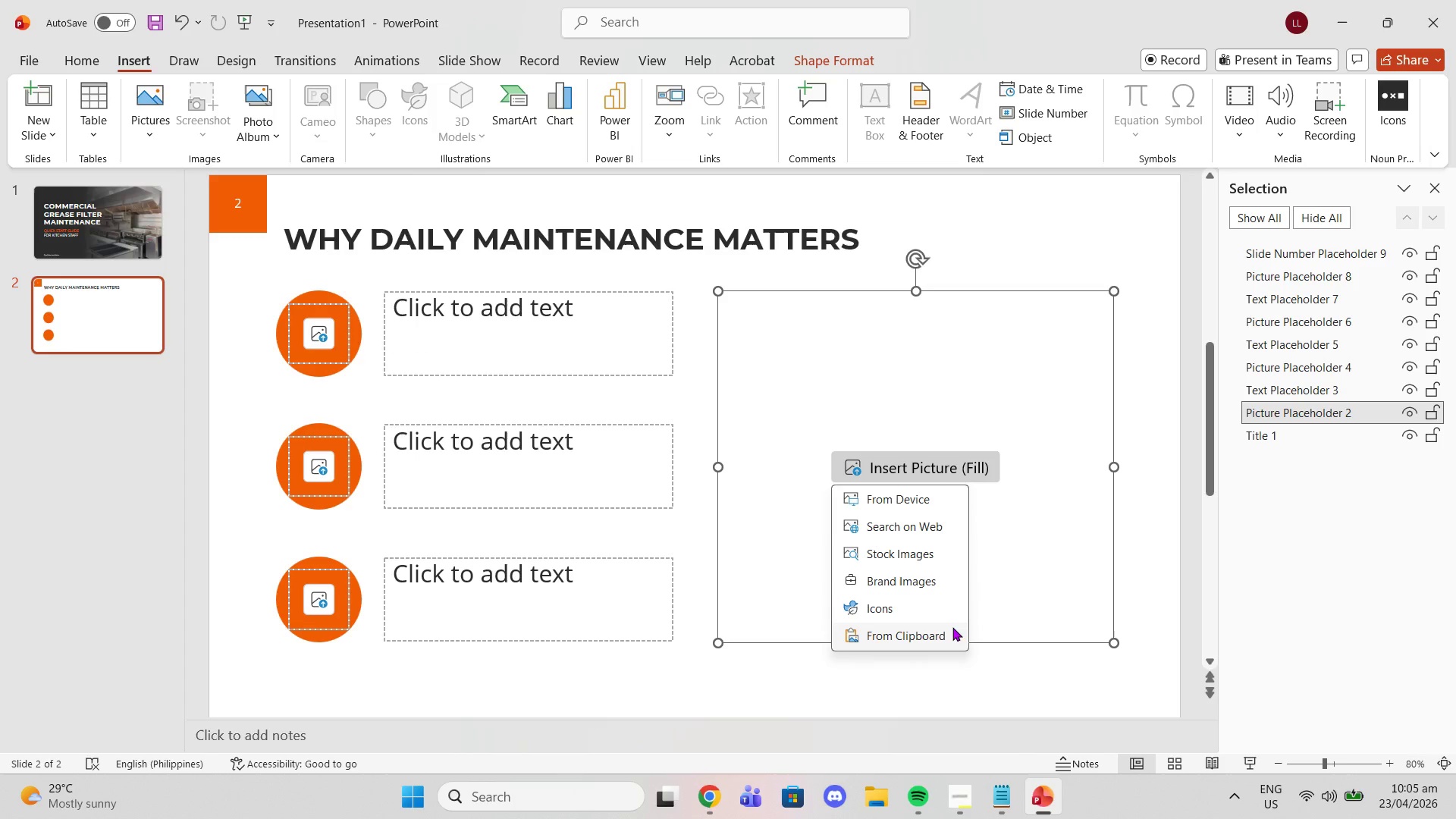 
left_click([950, 632])
 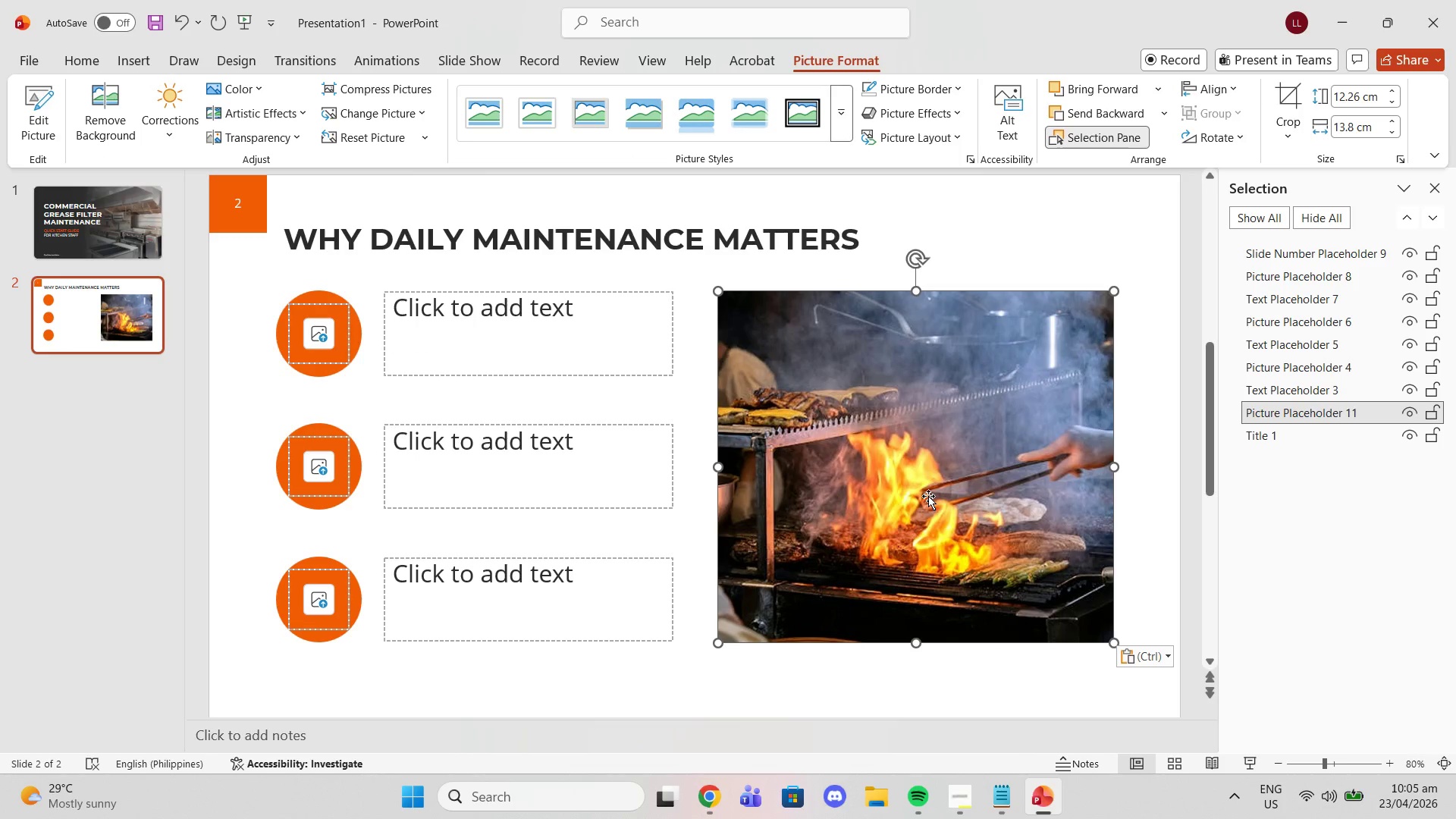 
right_click([928, 496])
 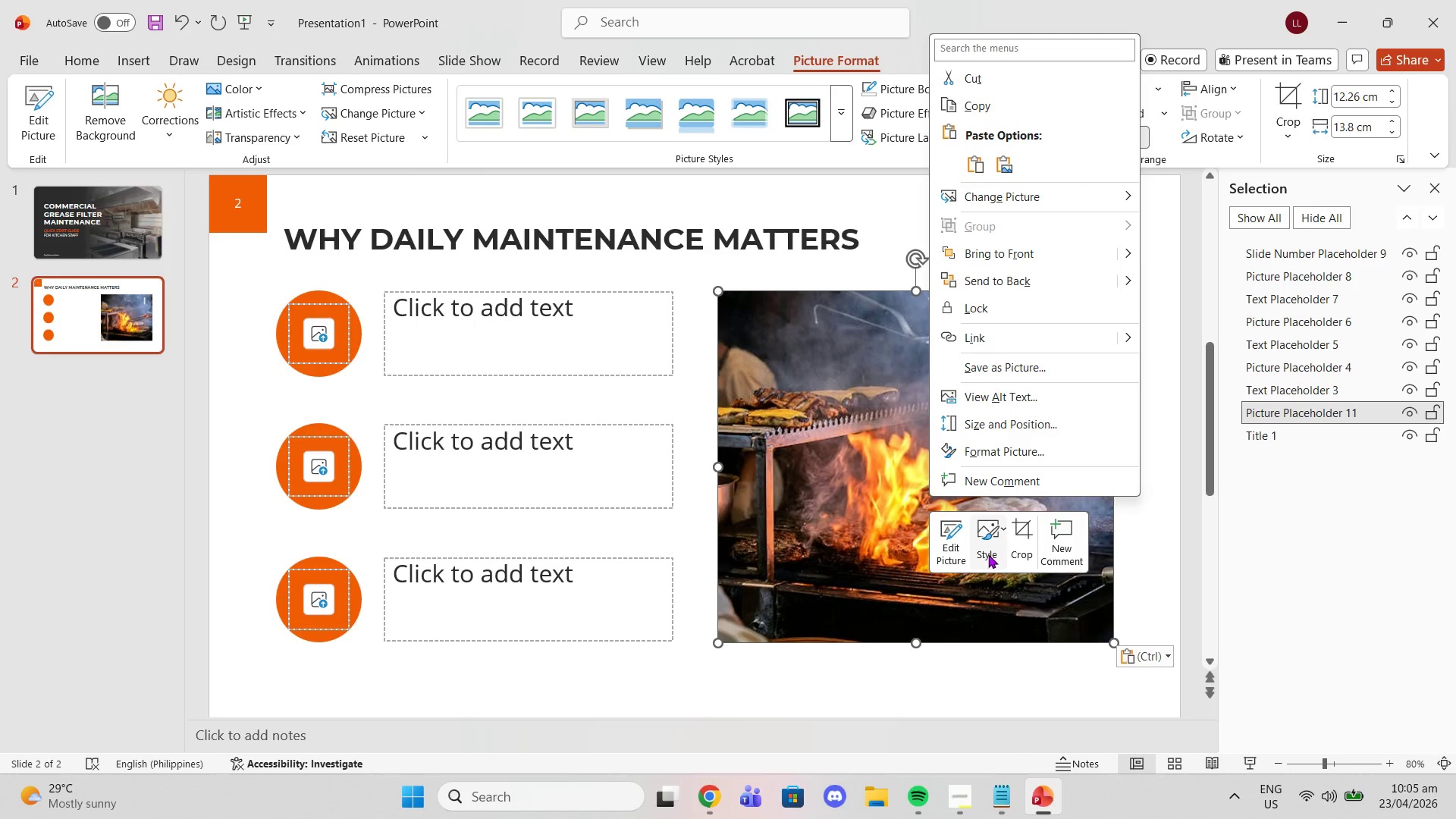 
left_click([1021, 534])
 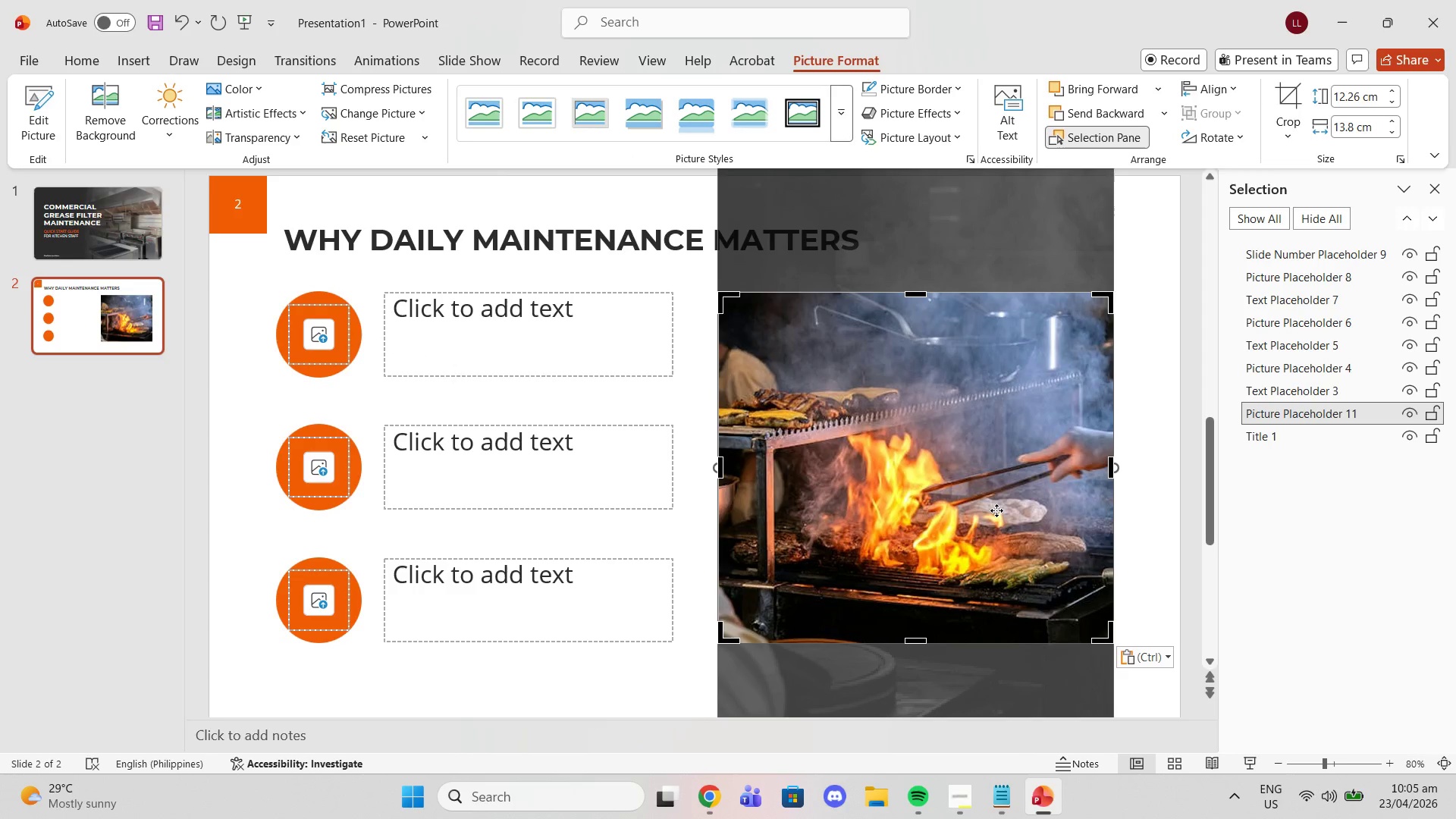 
left_click_drag(start_coordinate=[996, 510], to_coordinate=[998, 535])
 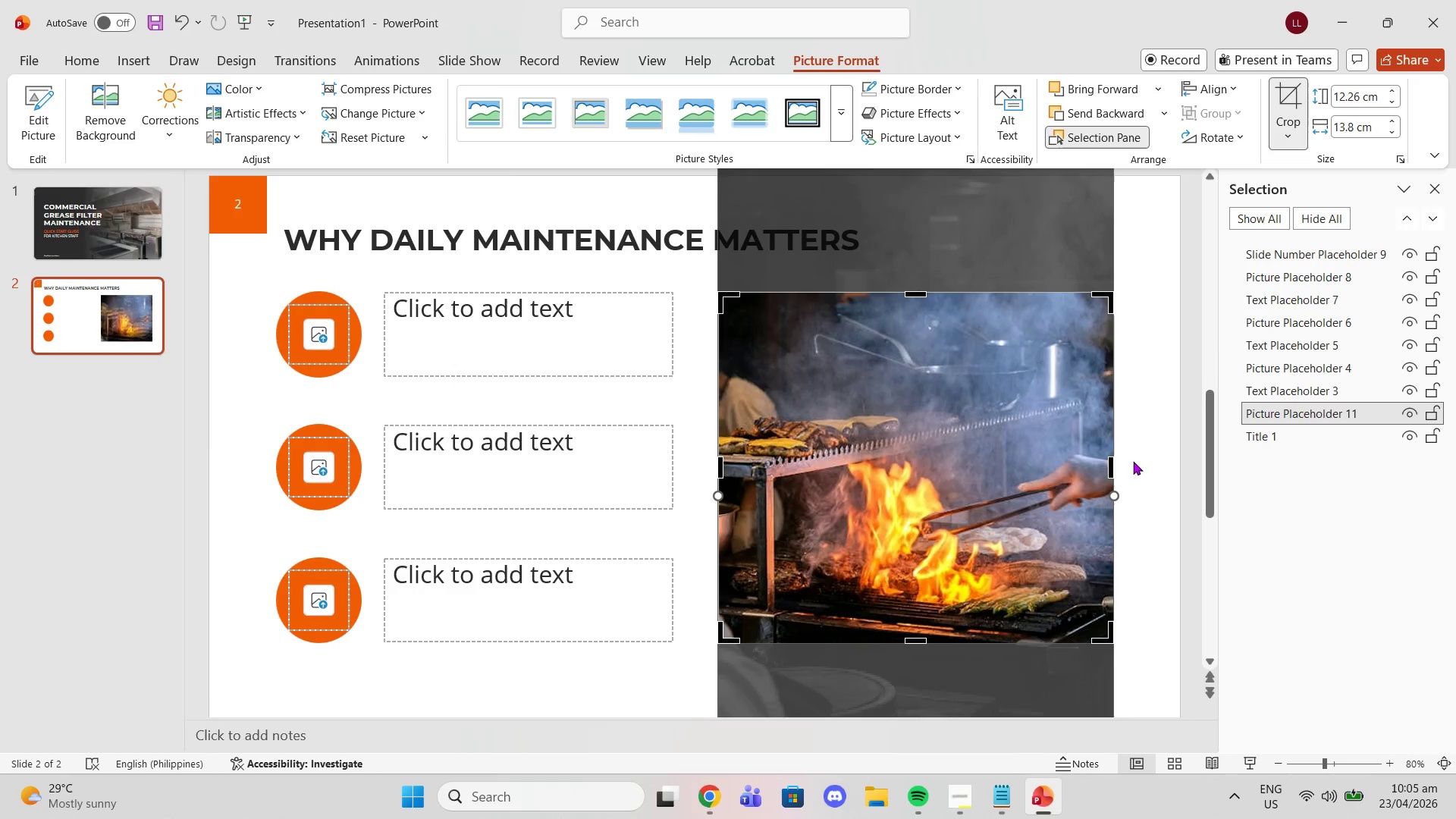 
left_click([1133, 461])
 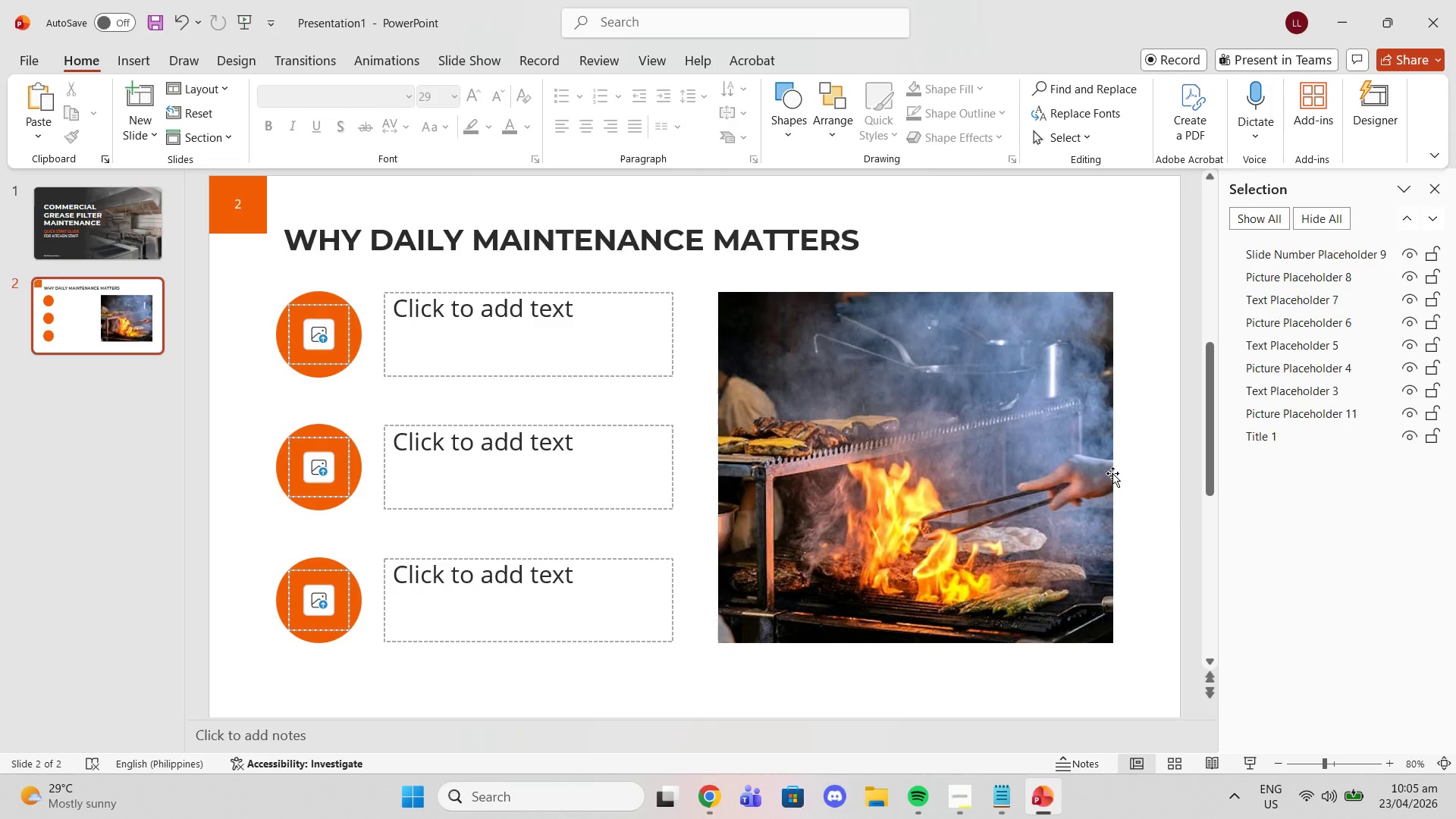 
wait(9.88)
 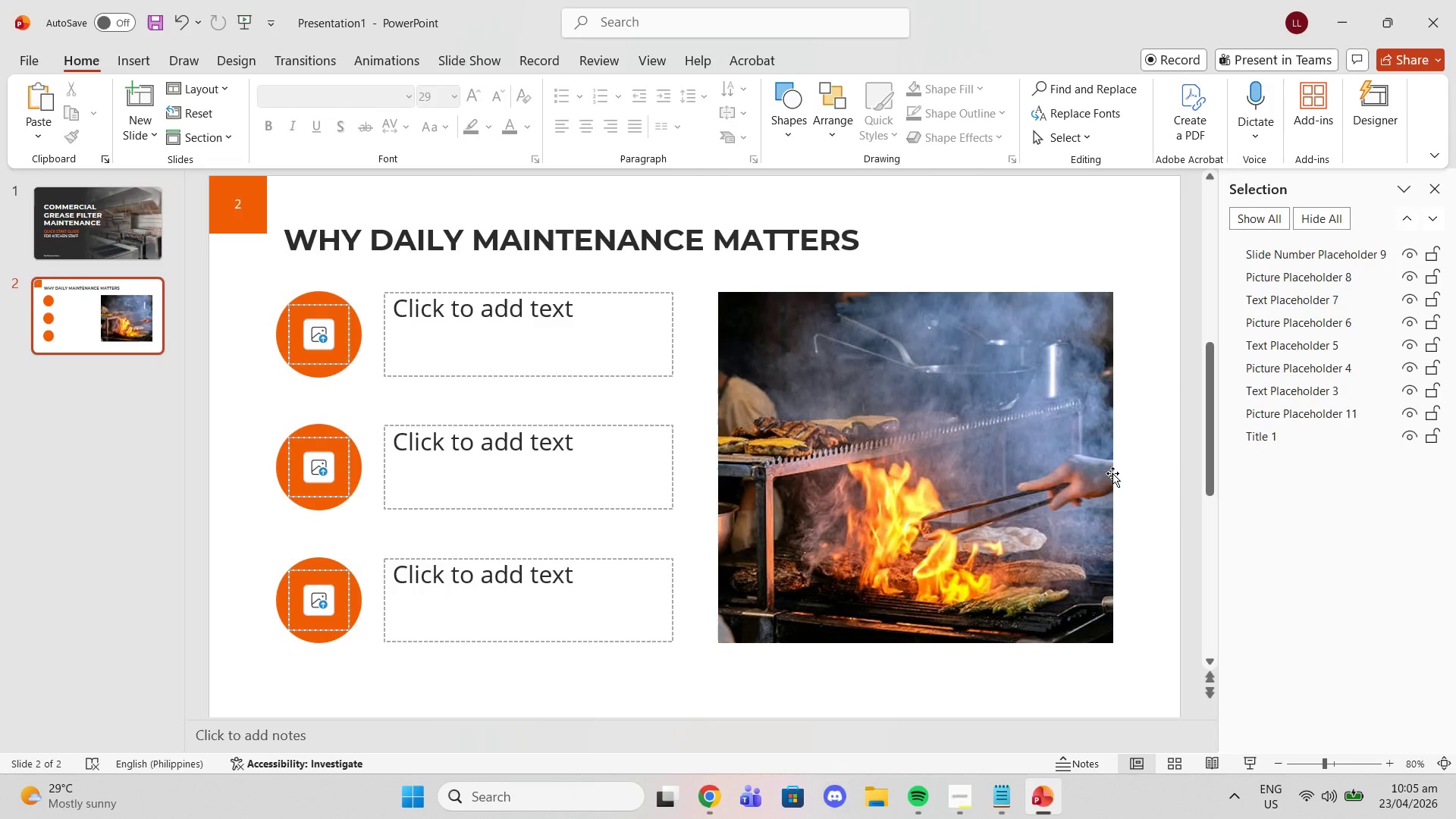 
left_click([715, 814])
 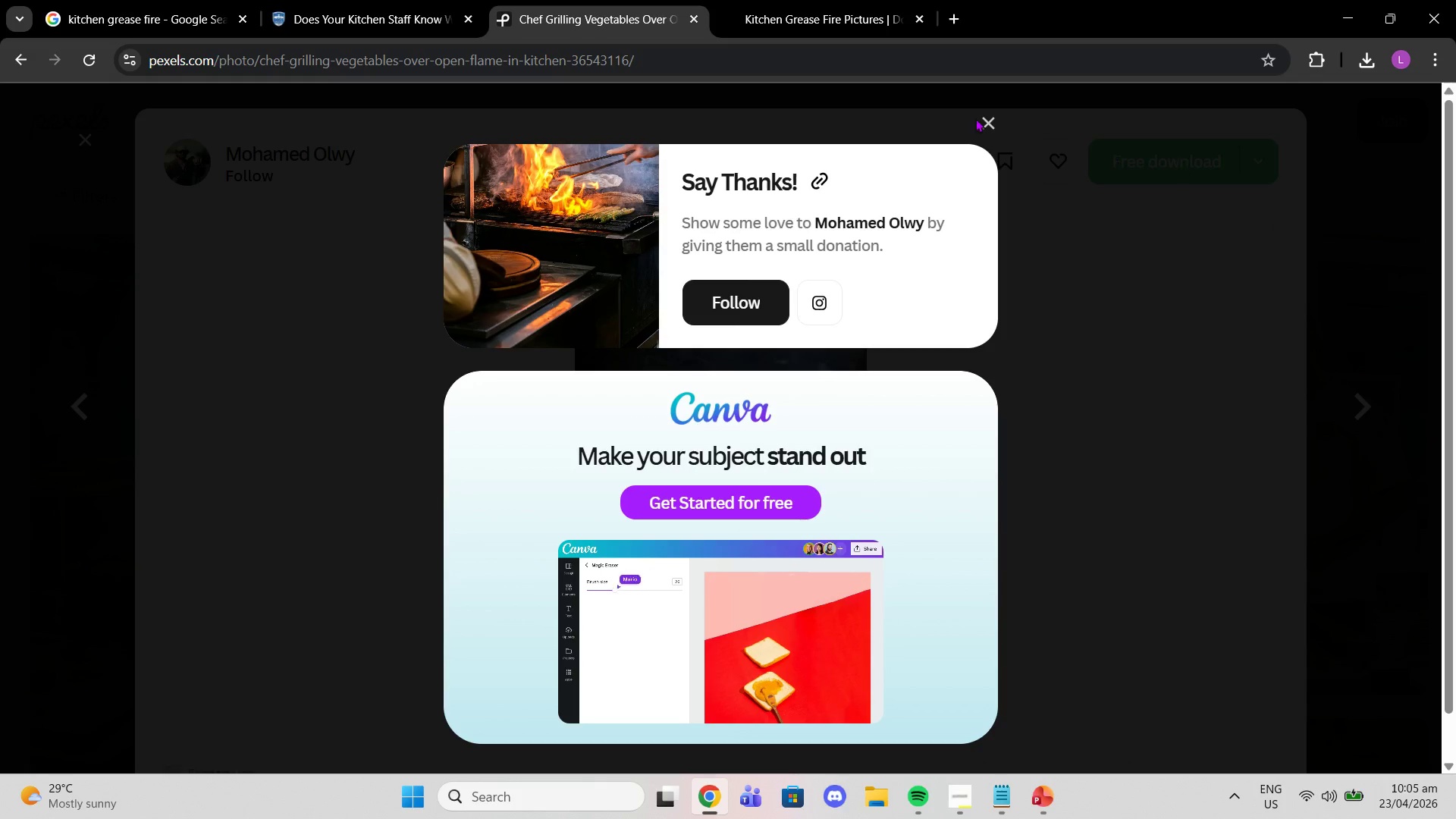 
left_click([990, 121])
 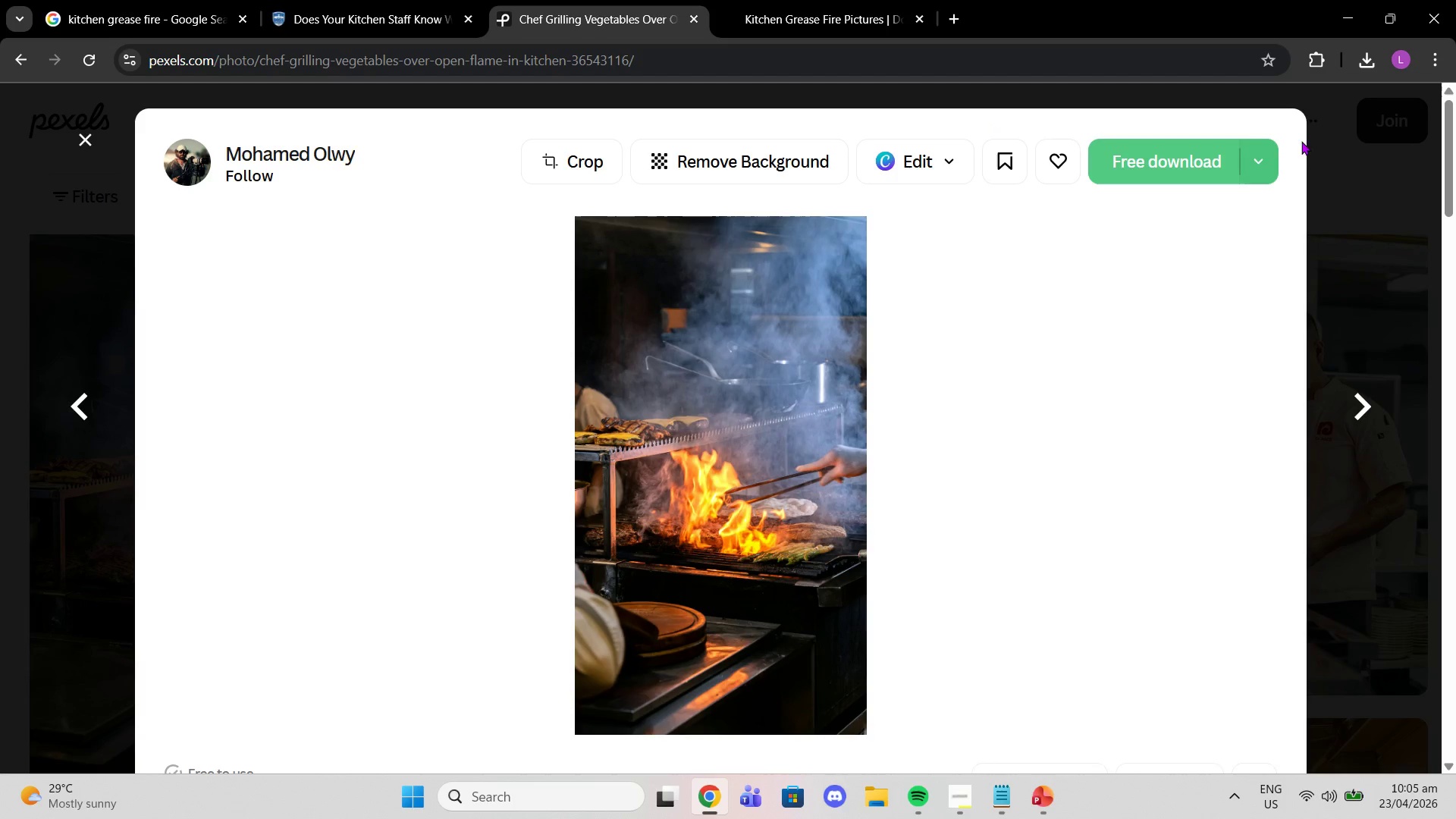 
left_click([1332, 164])
 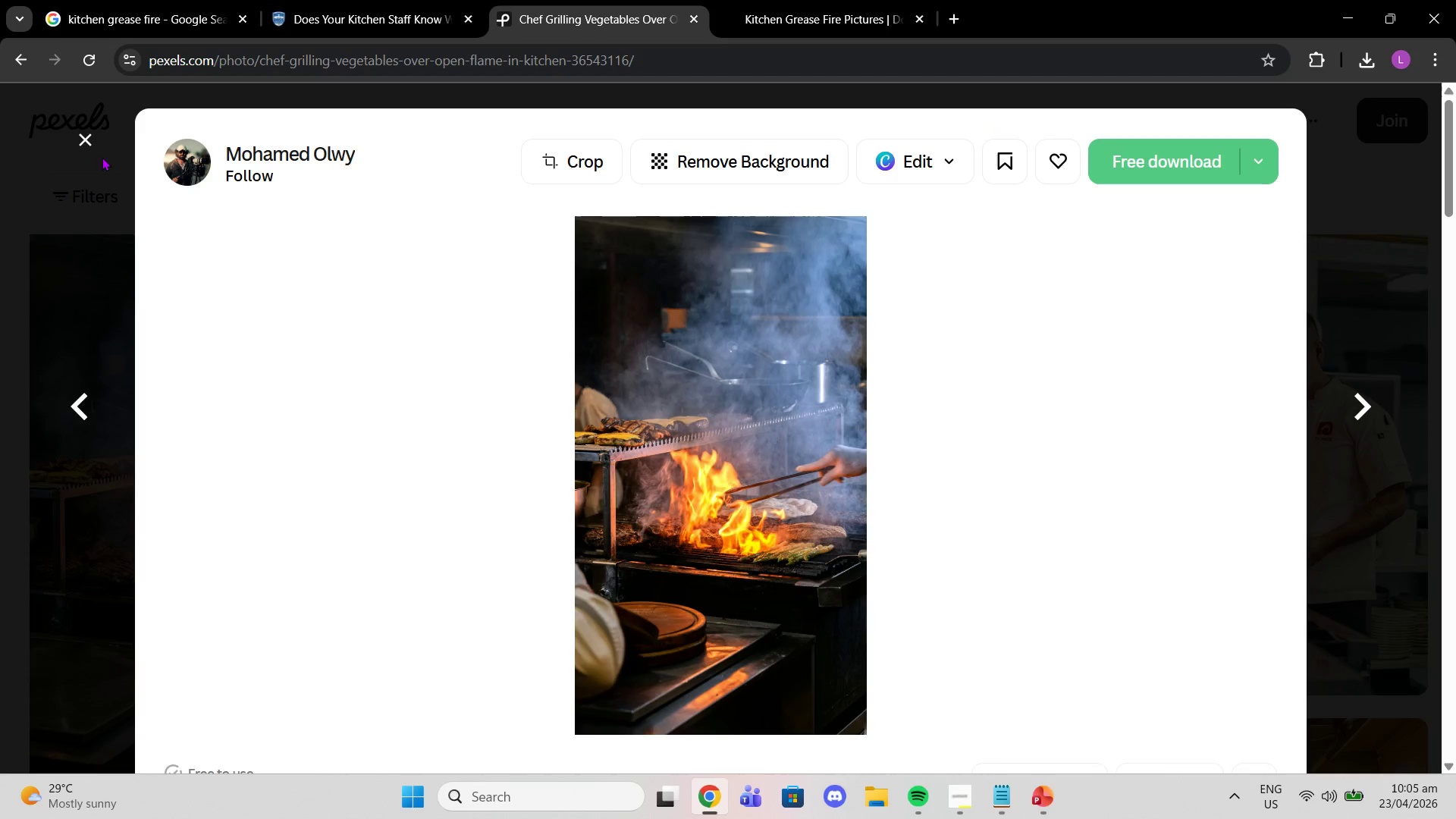 
left_click([77, 143])
 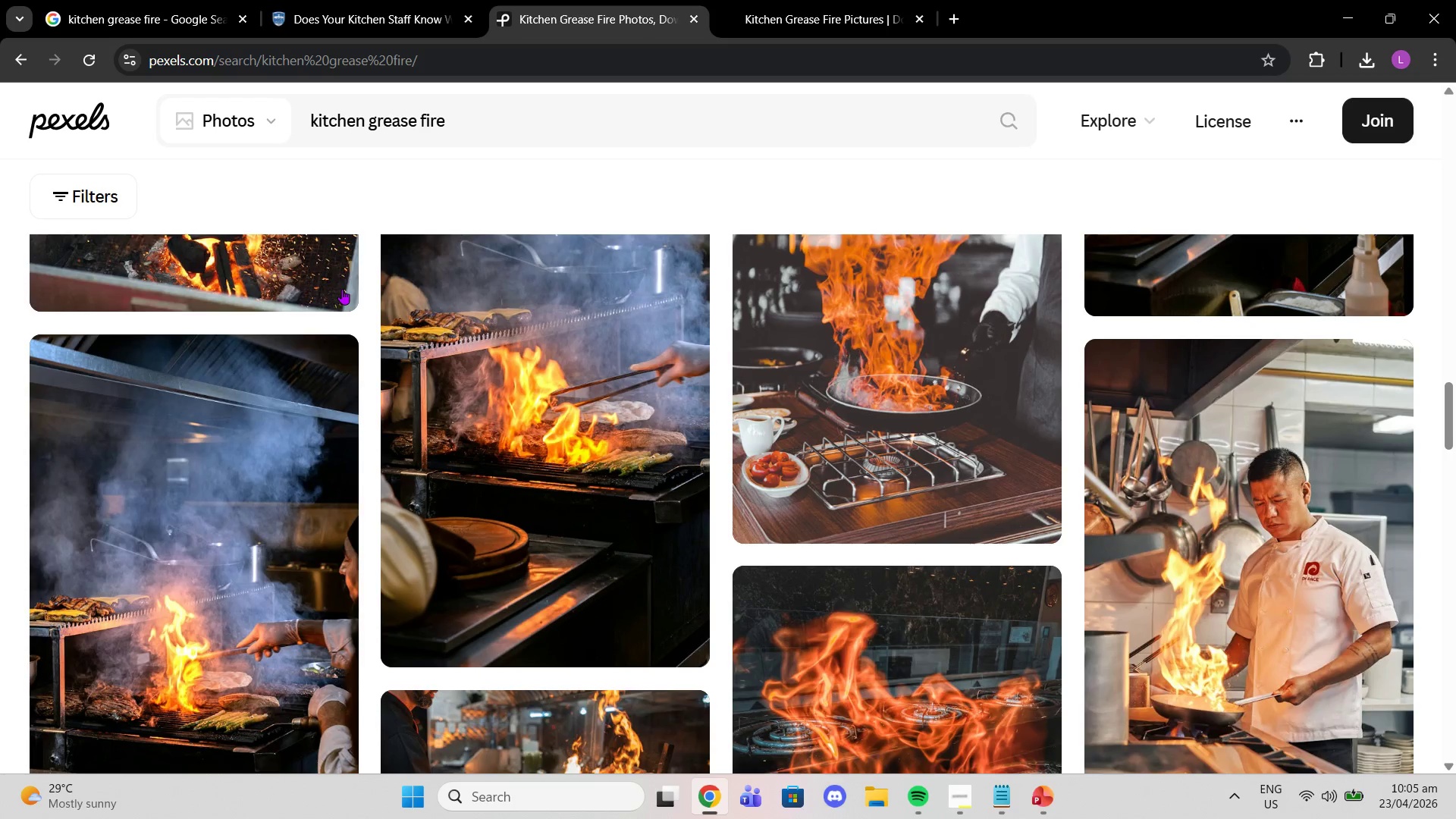 
scroll: coordinate [626, 440], scroll_direction: up, amount: 35.0
 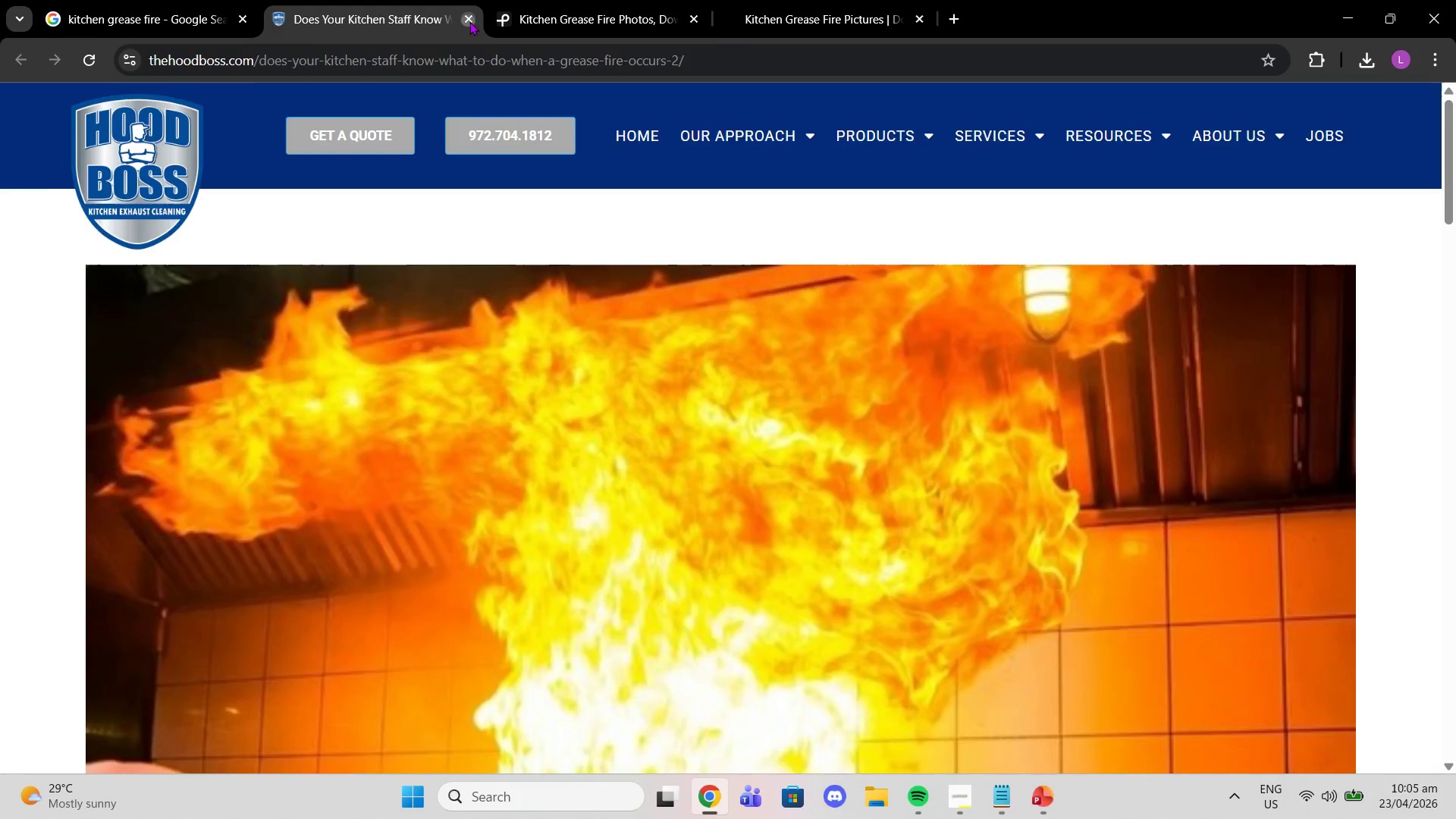 
left_click([579, 16])
 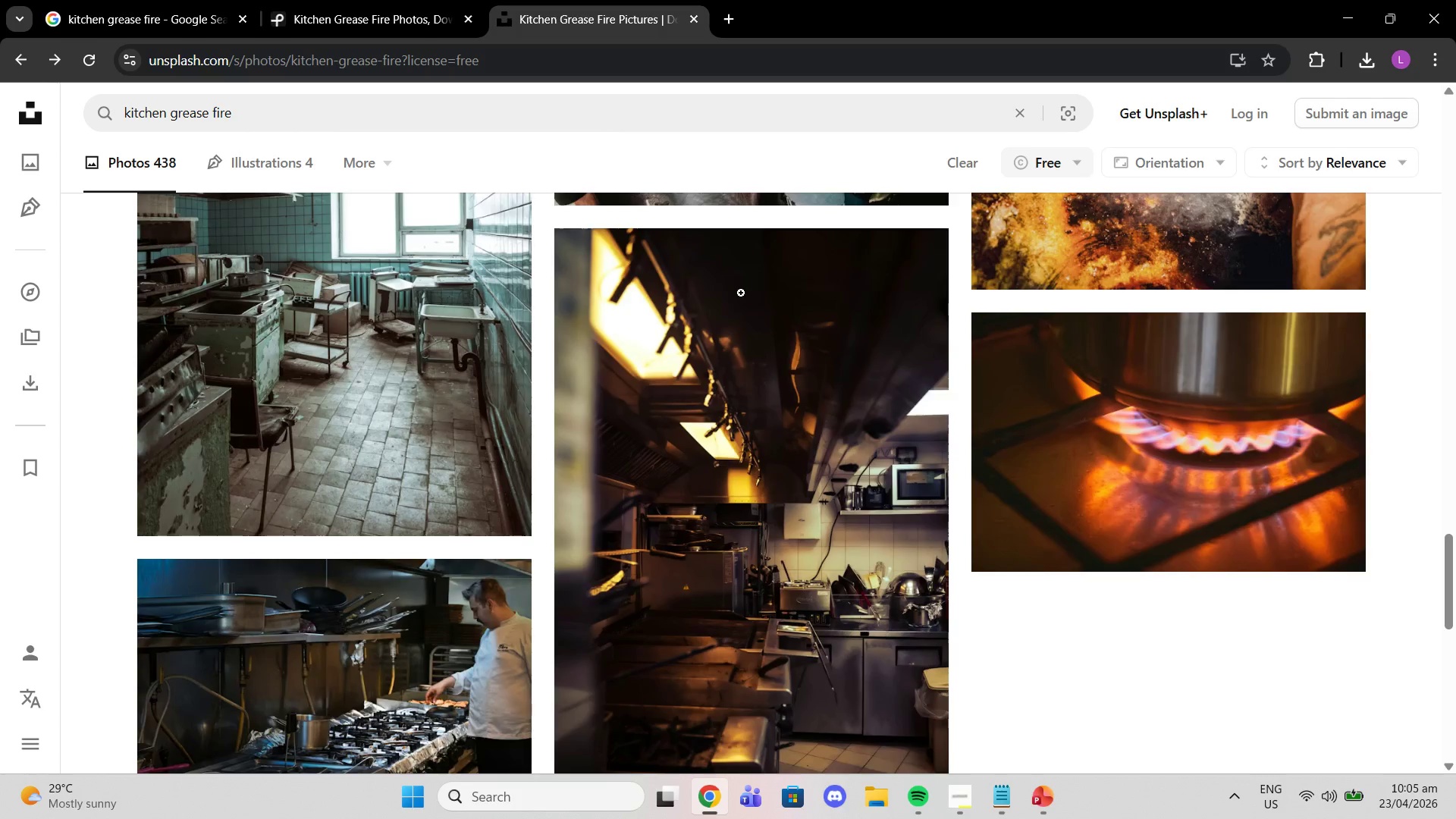 
scroll: coordinate [965, 409], scroll_direction: up, amount: 5.0
 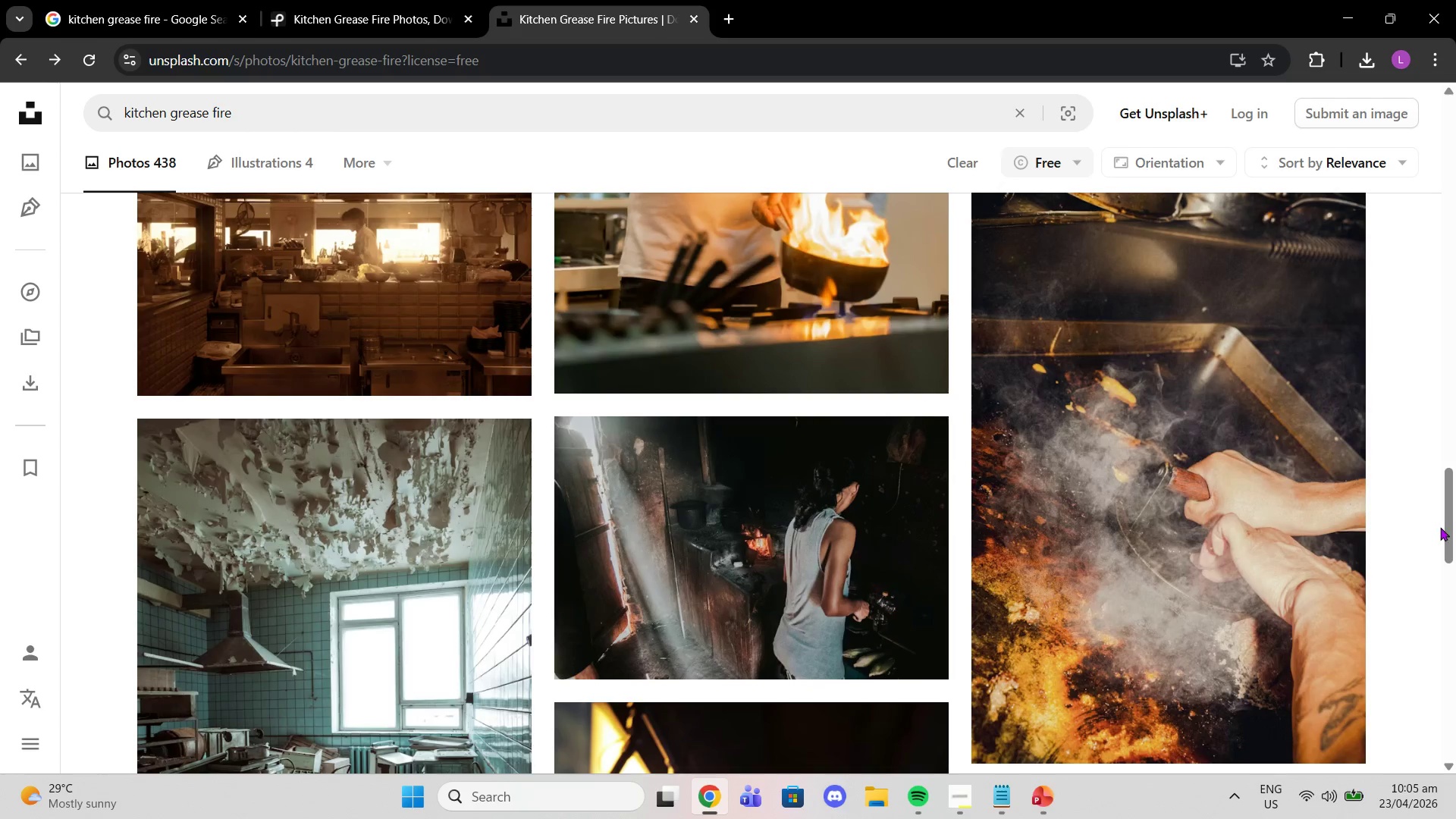 
left_click_drag(start_coordinate=[1449, 526], to_coordinate=[1410, 149])
 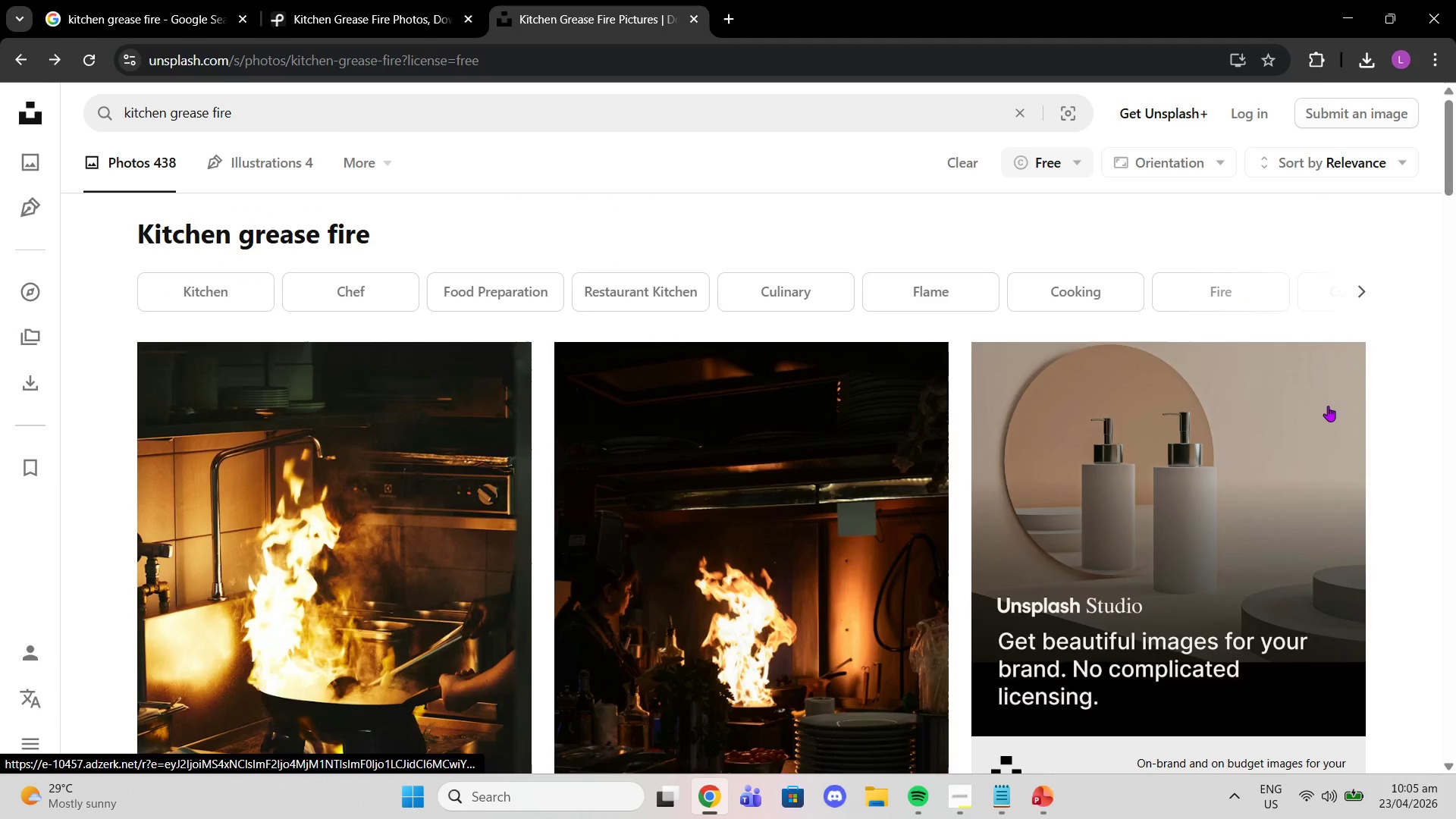 
scroll: coordinate [984, 470], scroll_direction: down, amount: 8.0
 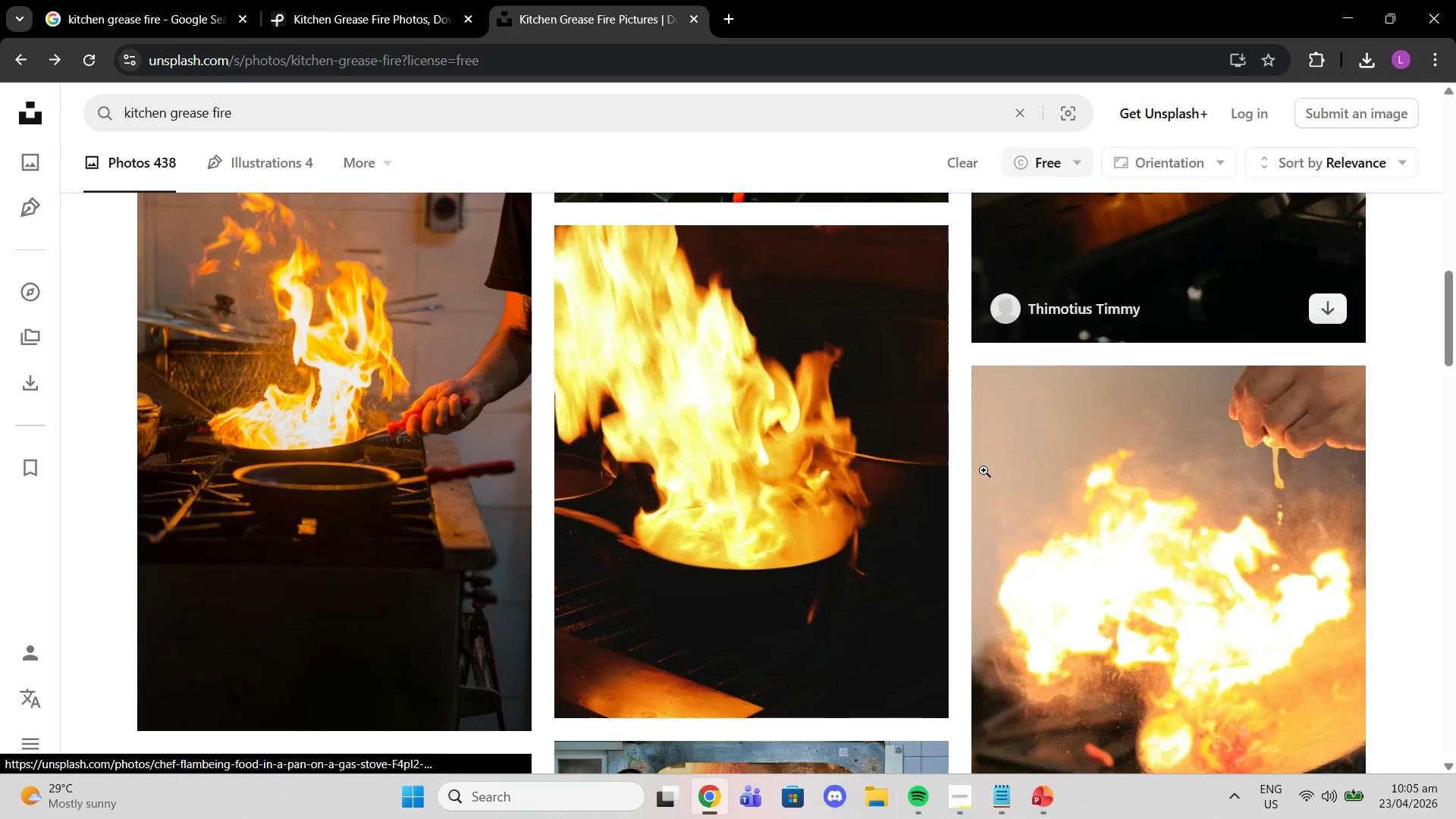 
left_click([820, 522])
 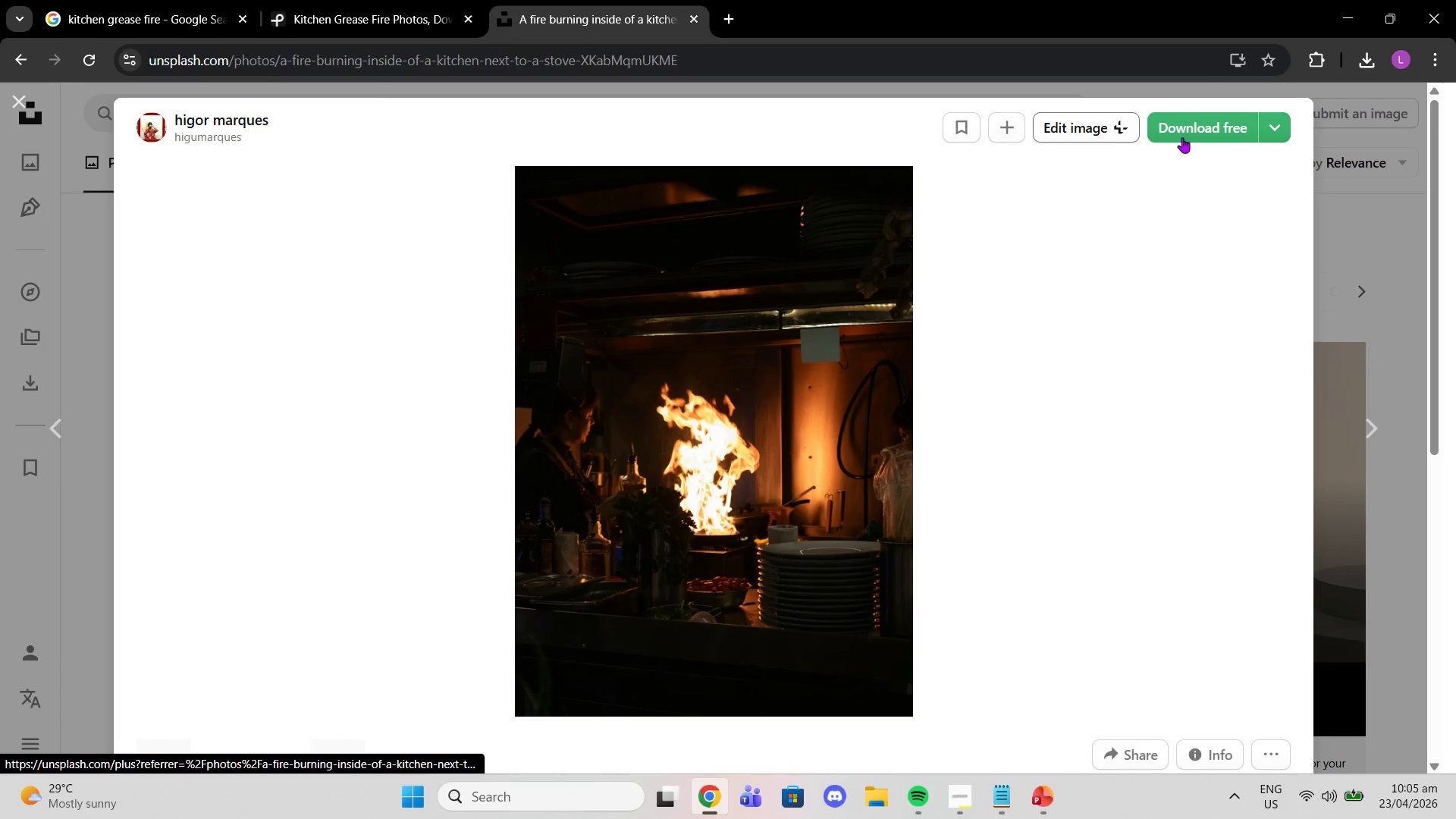 
scroll: coordinate [978, 475], scroll_direction: up, amount: 13.0
 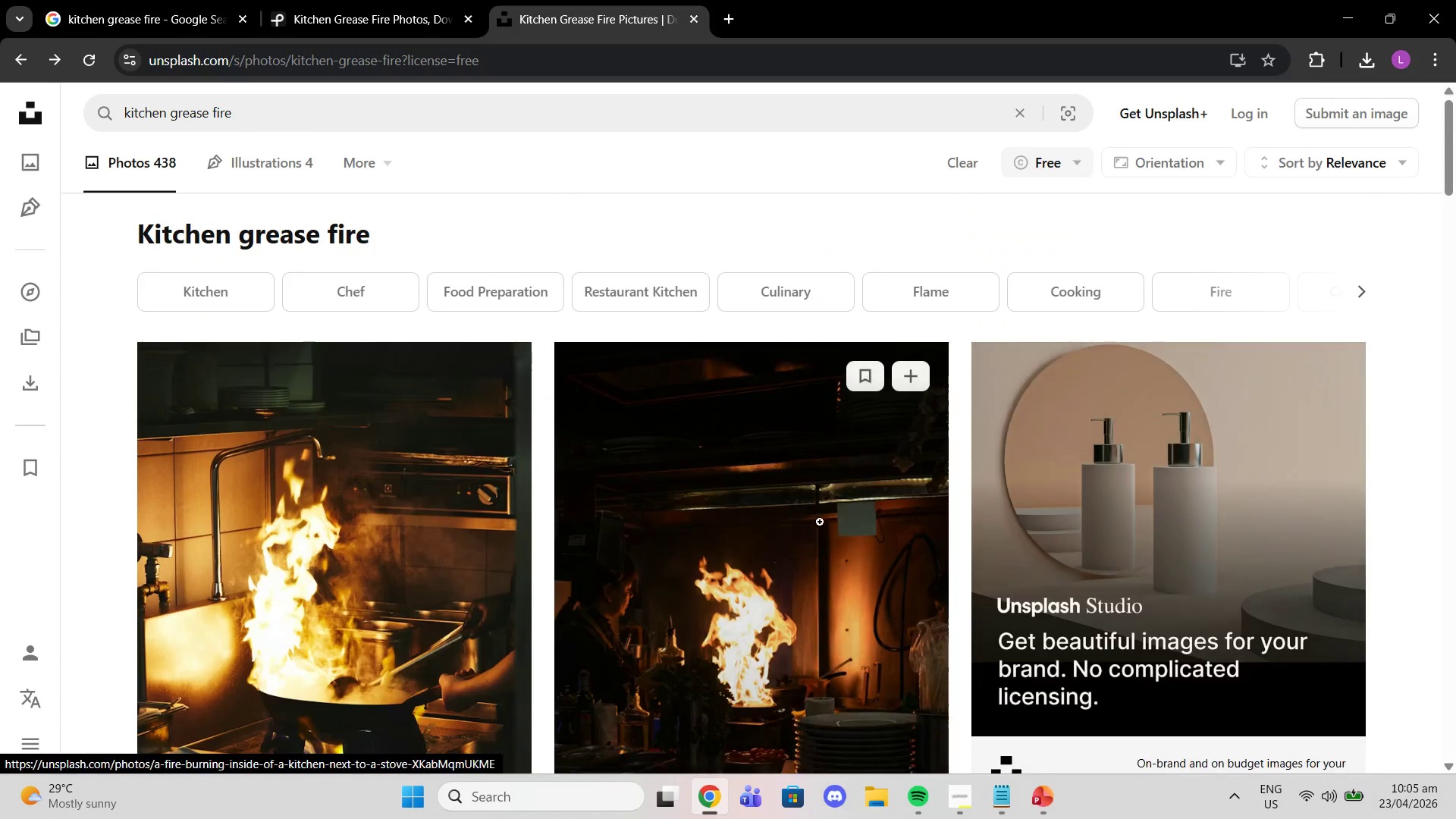 
right_click([764, 300])
 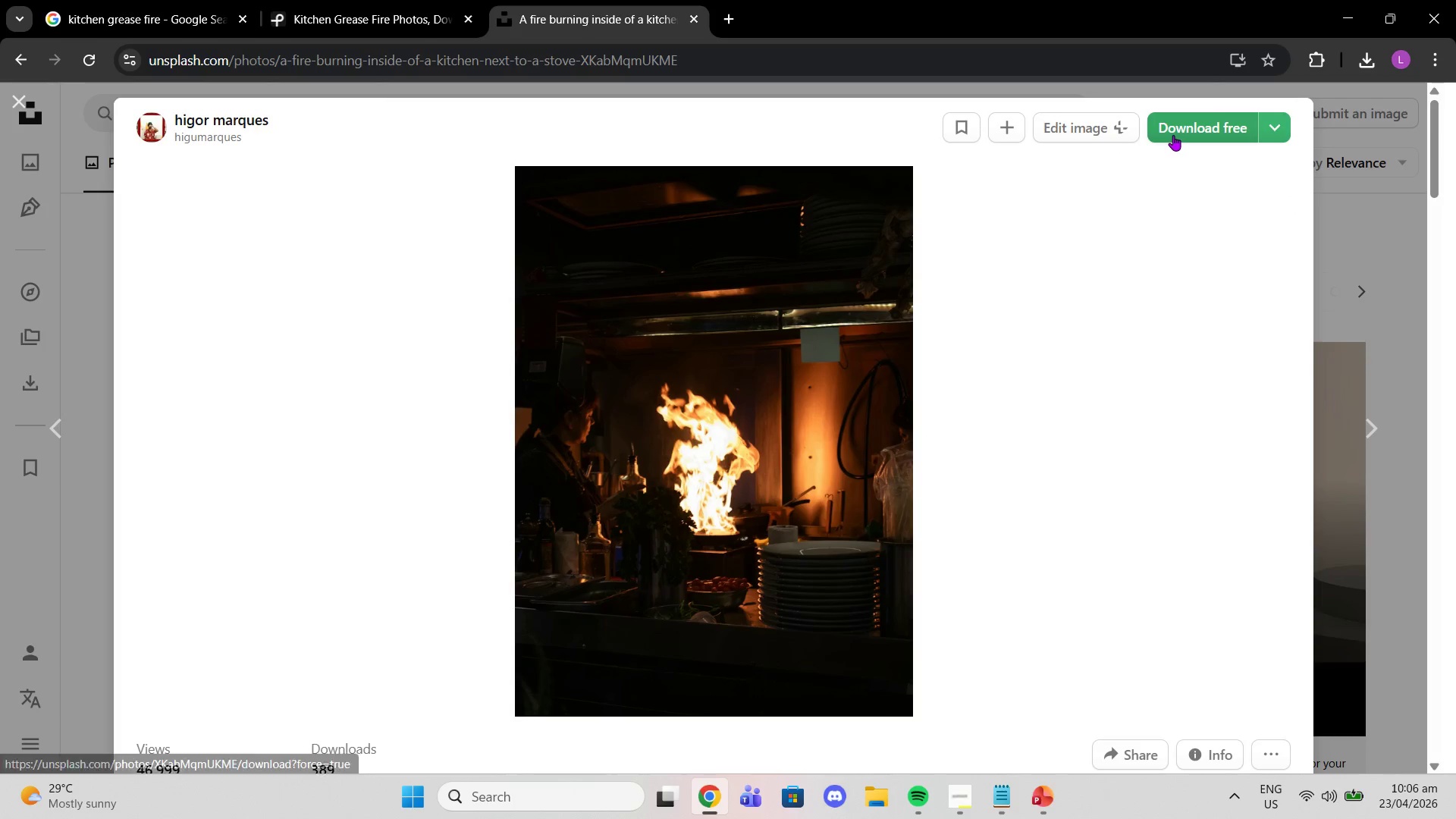 
wait(8.48)
 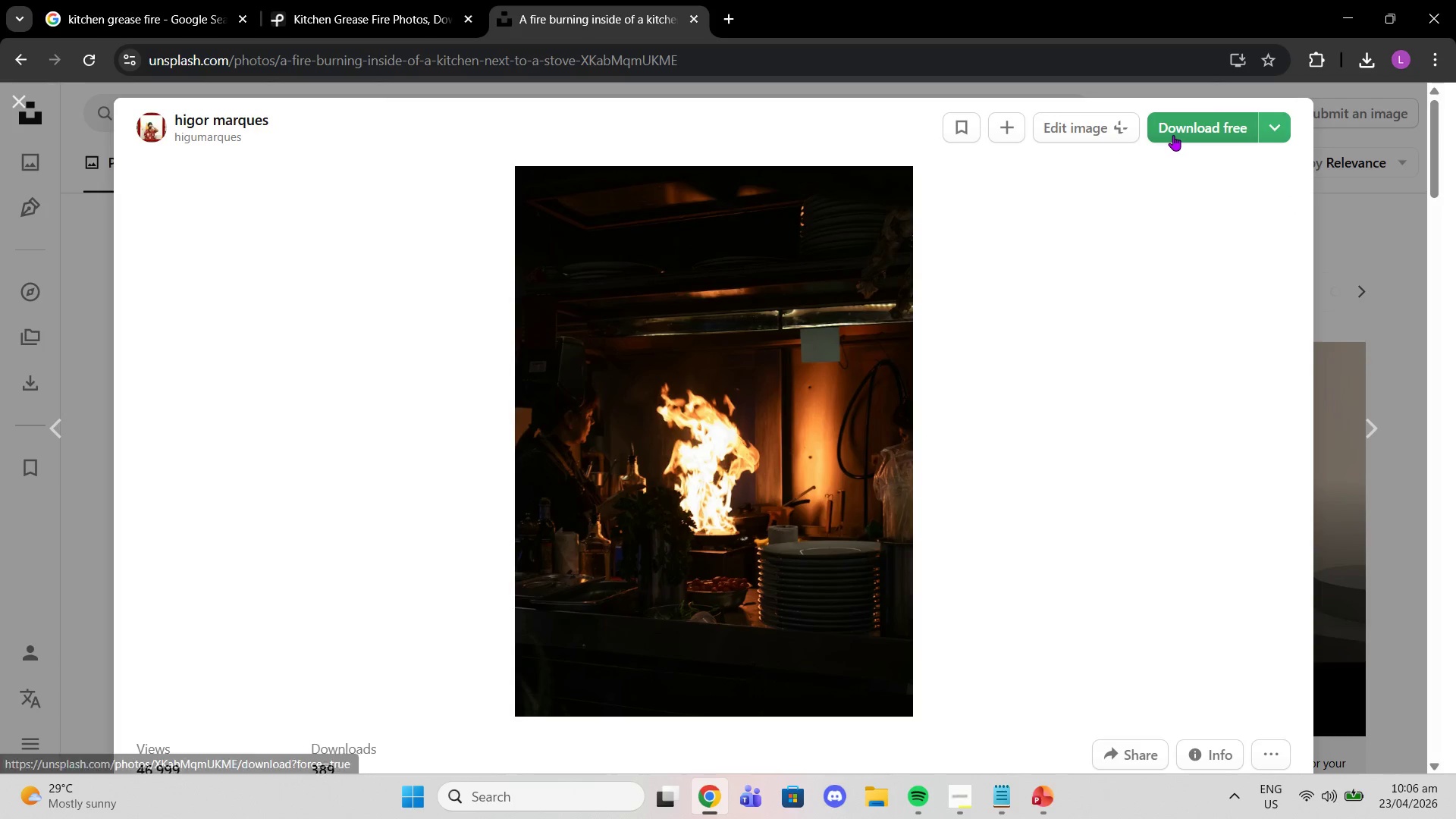 
left_click([1254, 55])
 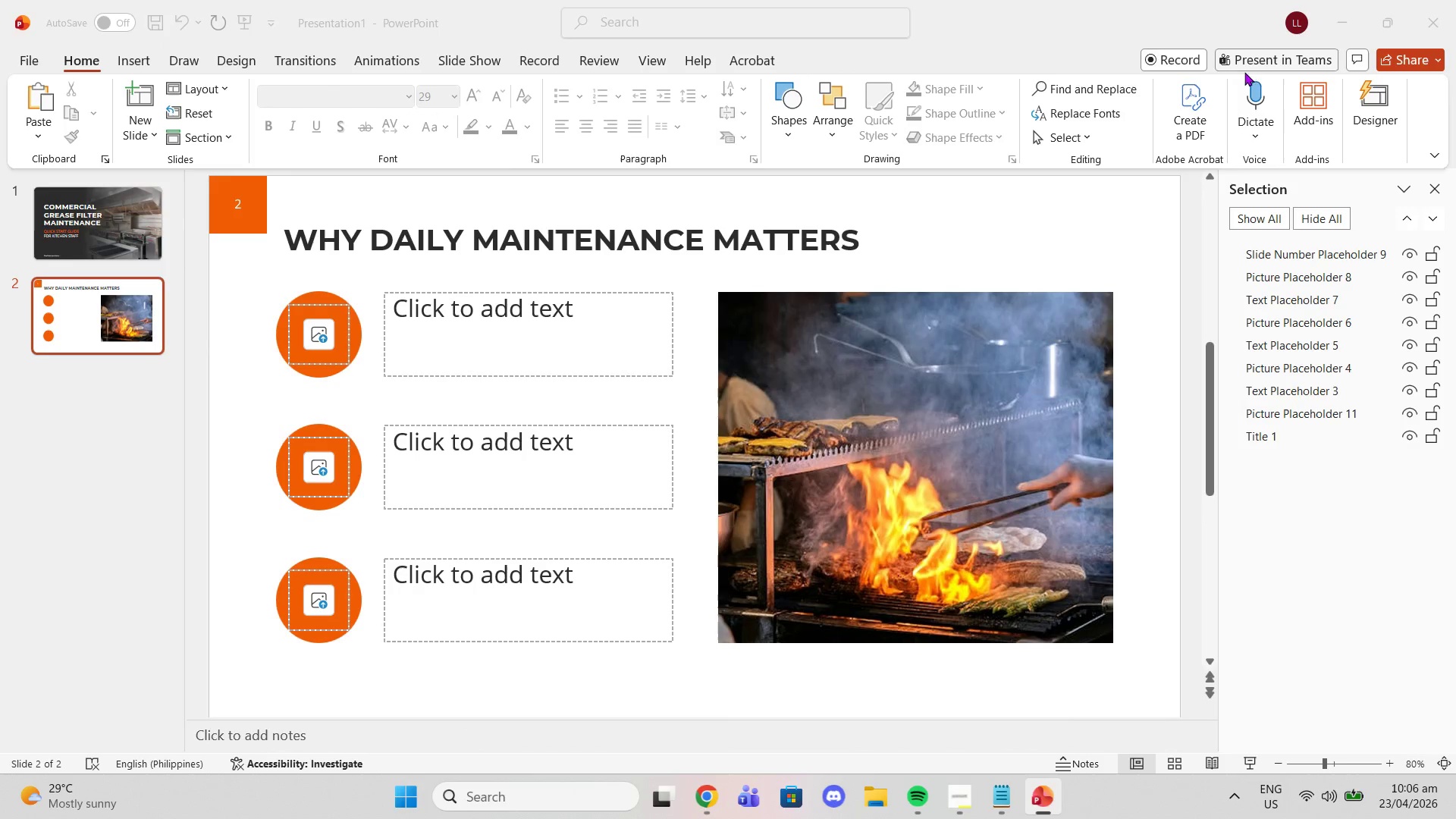 
left_click([1028, 341])
 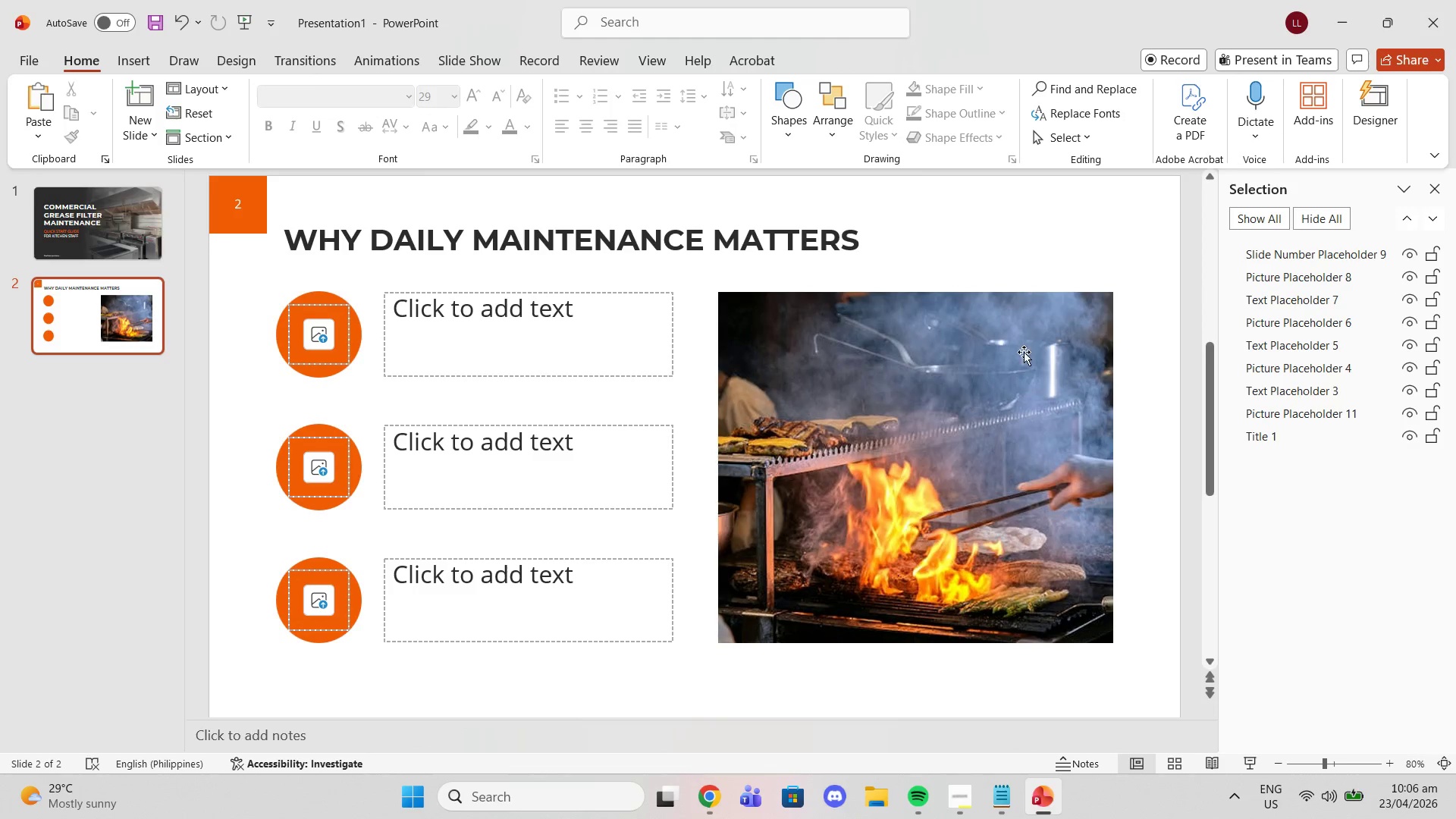 
left_click([1022, 355])
 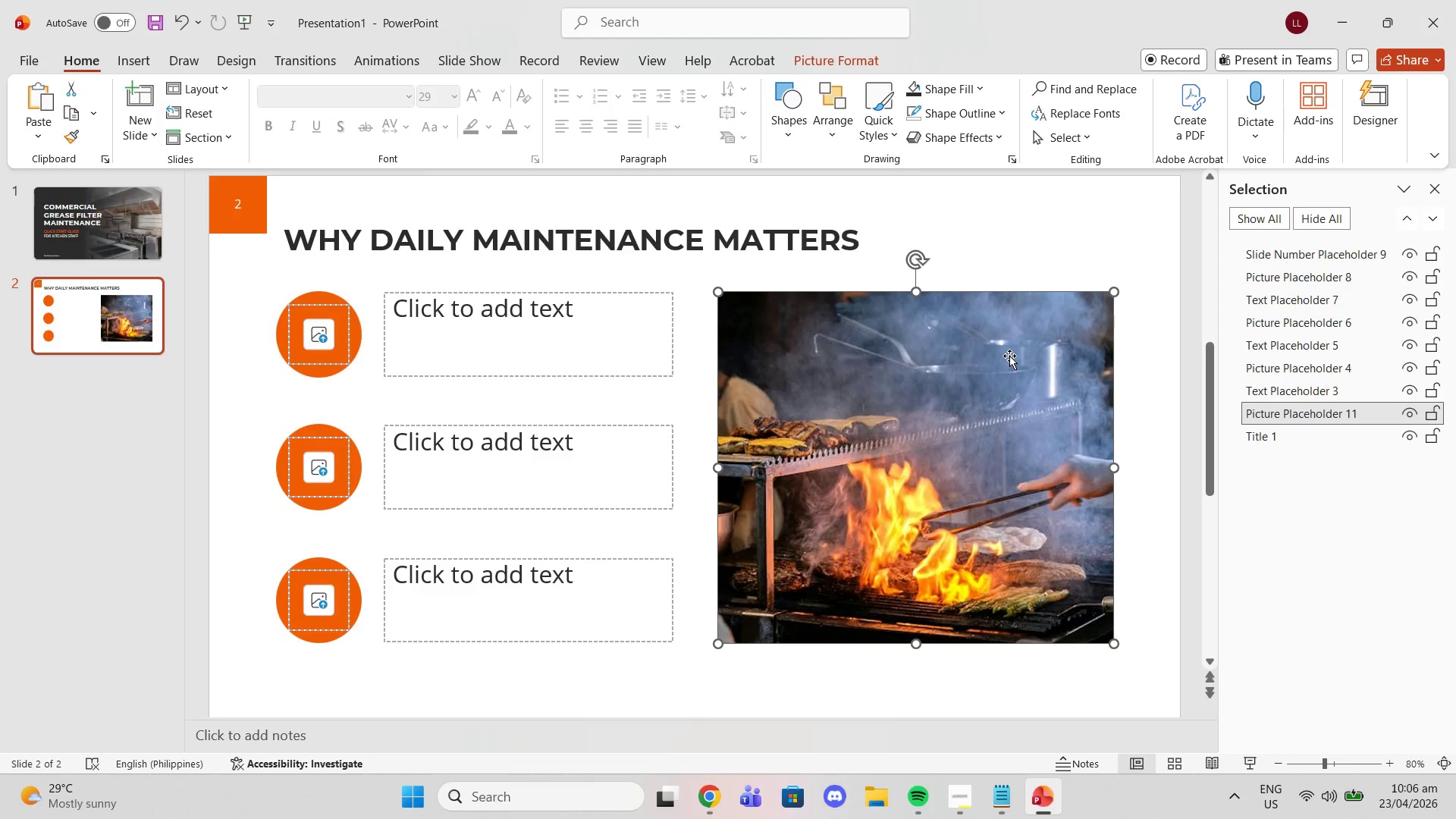 
key(Delete)
 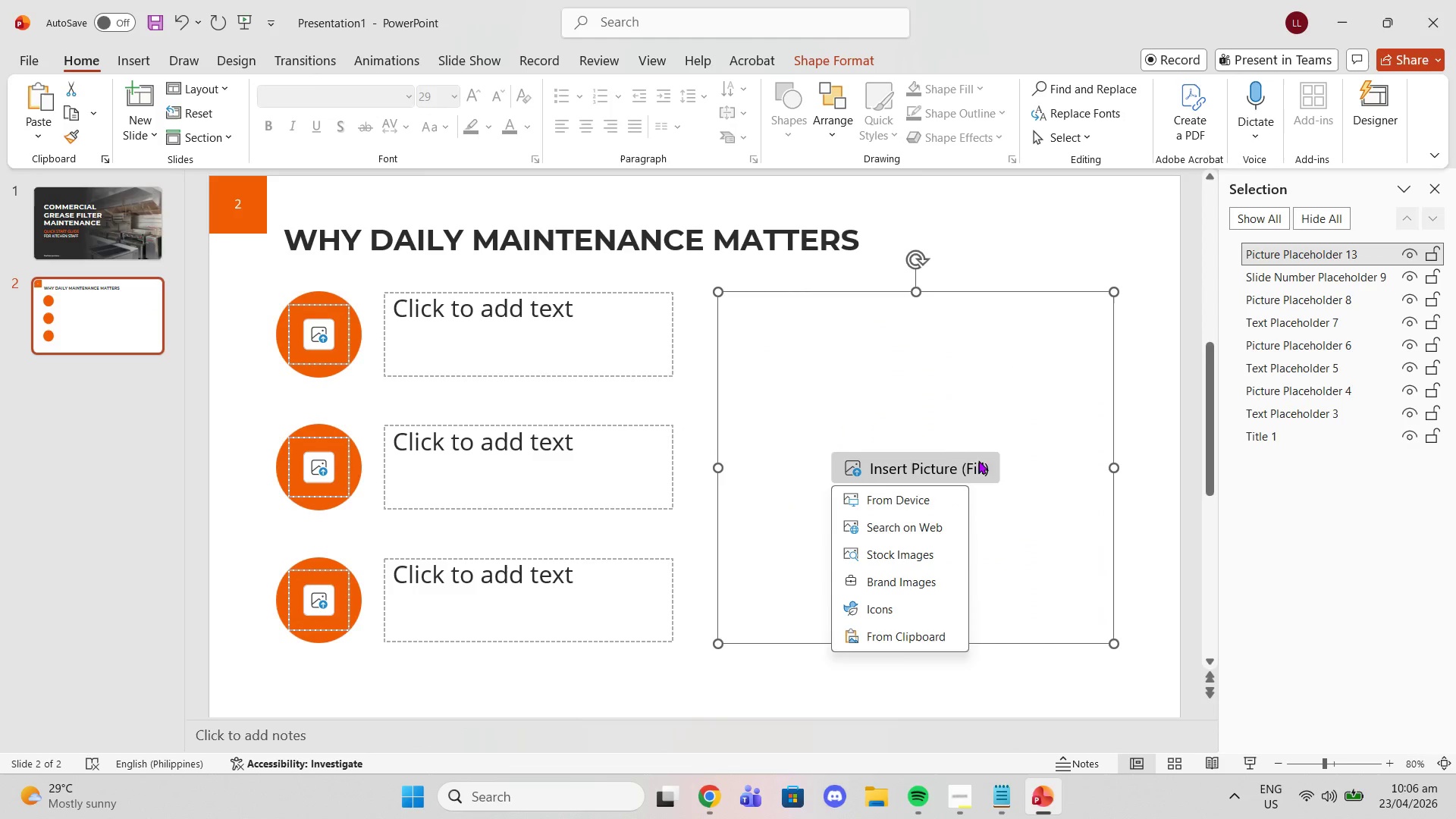 
left_click([946, 495])
 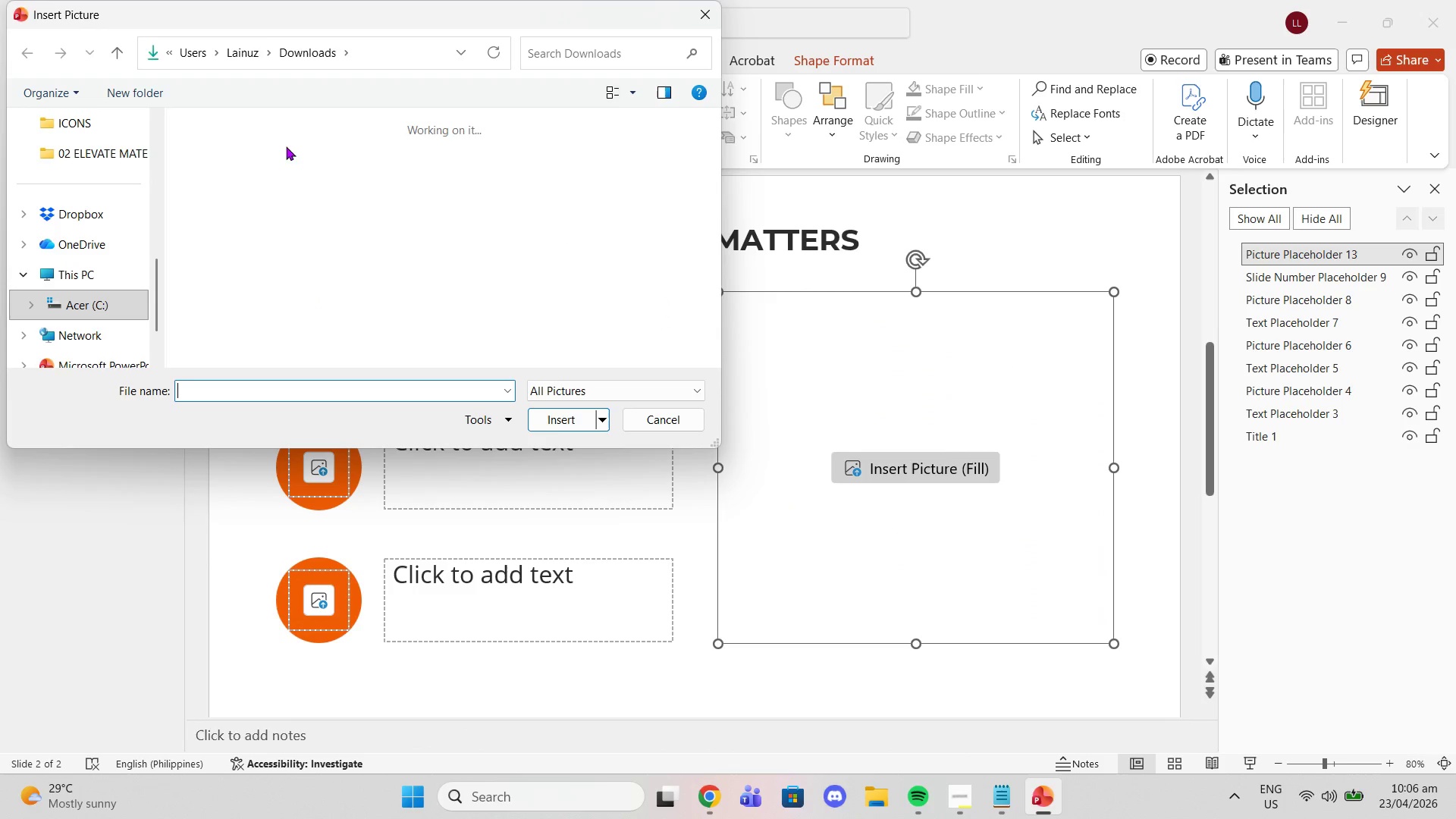 
left_click([284, 152])
 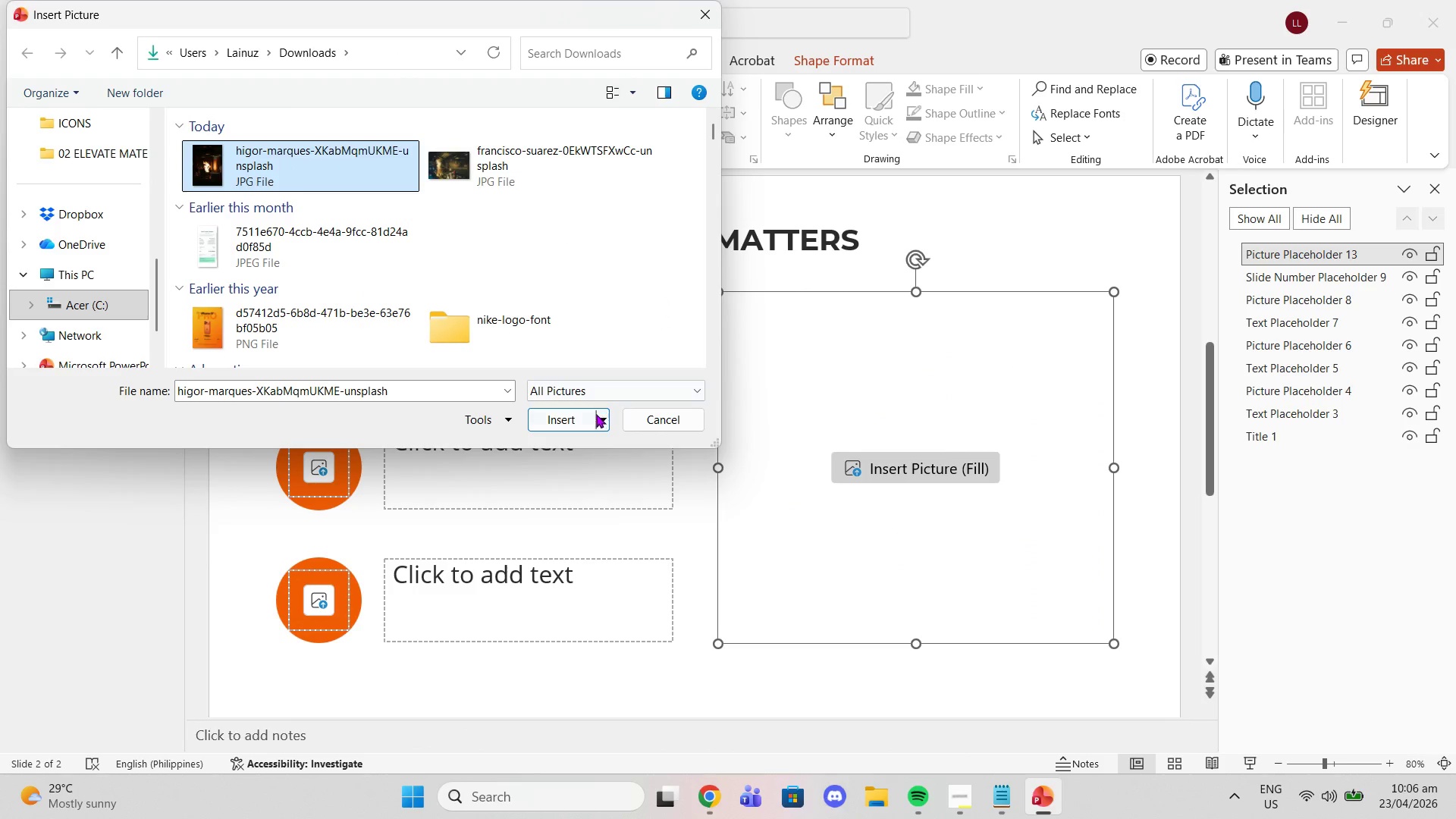 
left_click([572, 414])
 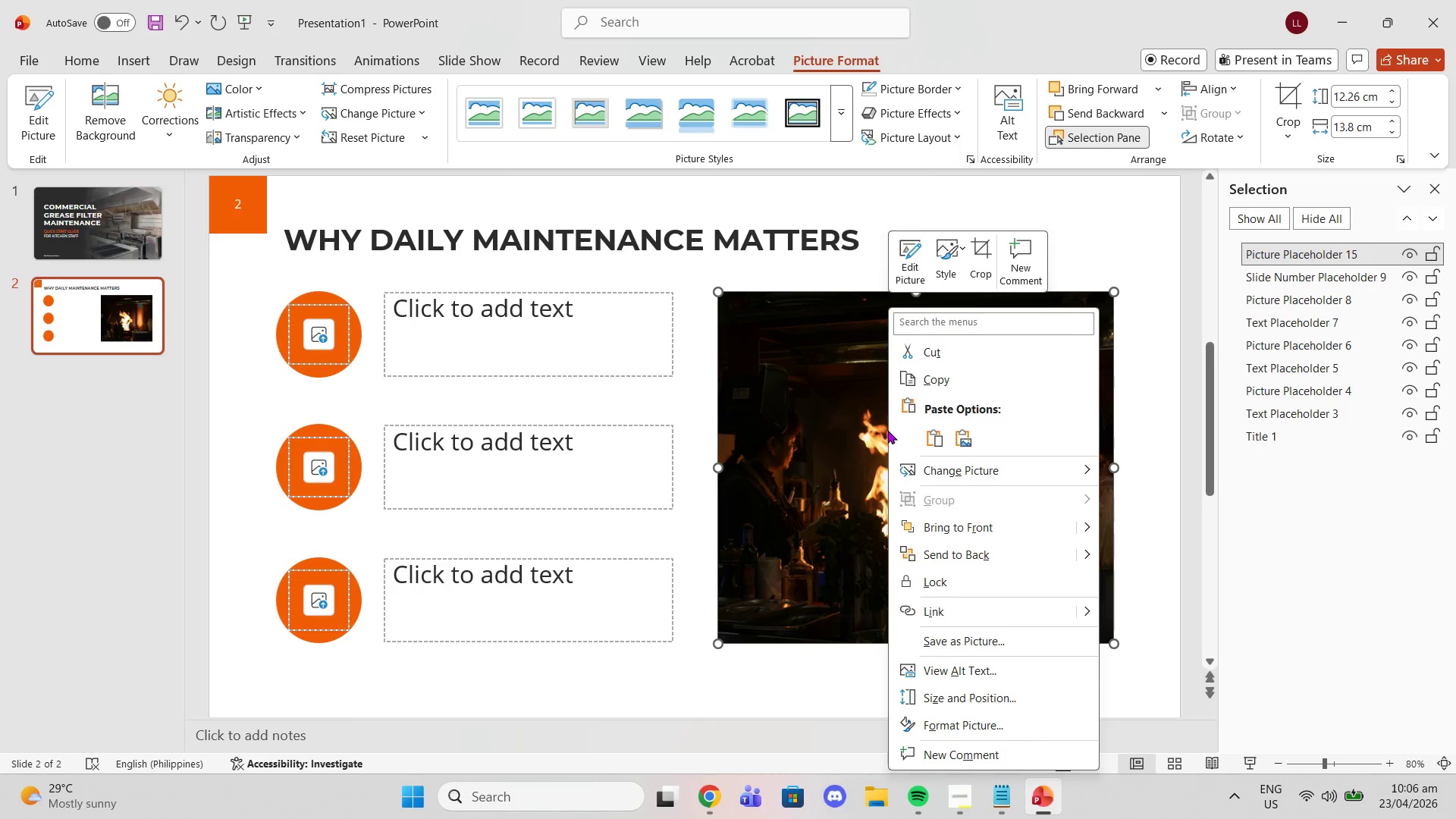 
left_click([978, 256])
 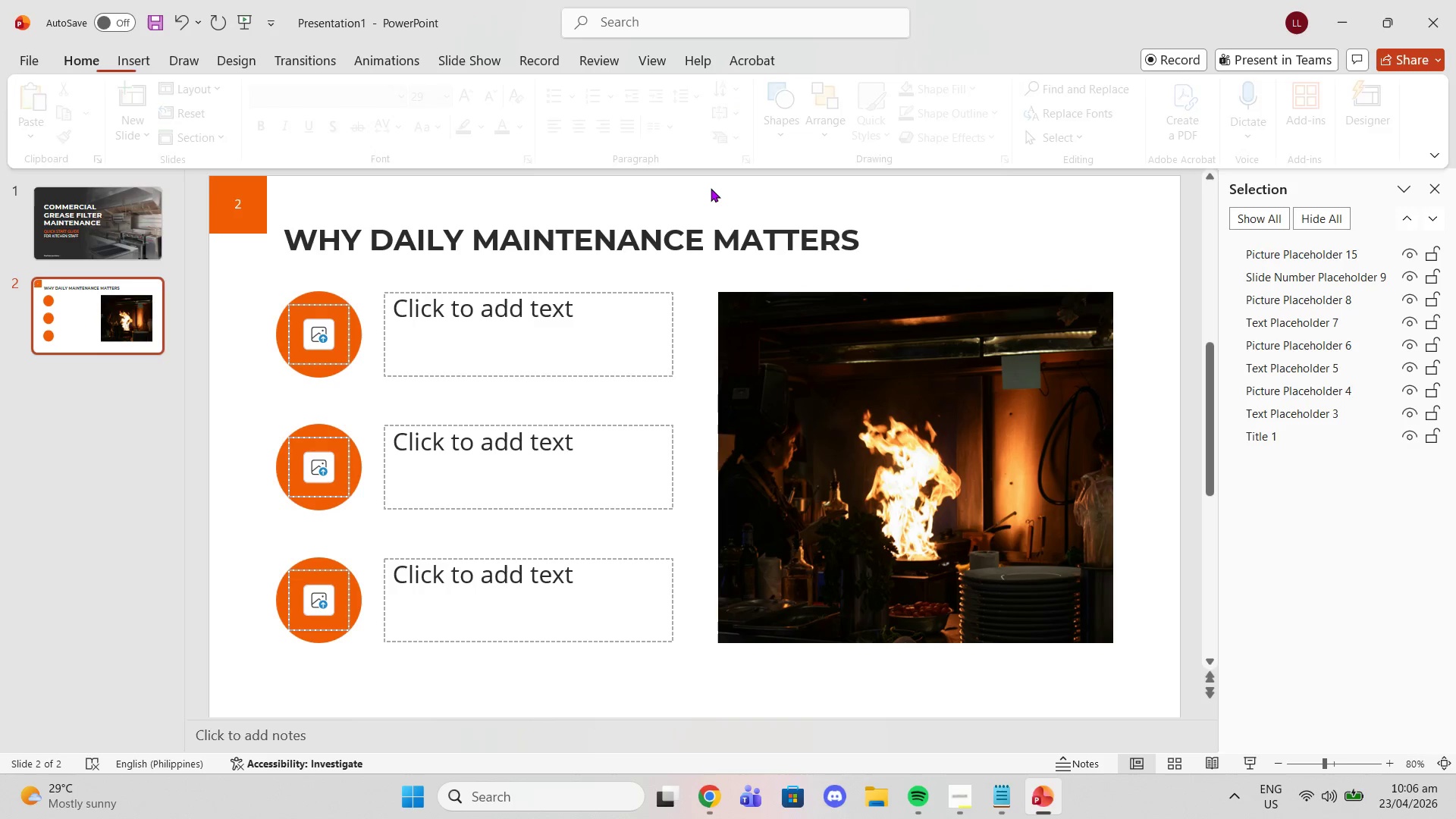 
left_click([758, 353])
 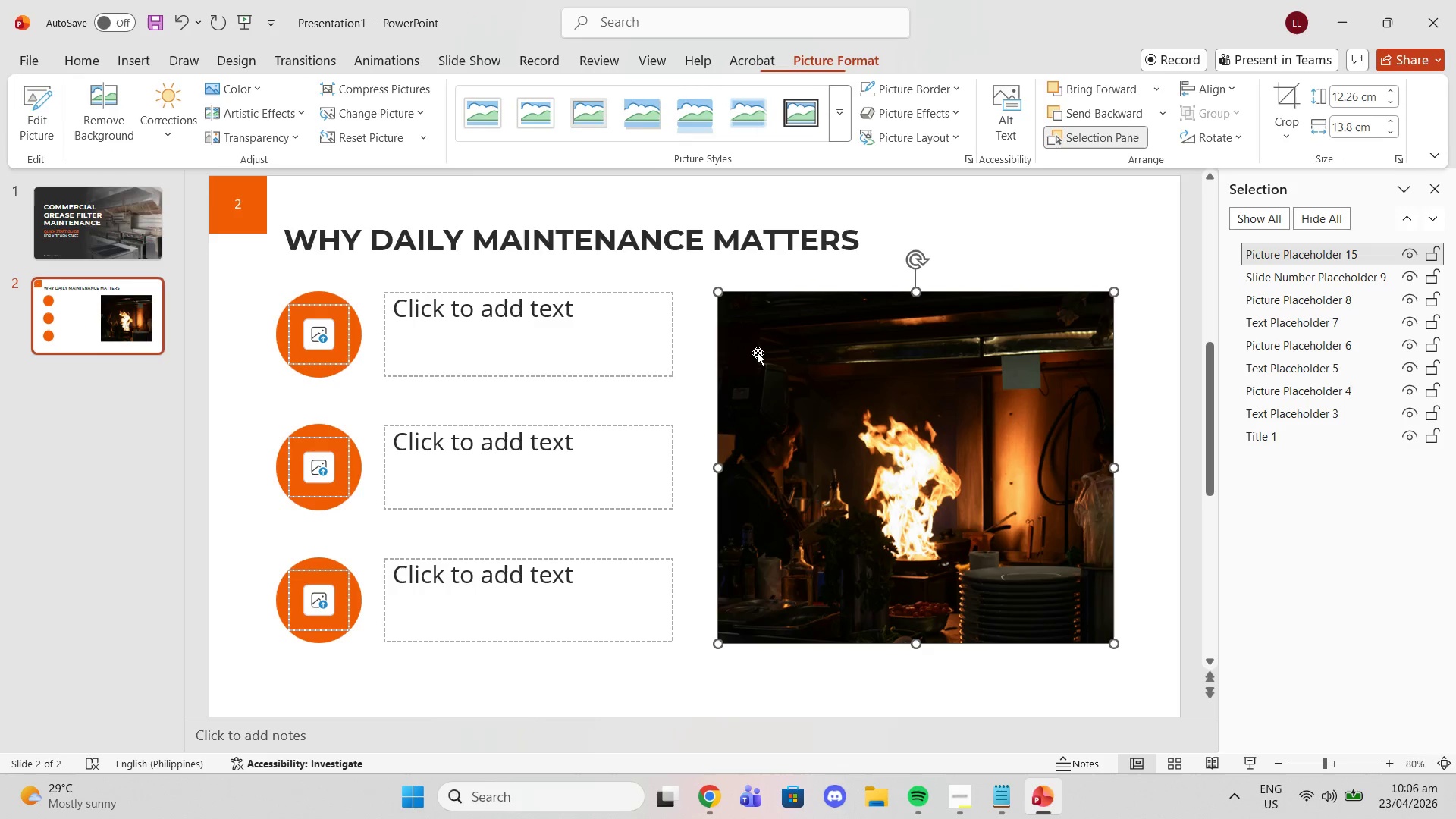 
right_click([758, 353])
 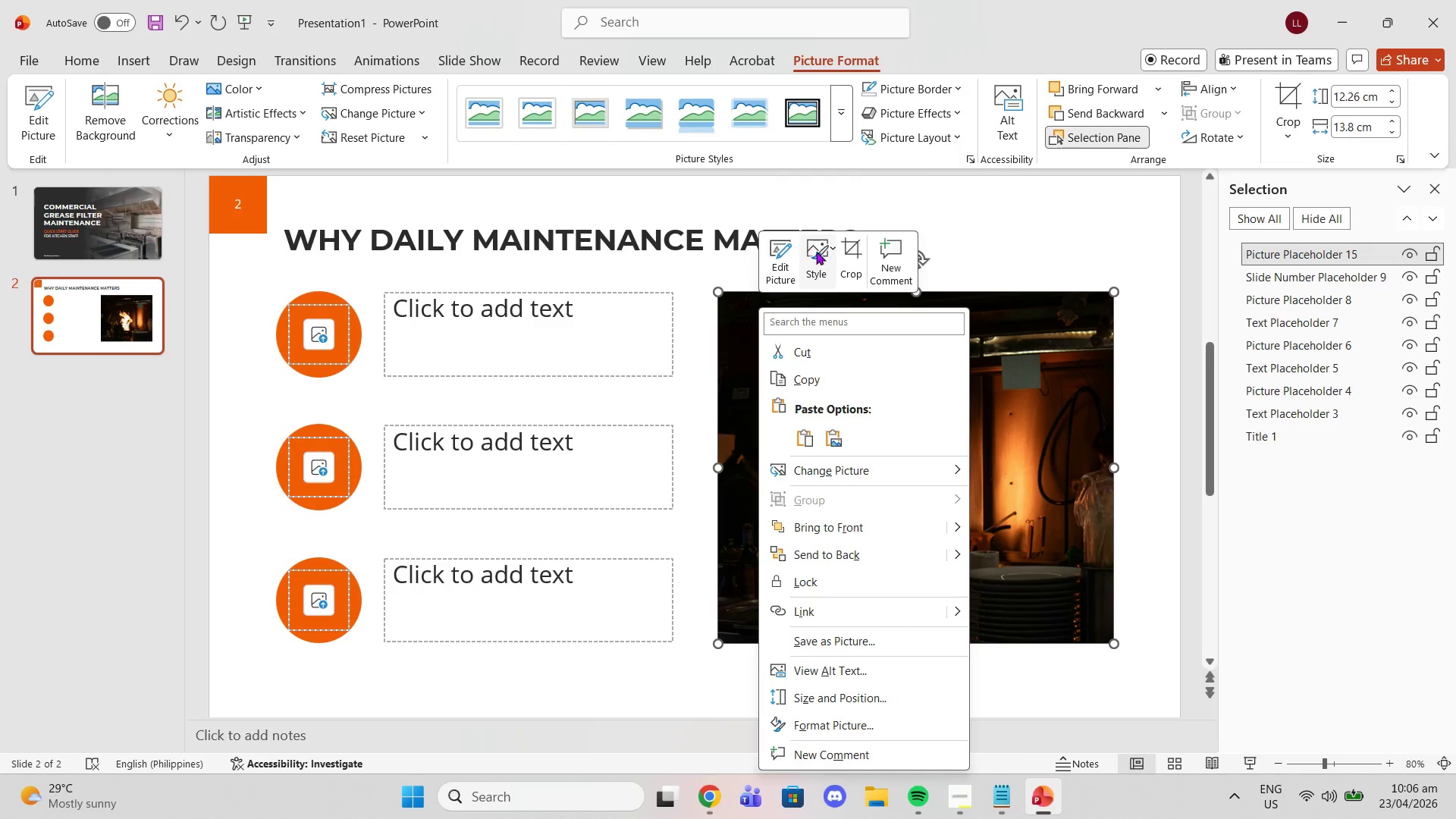 
left_click([842, 253])
 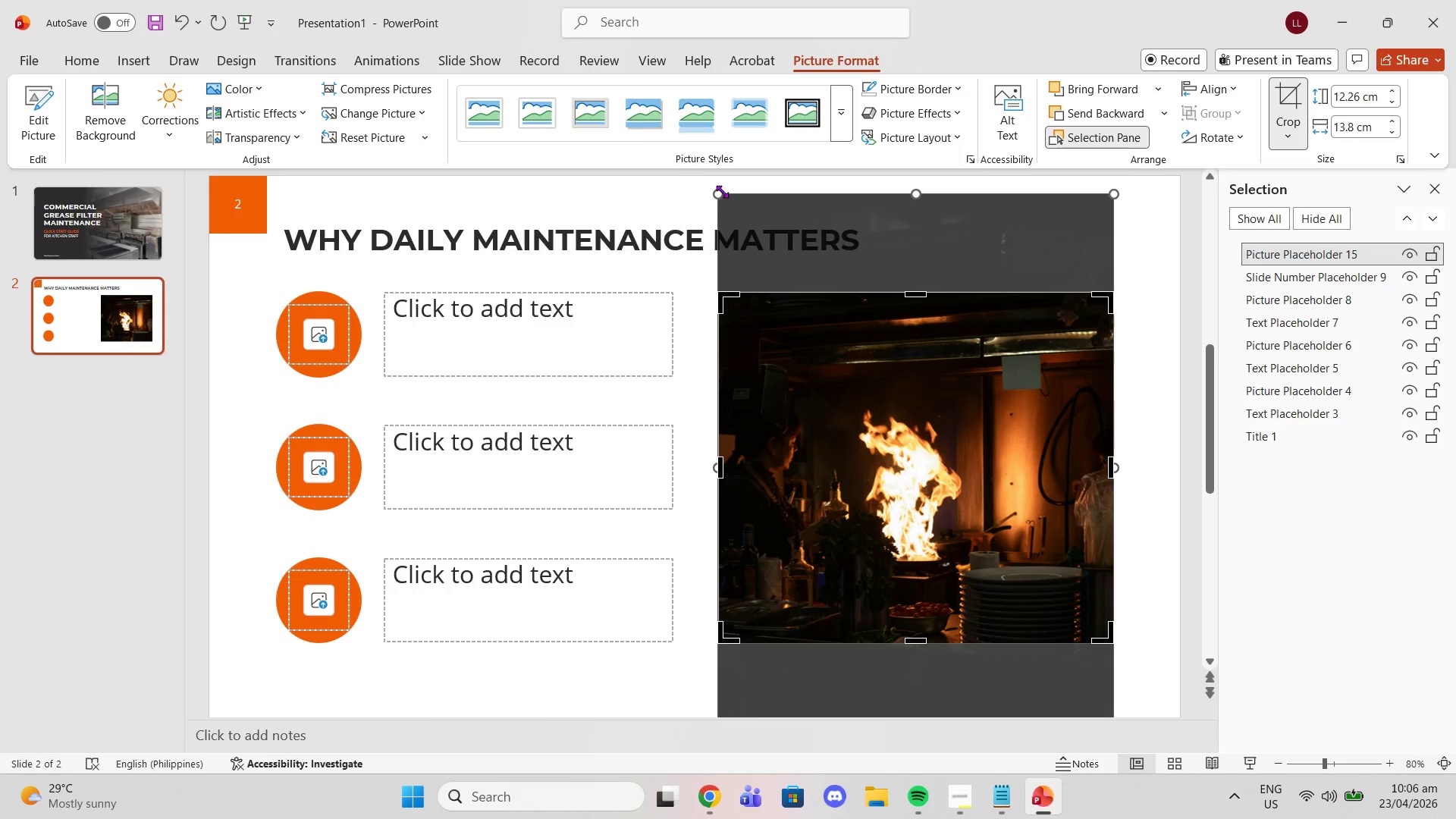 
left_click_drag(start_coordinate=[719, 191], to_coordinate=[625, 149])
 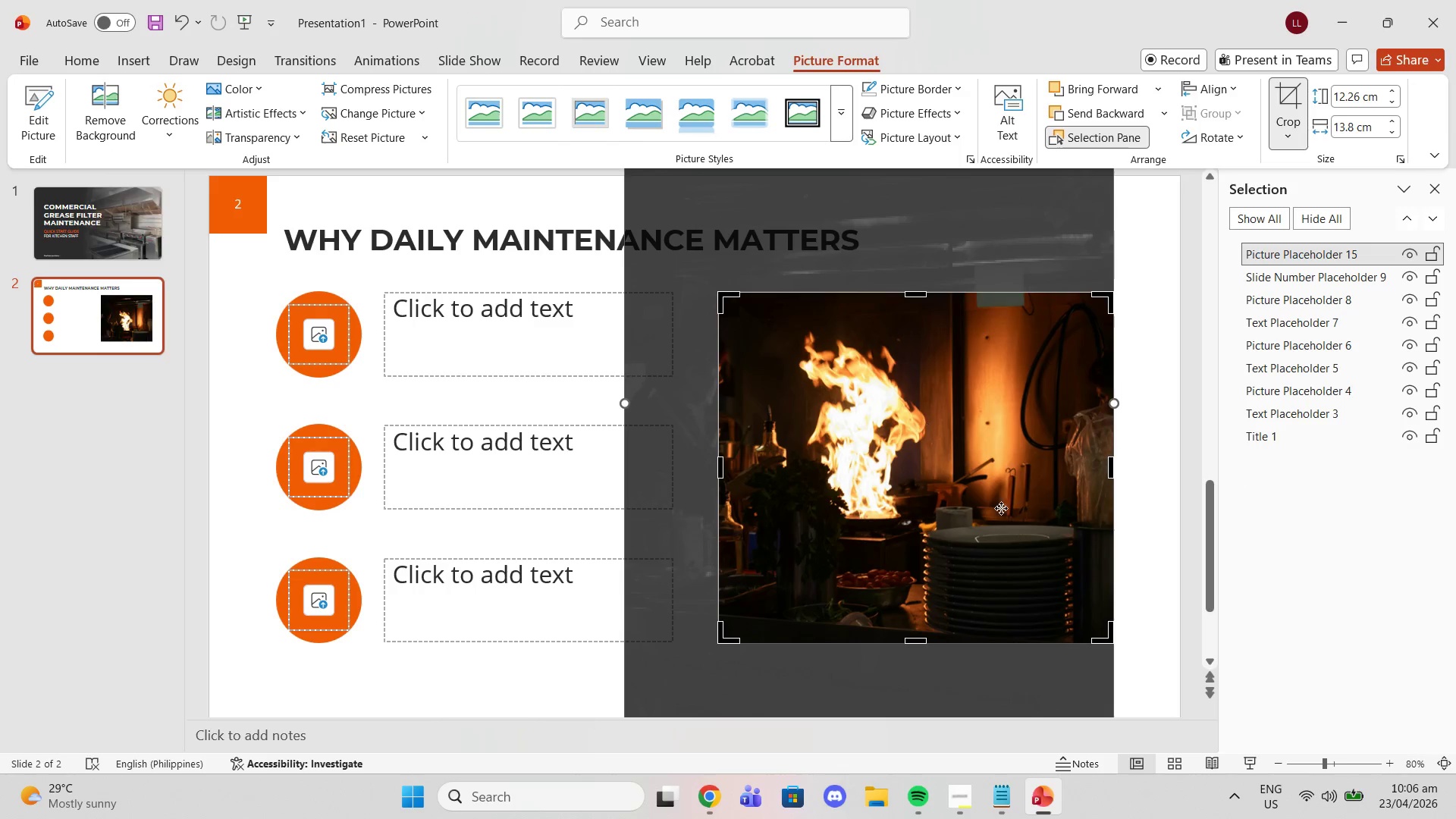 
left_click_drag(start_coordinate=[1009, 517], to_coordinate=[1009, 584])
 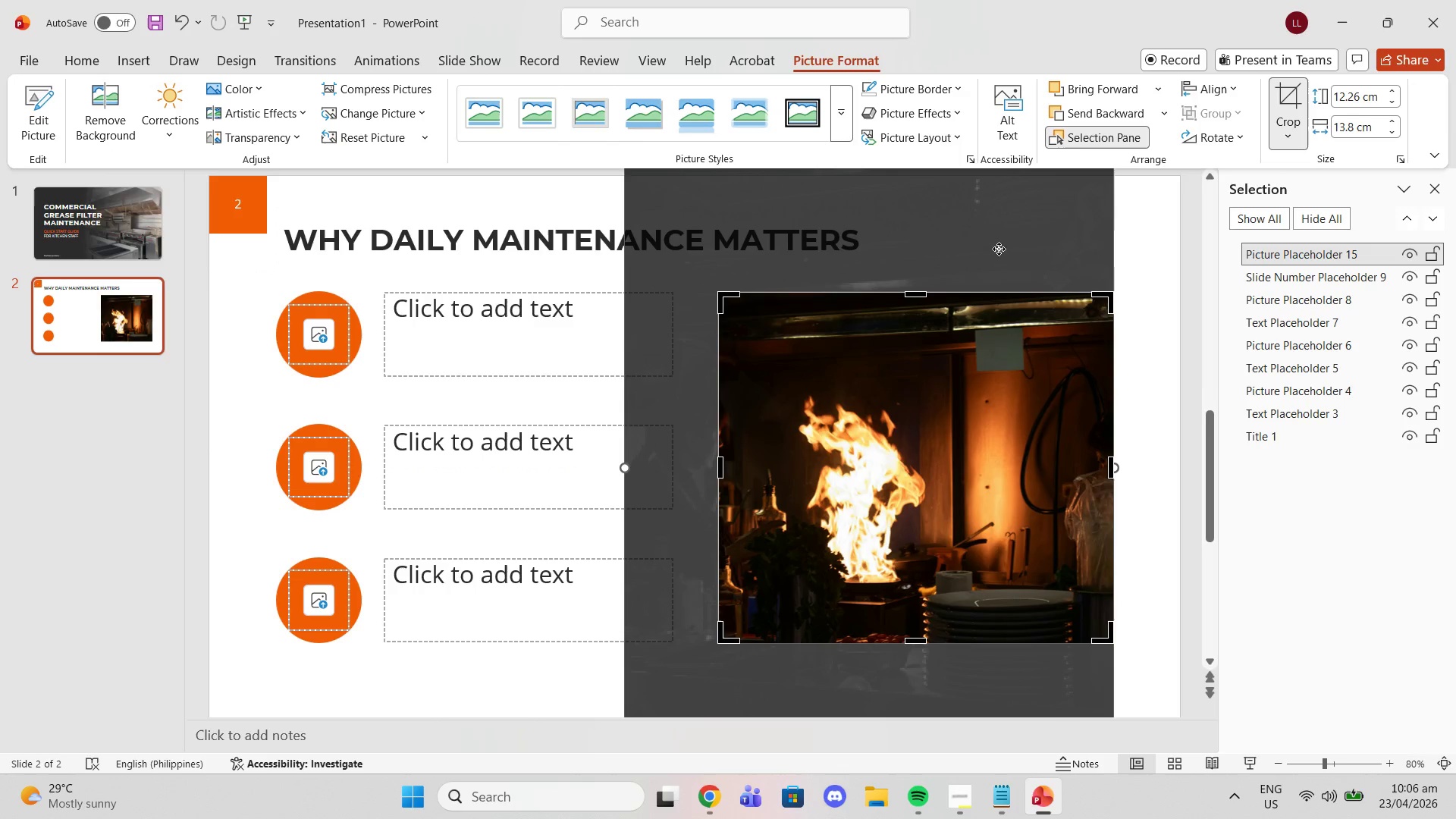 
left_click_drag(start_coordinate=[1018, 382], to_coordinate=[1010, 378])
 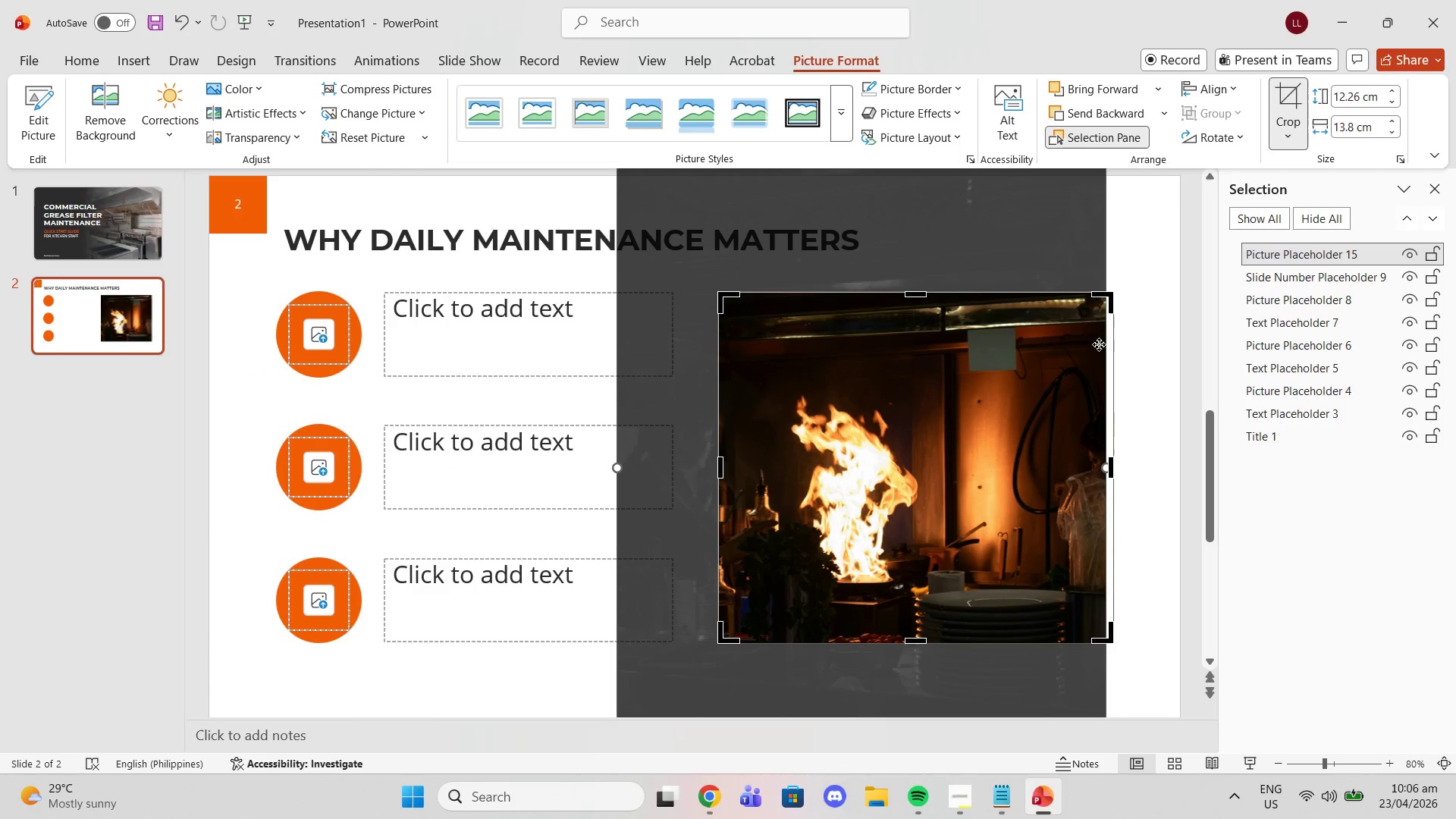 
scroll: coordinate [1117, 334], scroll_direction: up, amount: 2.0
 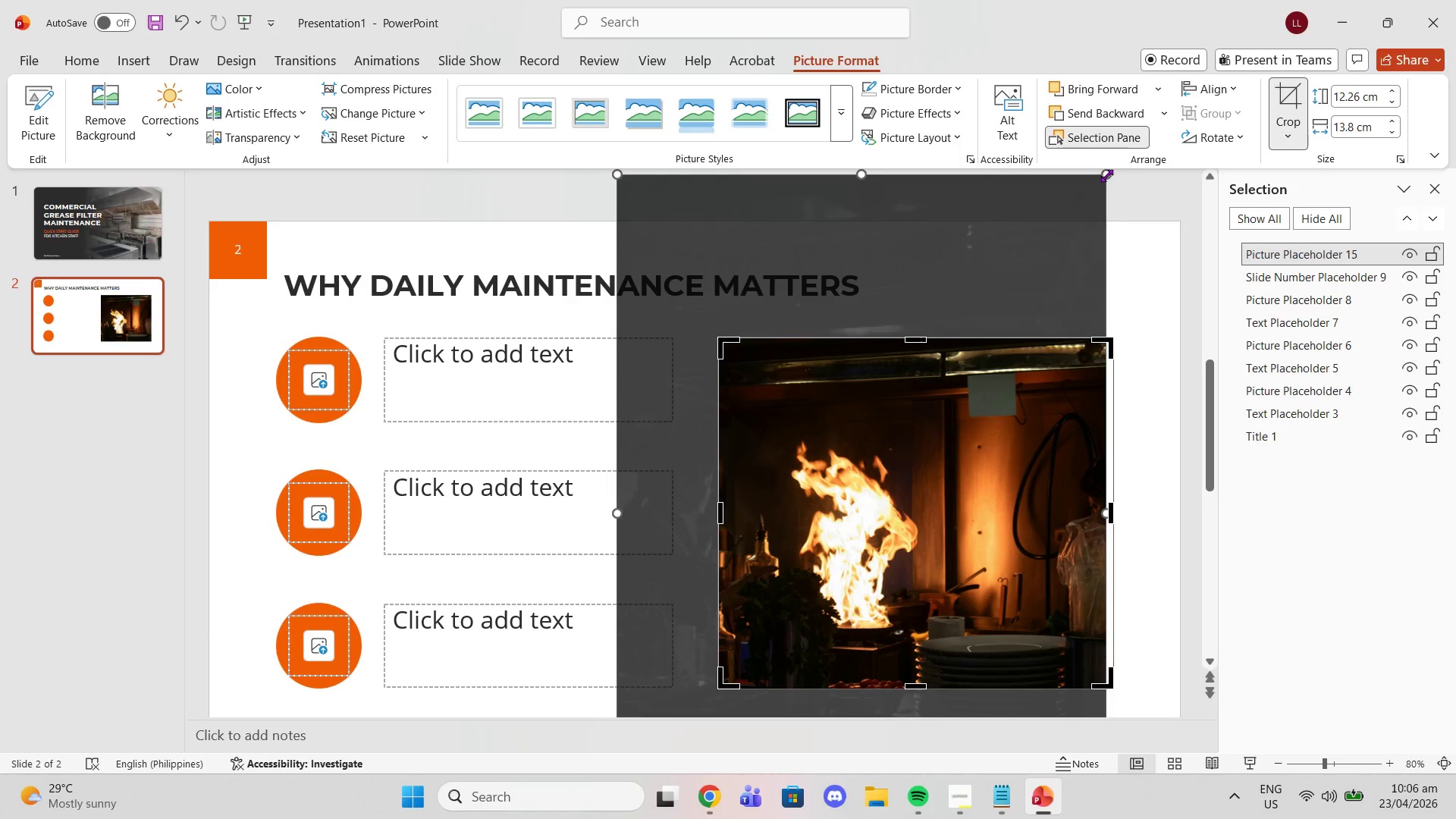 
left_click_drag(start_coordinate=[1109, 178], to_coordinate=[1167, 172])
 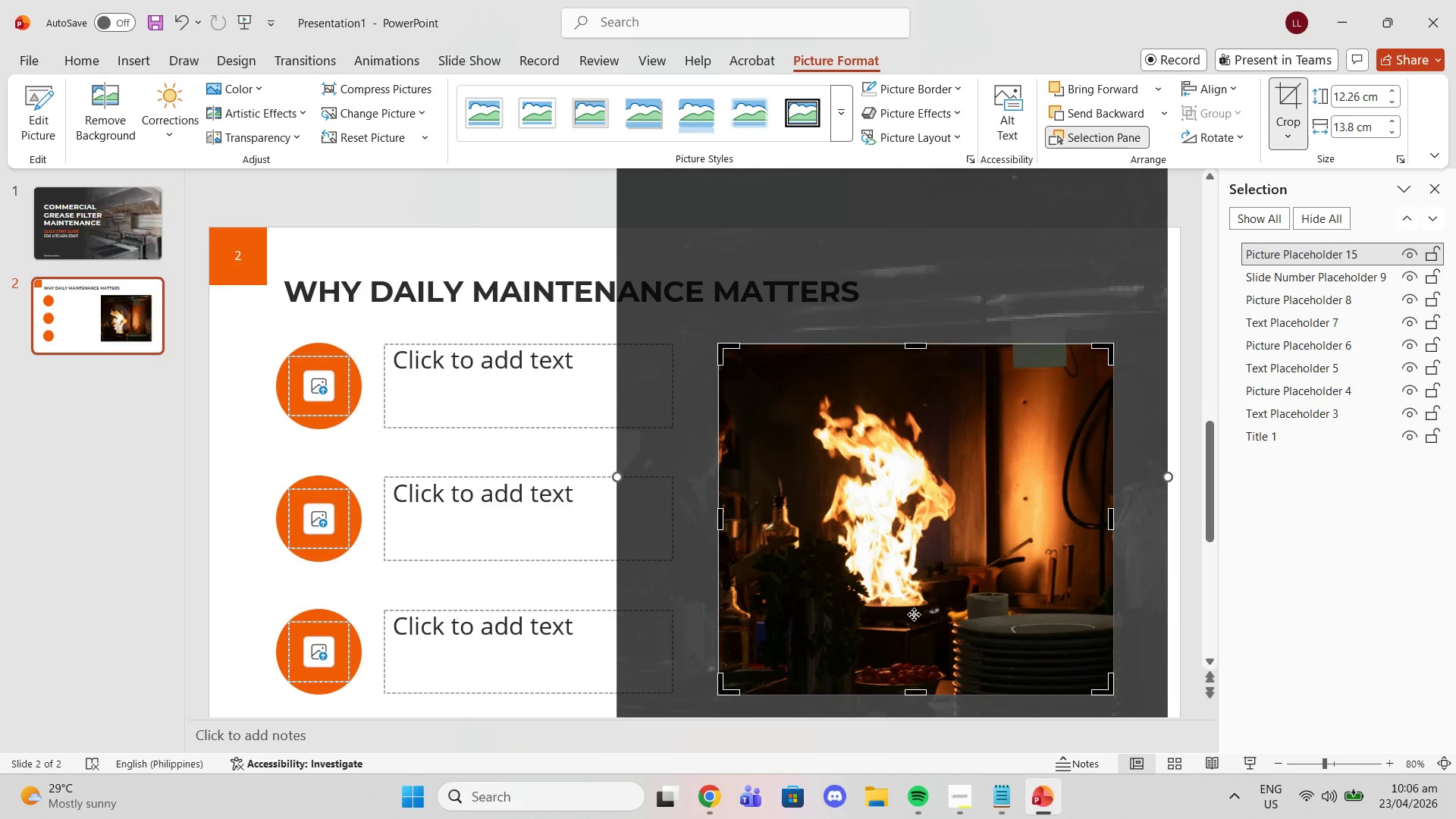 
left_click_drag(start_coordinate=[905, 620], to_coordinate=[893, 669])
 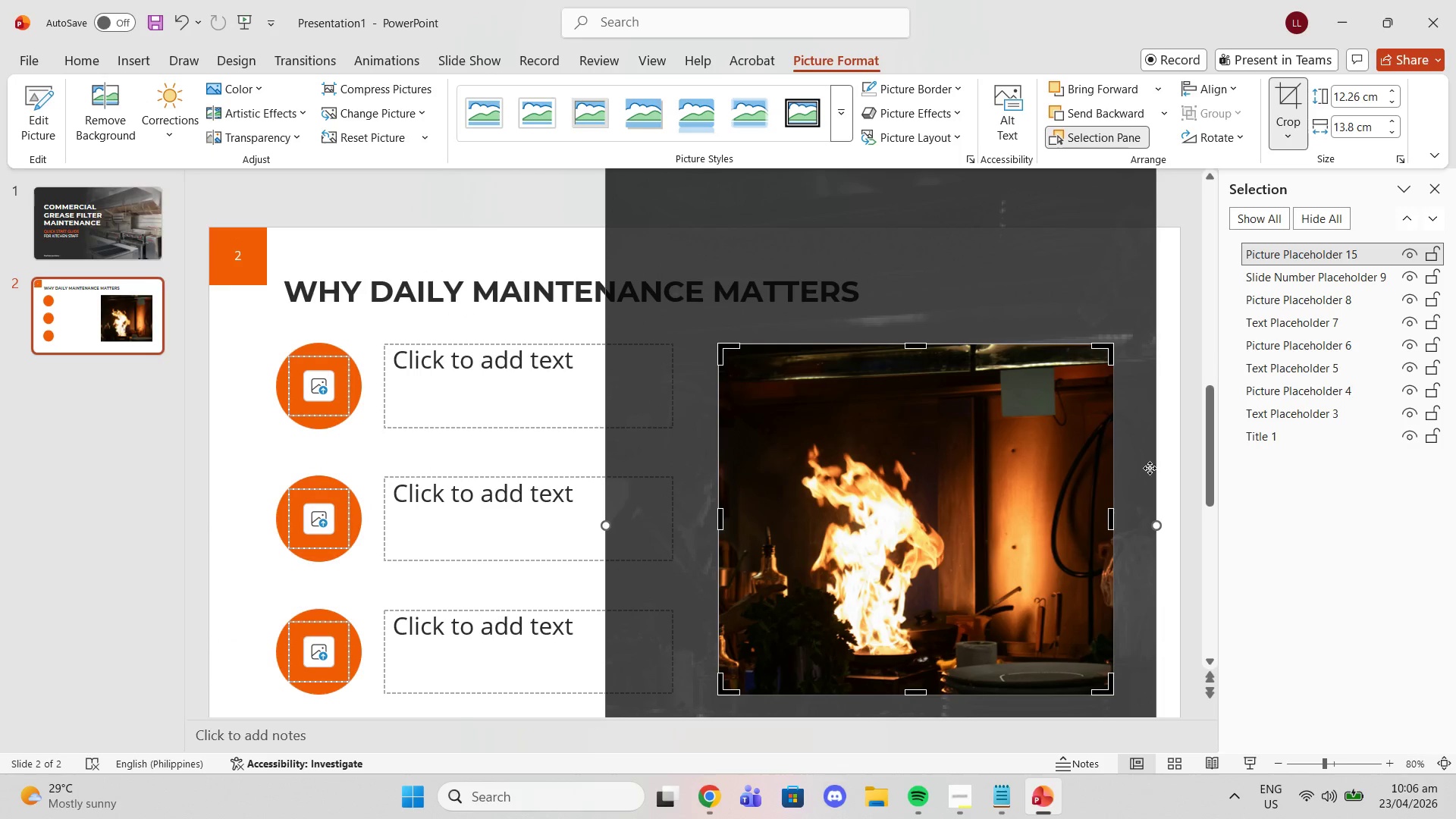 
left_click([1163, 465])
 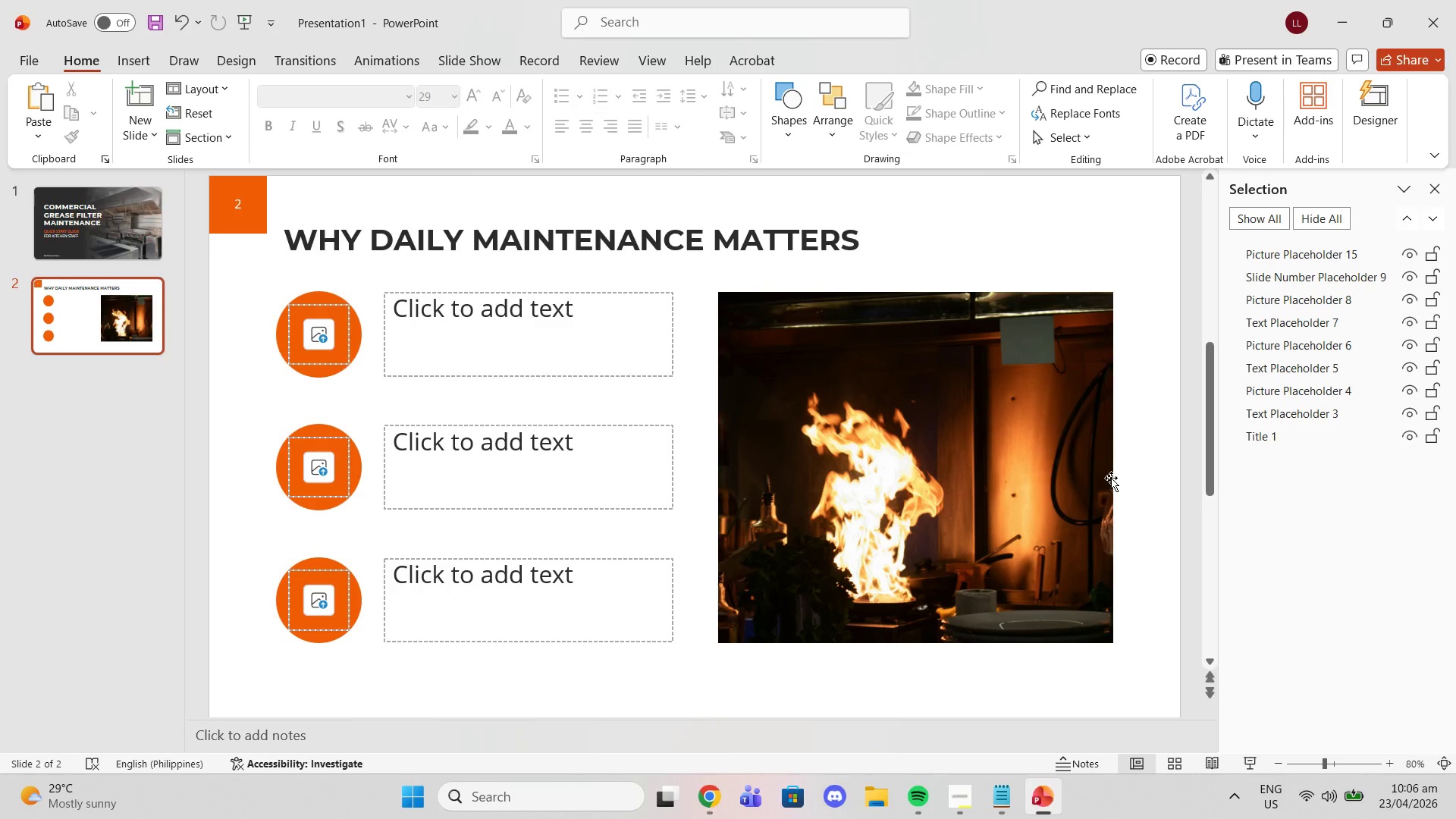 
scroll: coordinate [1103, 485], scroll_direction: up, amount: 1.0
 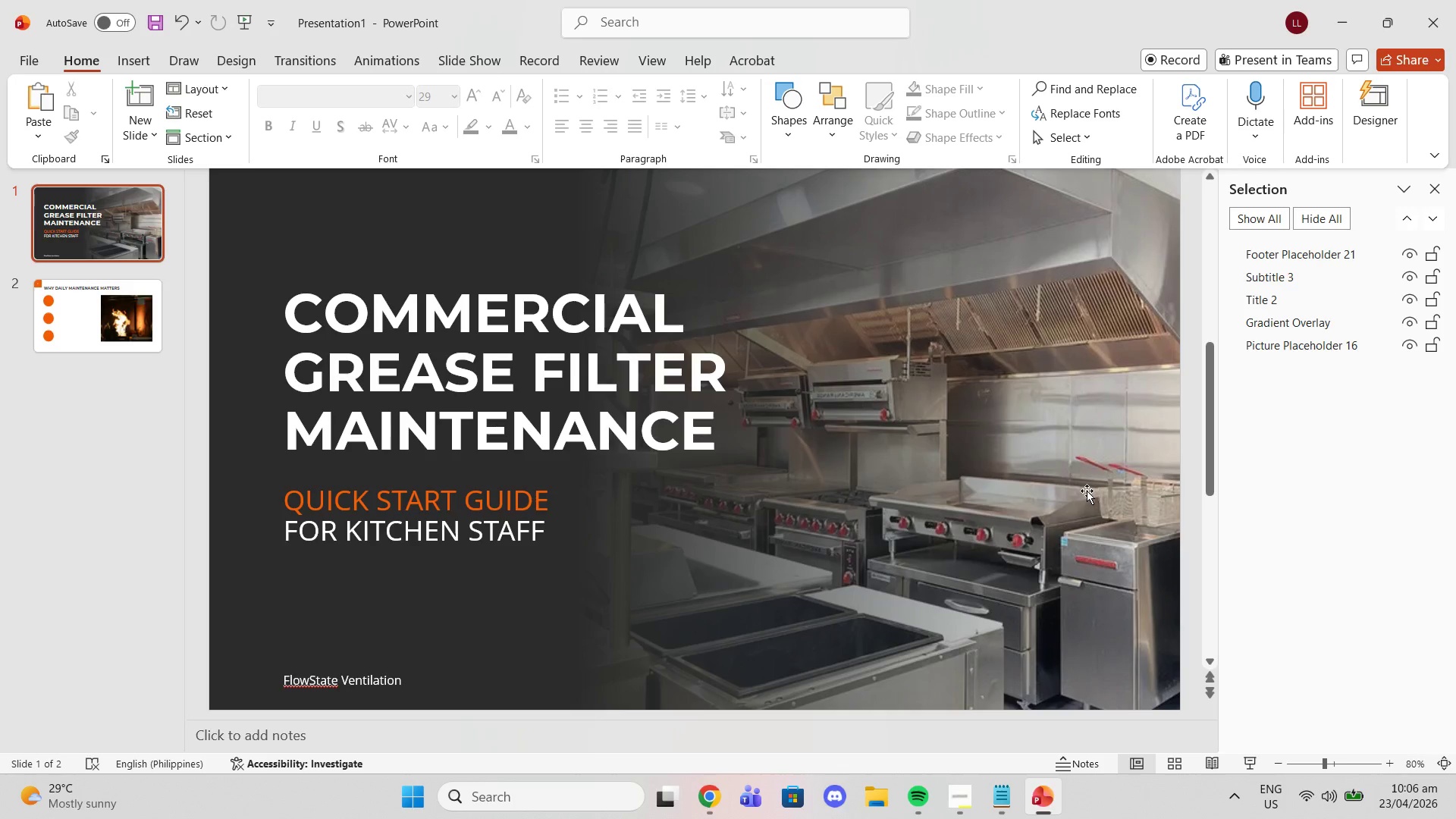 
scroll: coordinate [1084, 491], scroll_direction: down, amount: 1.0
 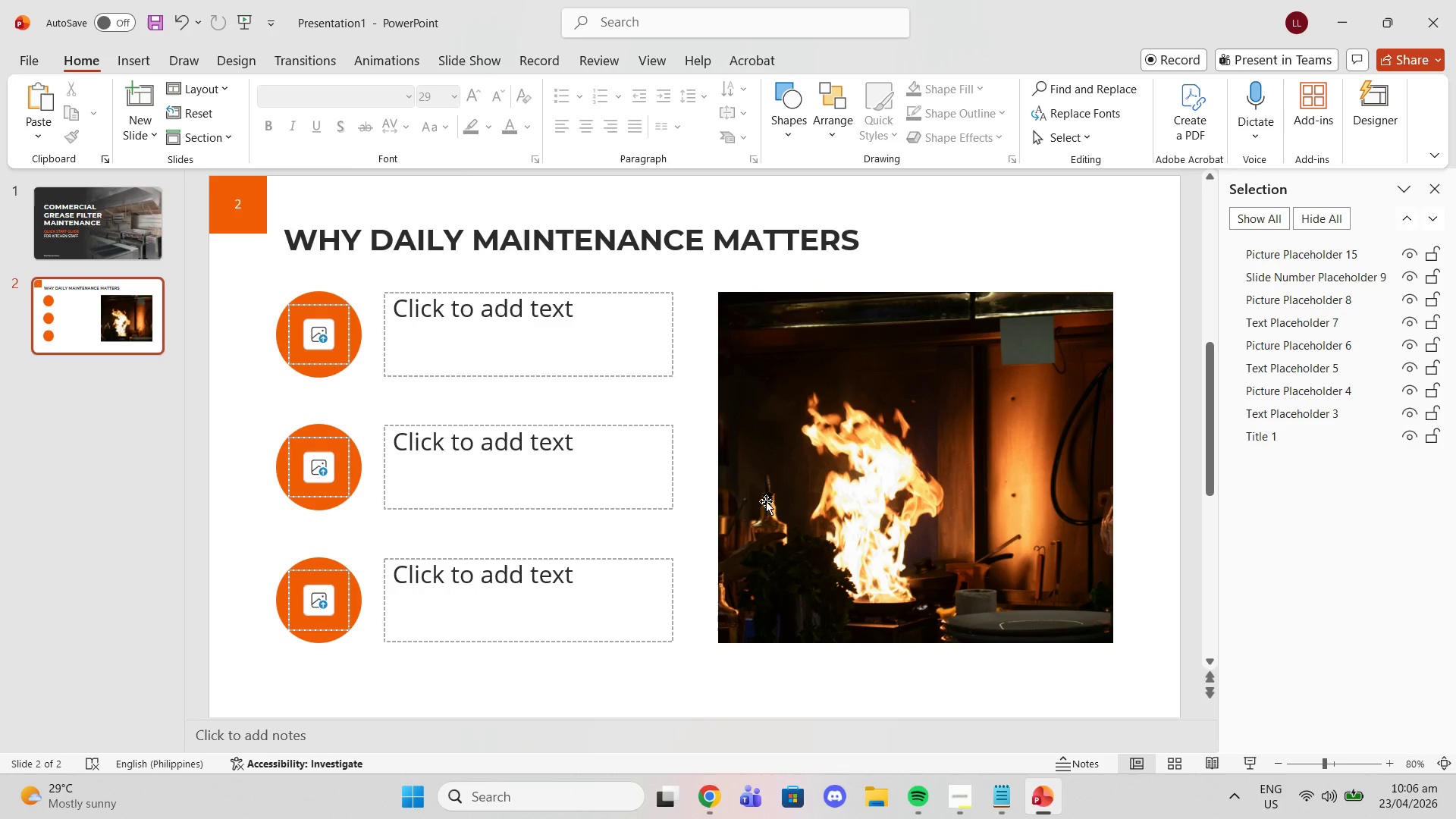 
left_click([1015, 806])
 